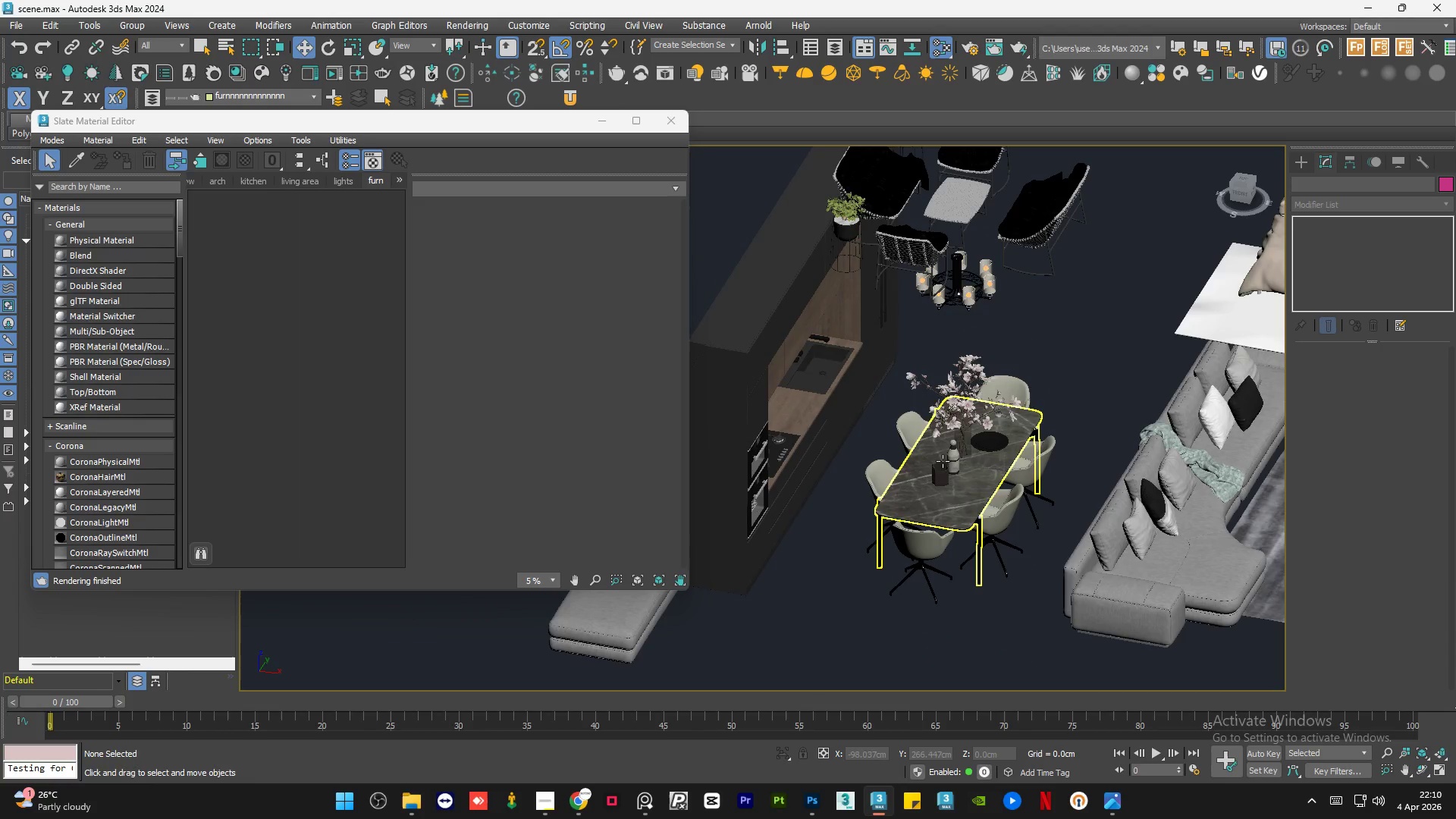 
left_click([972, 551])
 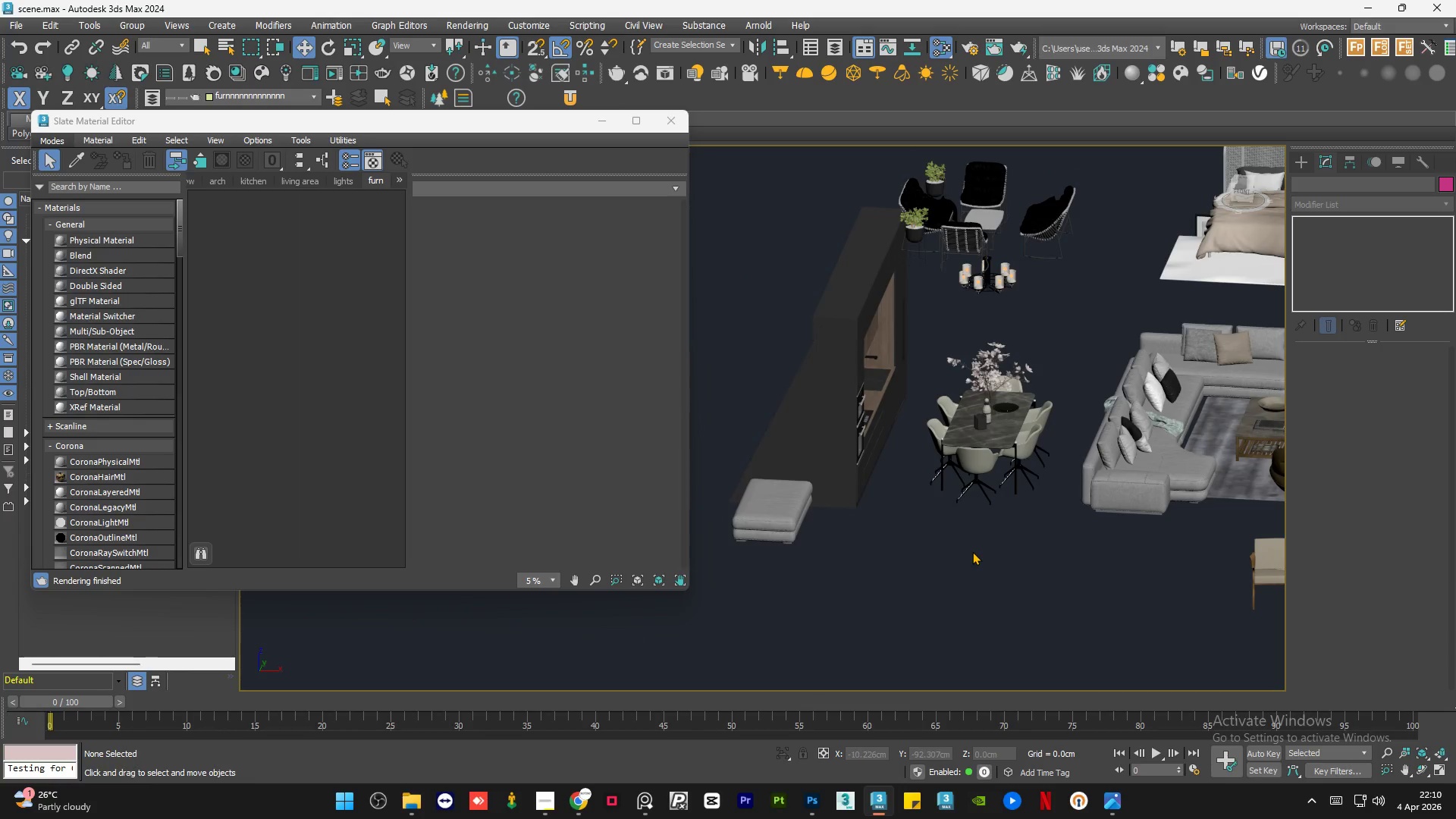 
scroll: coordinate [965, 452], scroll_direction: down, amount: 1.0
 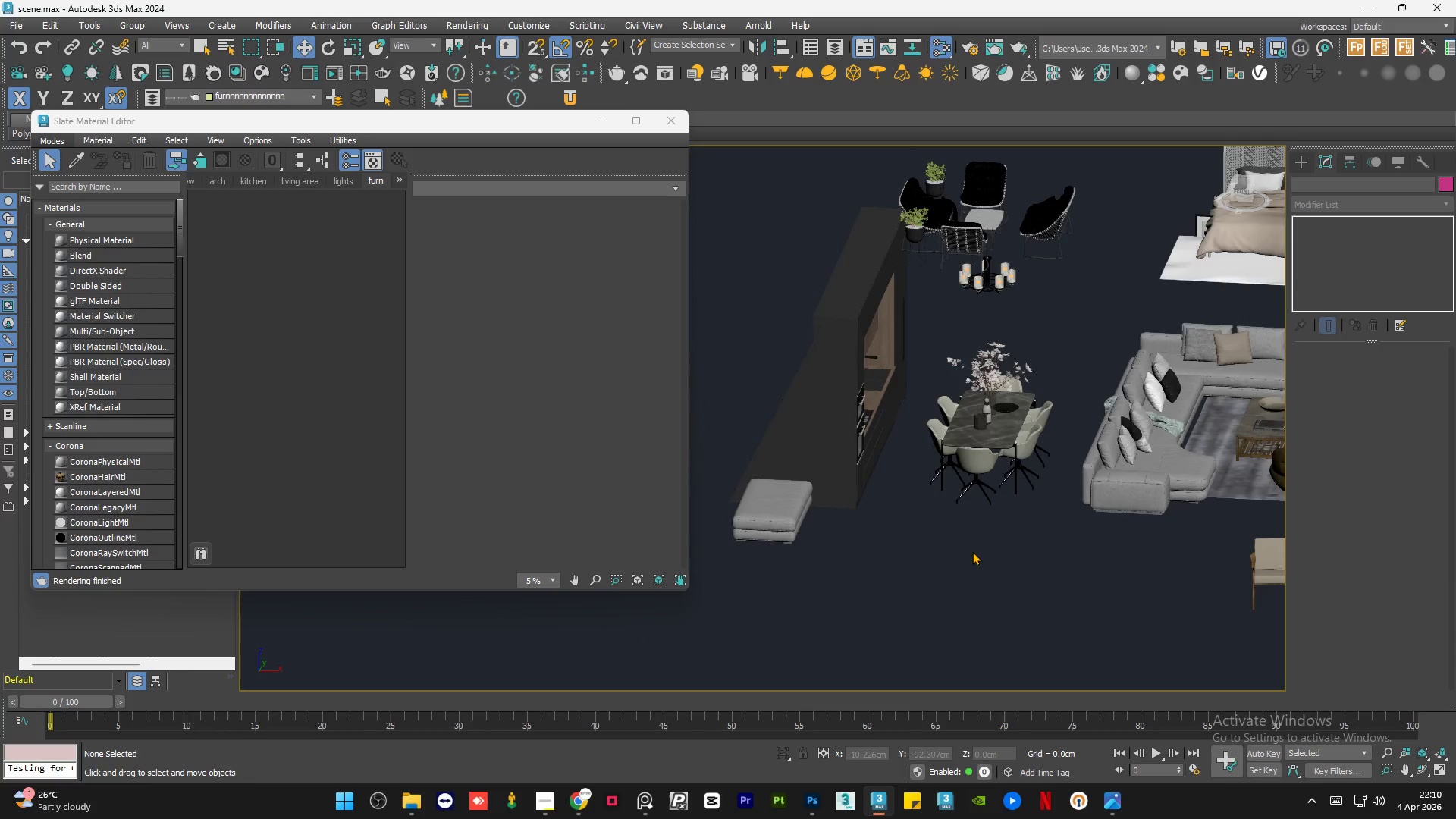 
double_click([972, 551])
 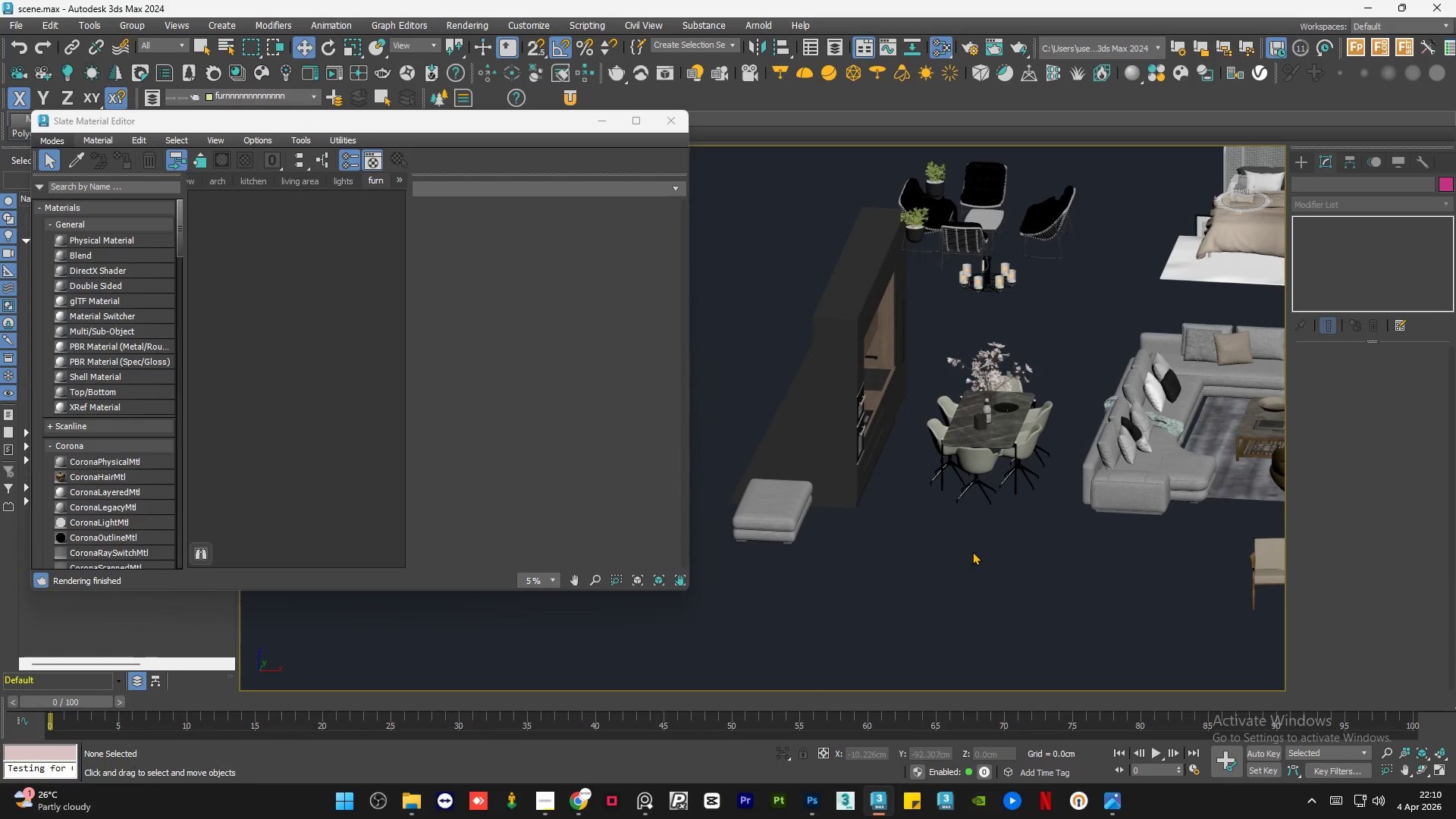 
triple_click([972, 551])
 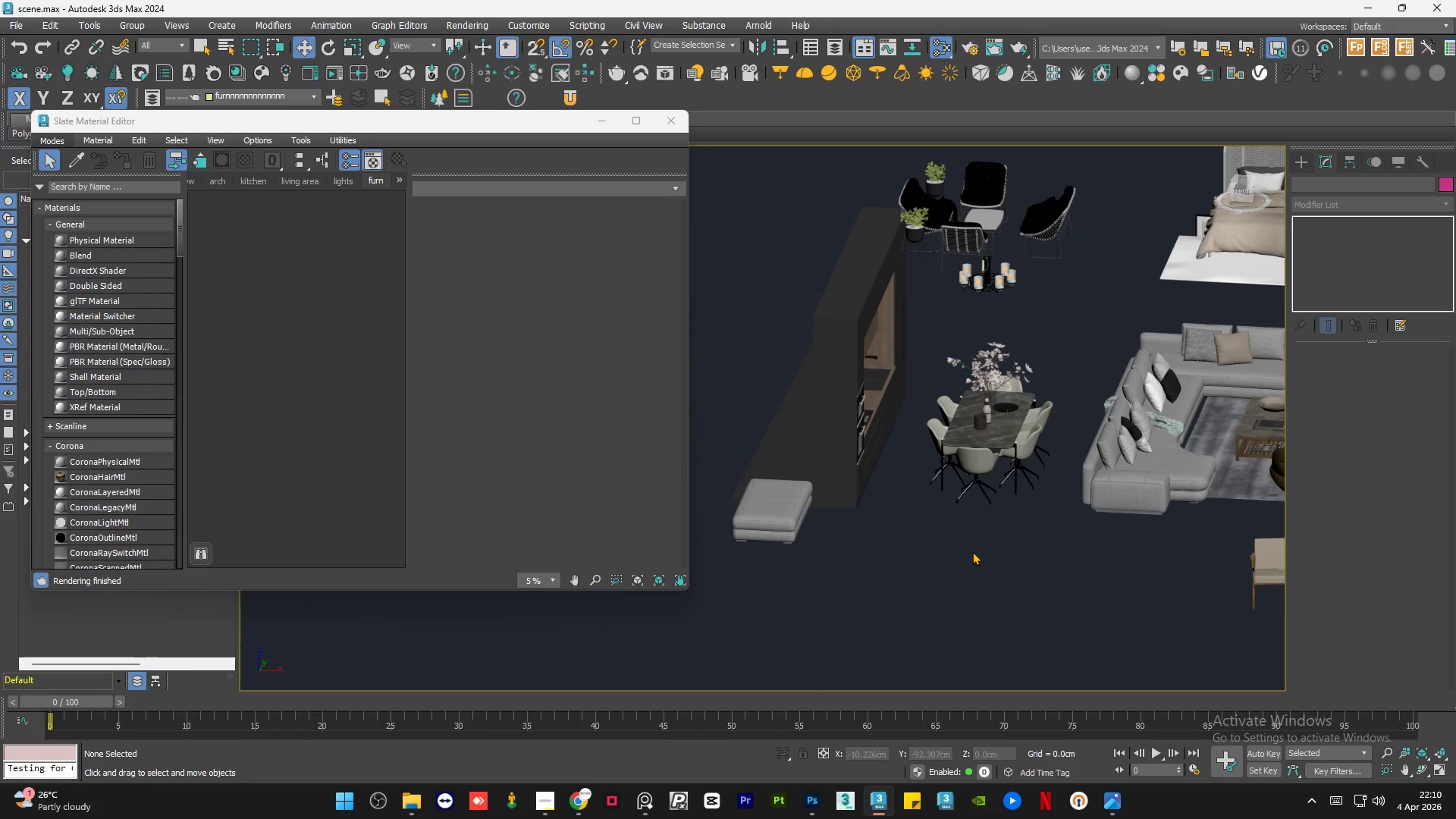 
hold_key(key=AltLeft, duration=0.47)
 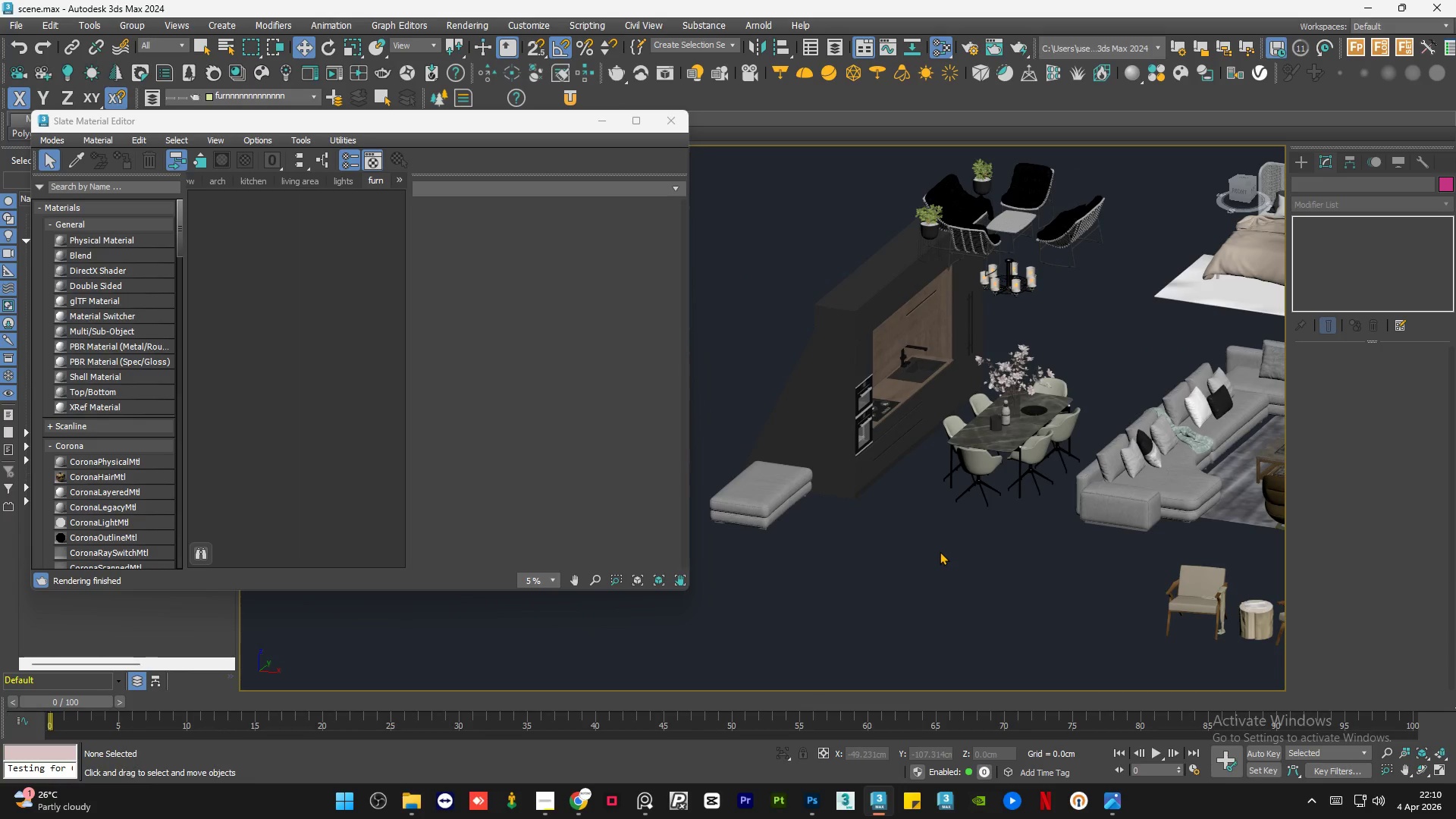 
double_click([940, 551])
 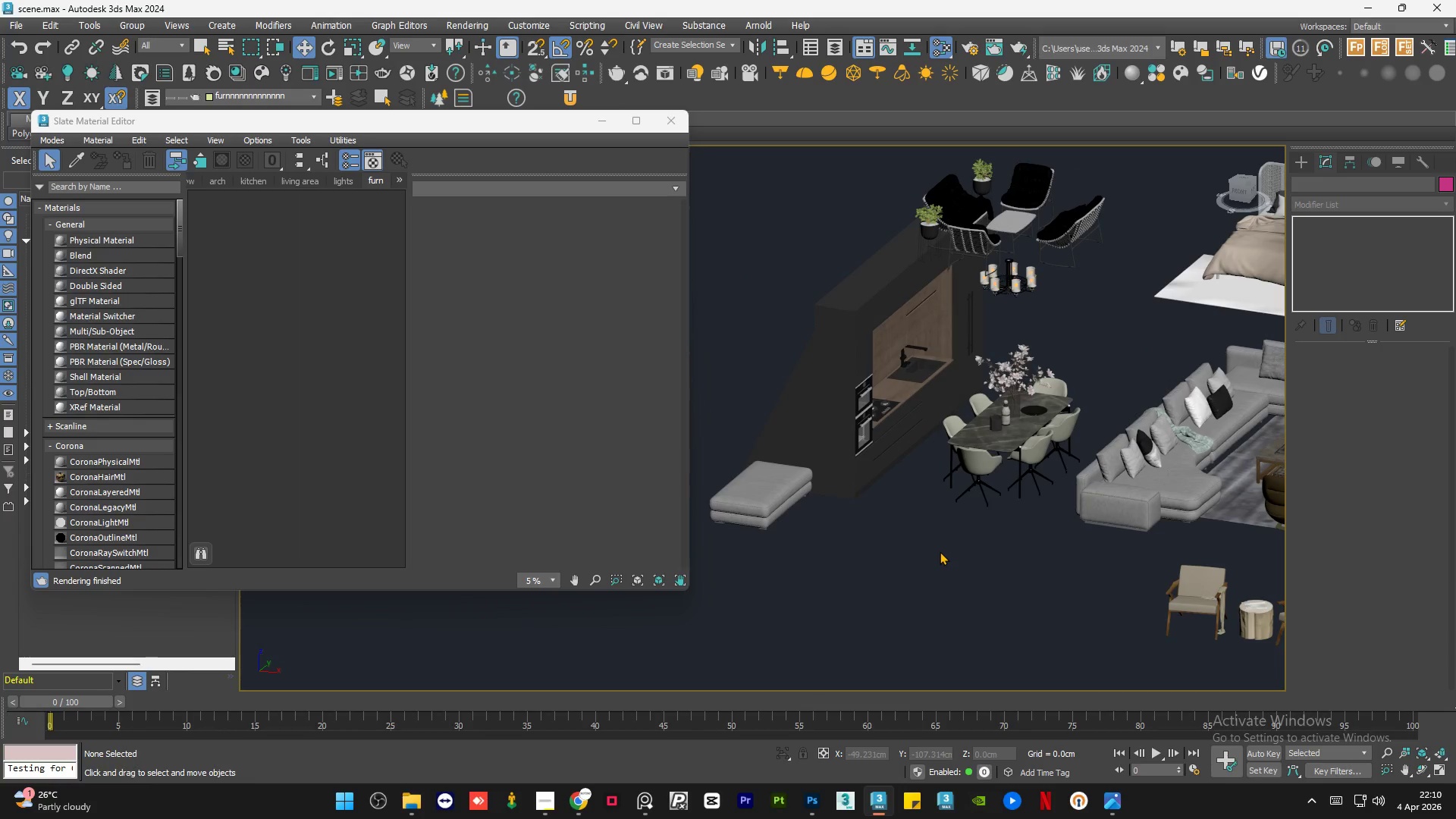 
triple_click([940, 551])
 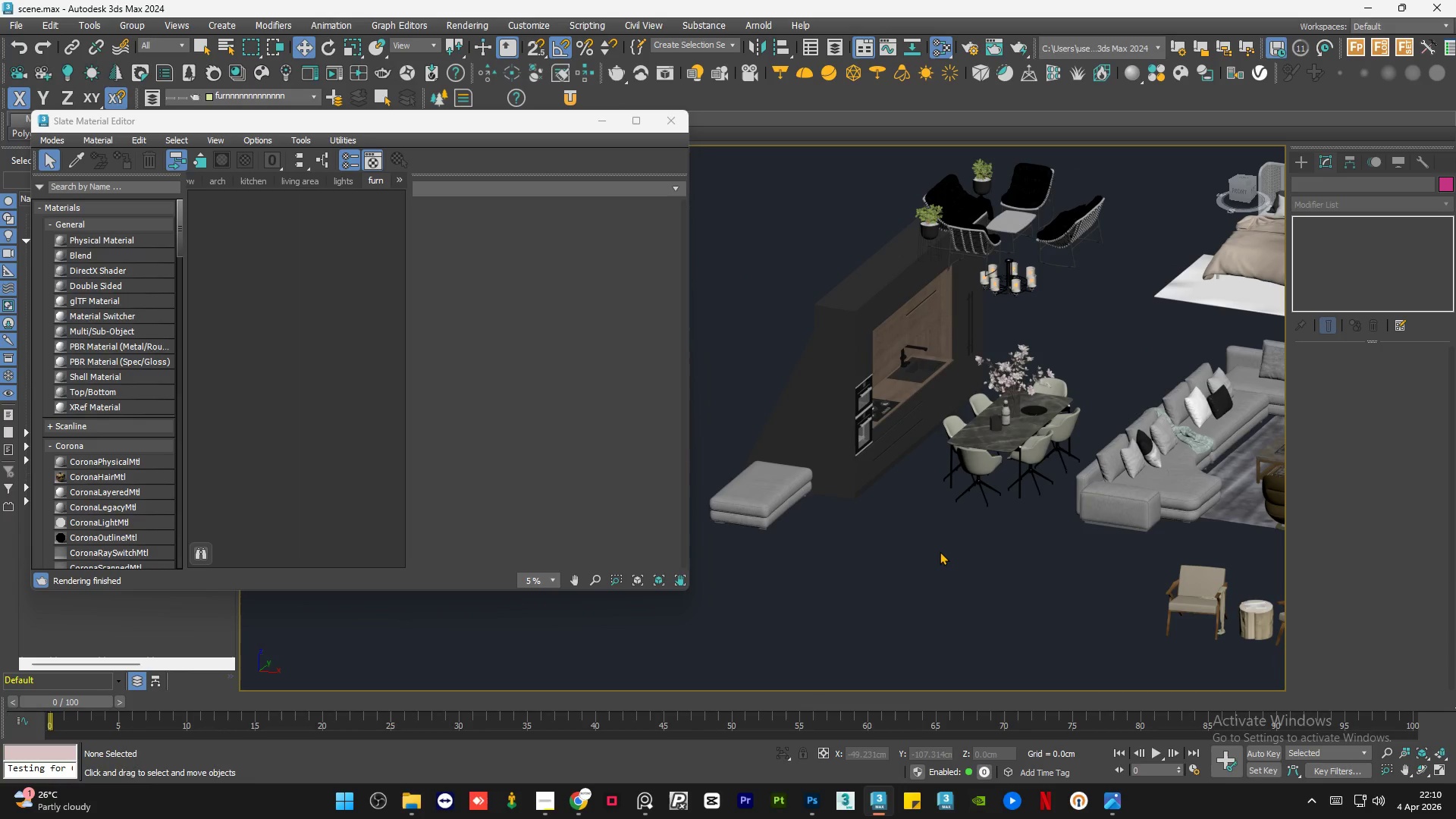 
hold_key(key=AltLeft, duration=0.53)
 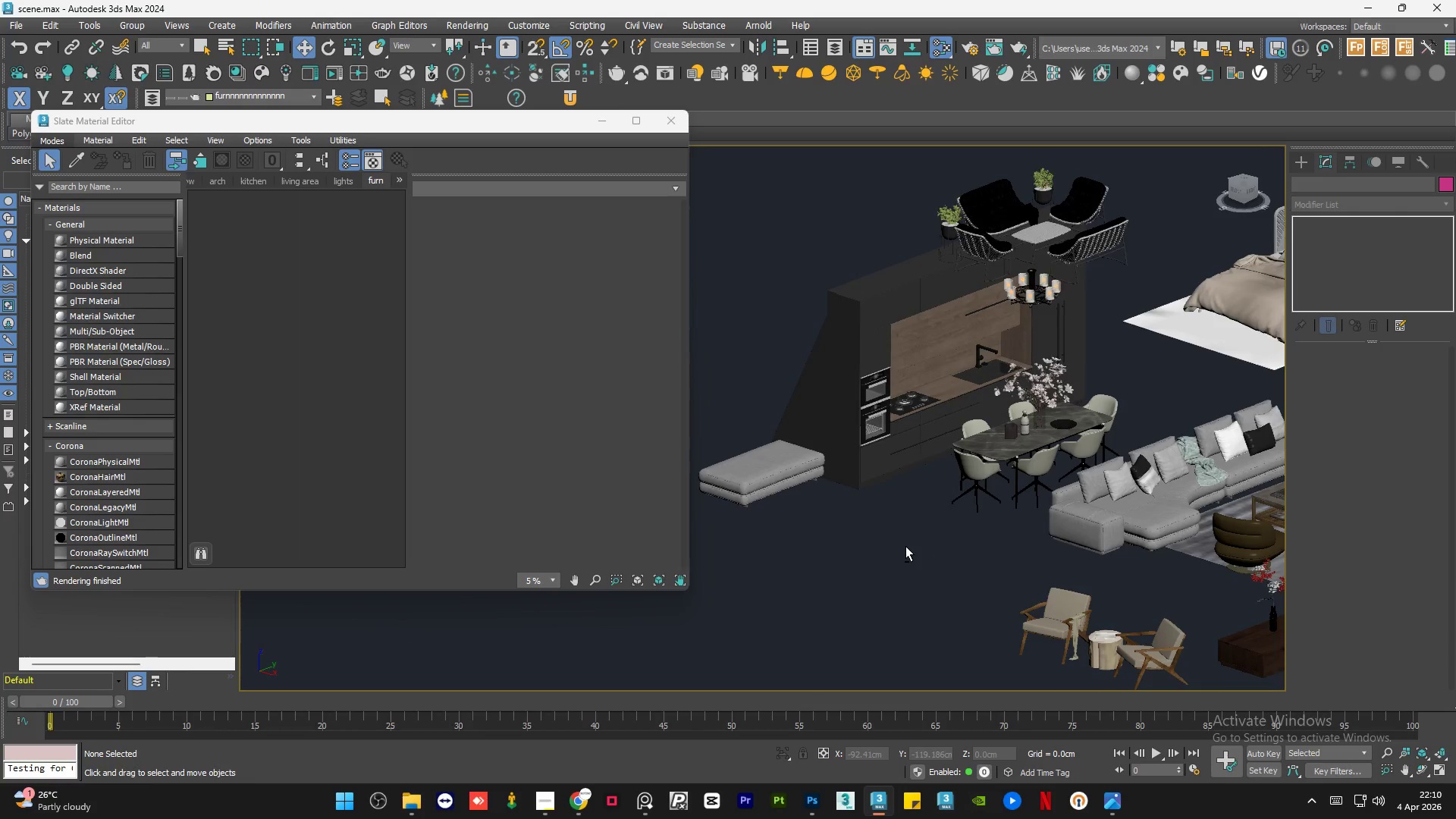 
double_click([906, 546])
 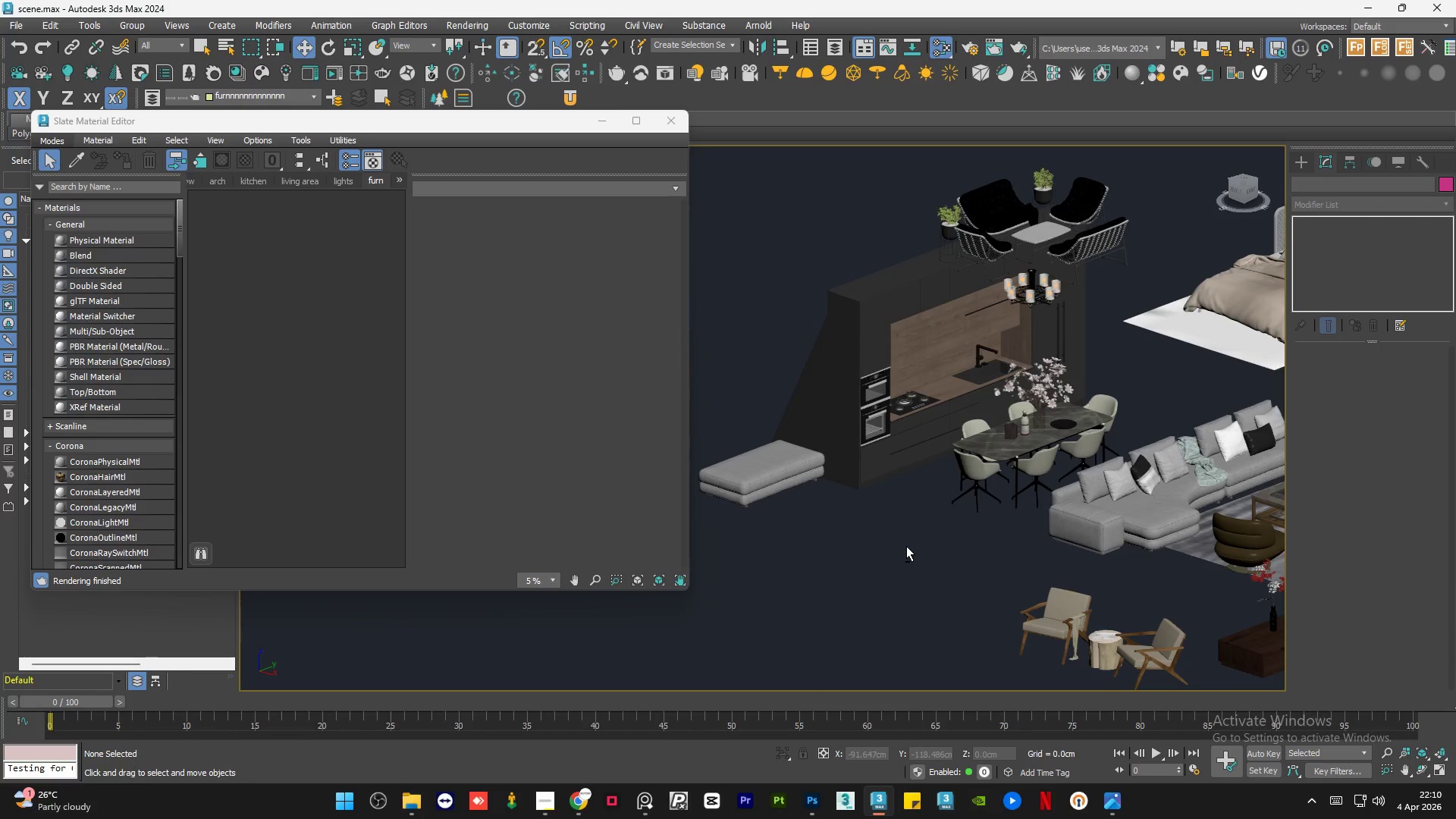 
triple_click([906, 546])
 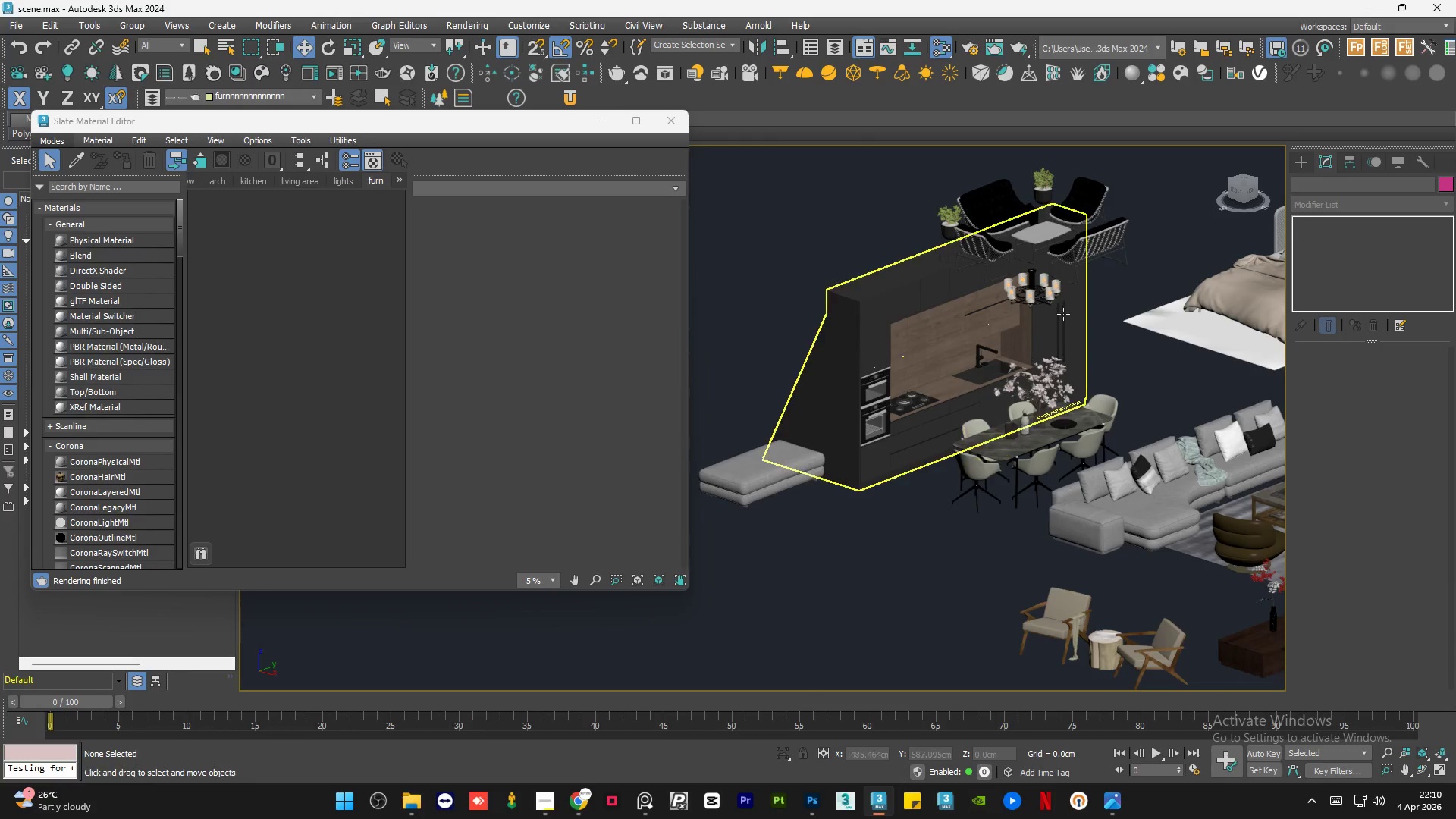 
scroll: coordinate [1063, 306], scroll_direction: up, amount: 6.0
 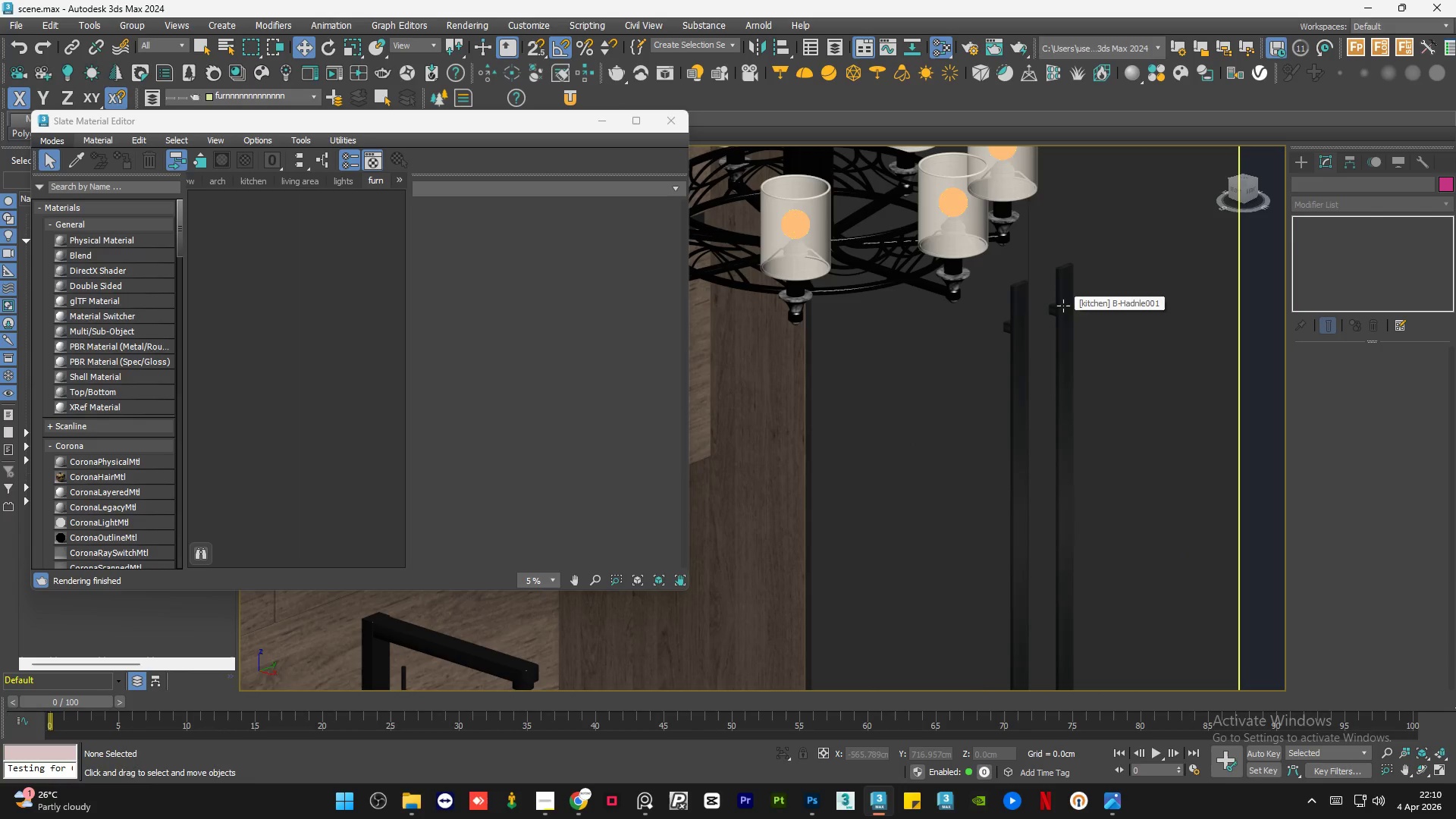 
scroll: coordinate [1063, 306], scroll_direction: down, amount: 5.0
 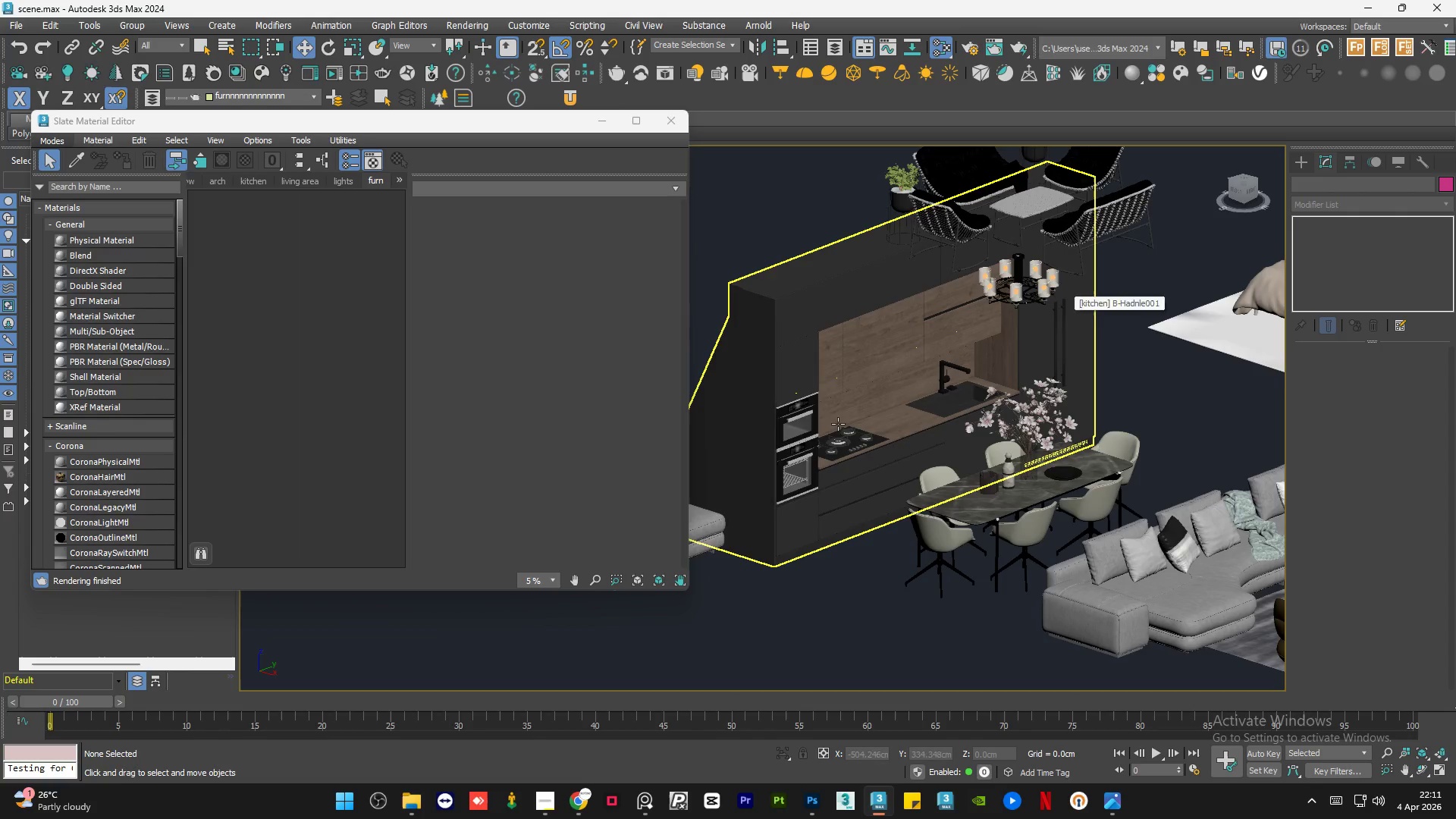 
scroll: coordinate [789, 438], scroll_direction: up, amount: 6.0
 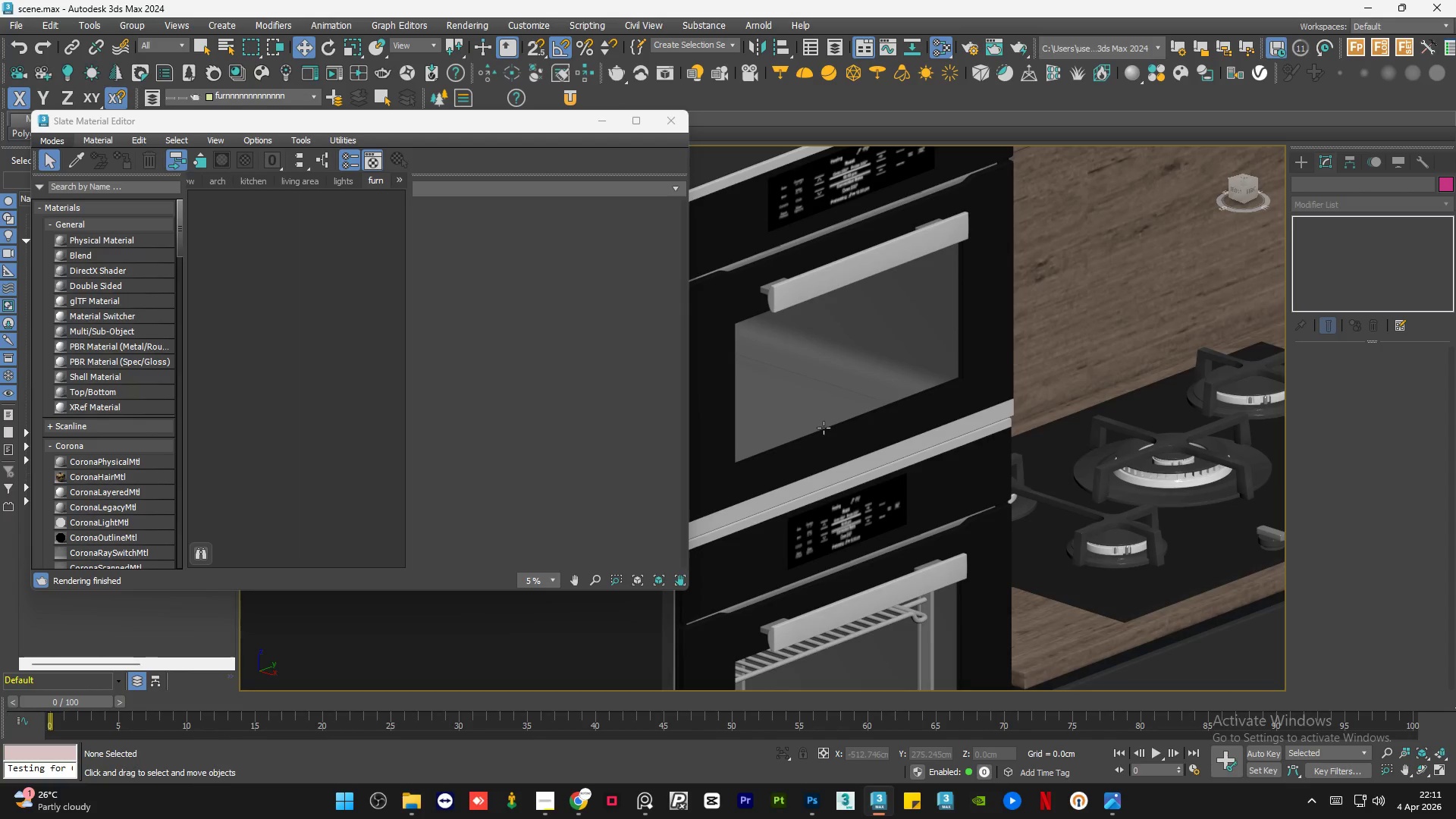 
scroll: coordinate [839, 428], scroll_direction: down, amount: 6.0
 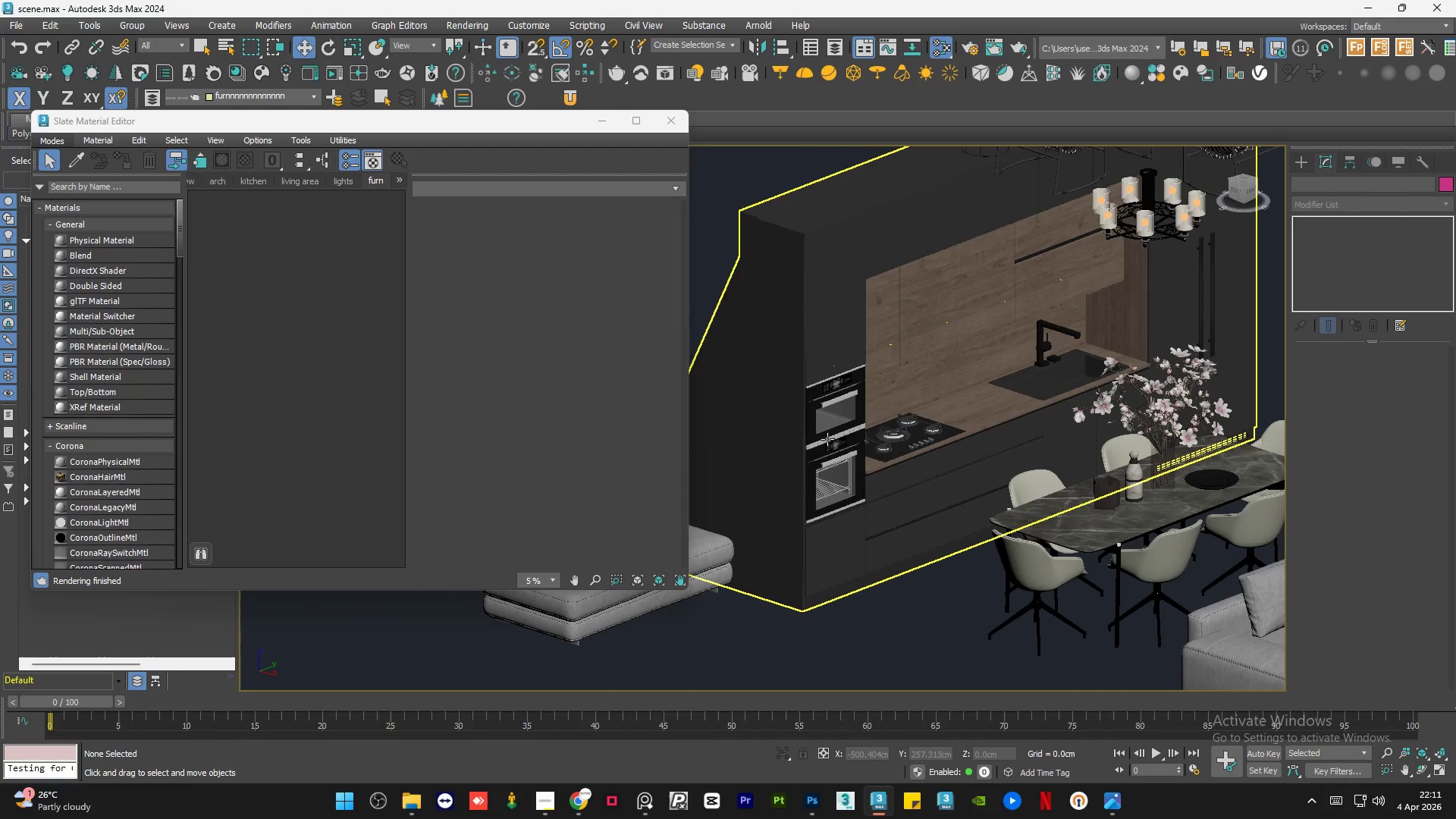 
key(Alt+AltLeft)
 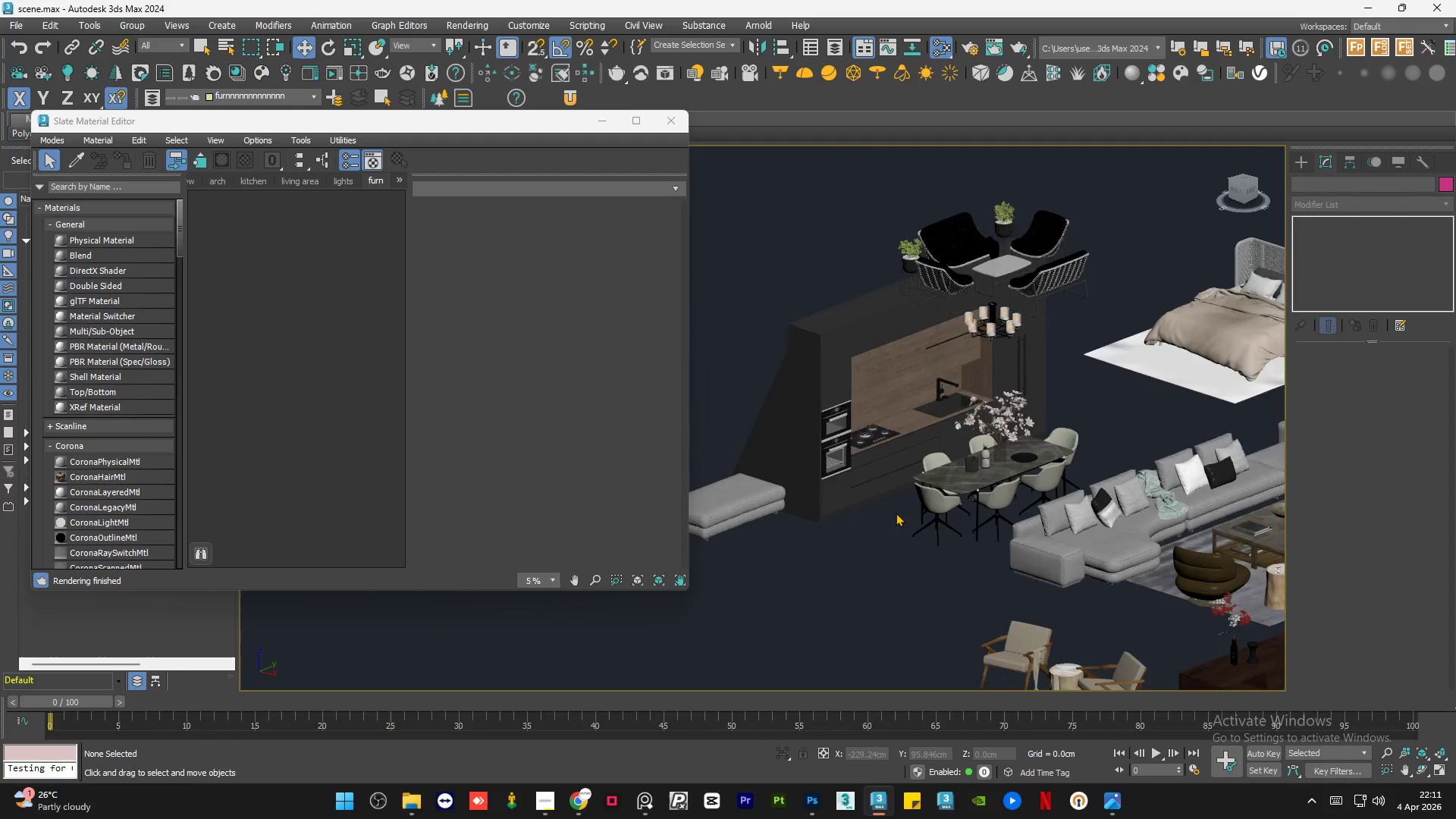 
scroll: coordinate [836, 435], scroll_direction: down, amount: 2.0
 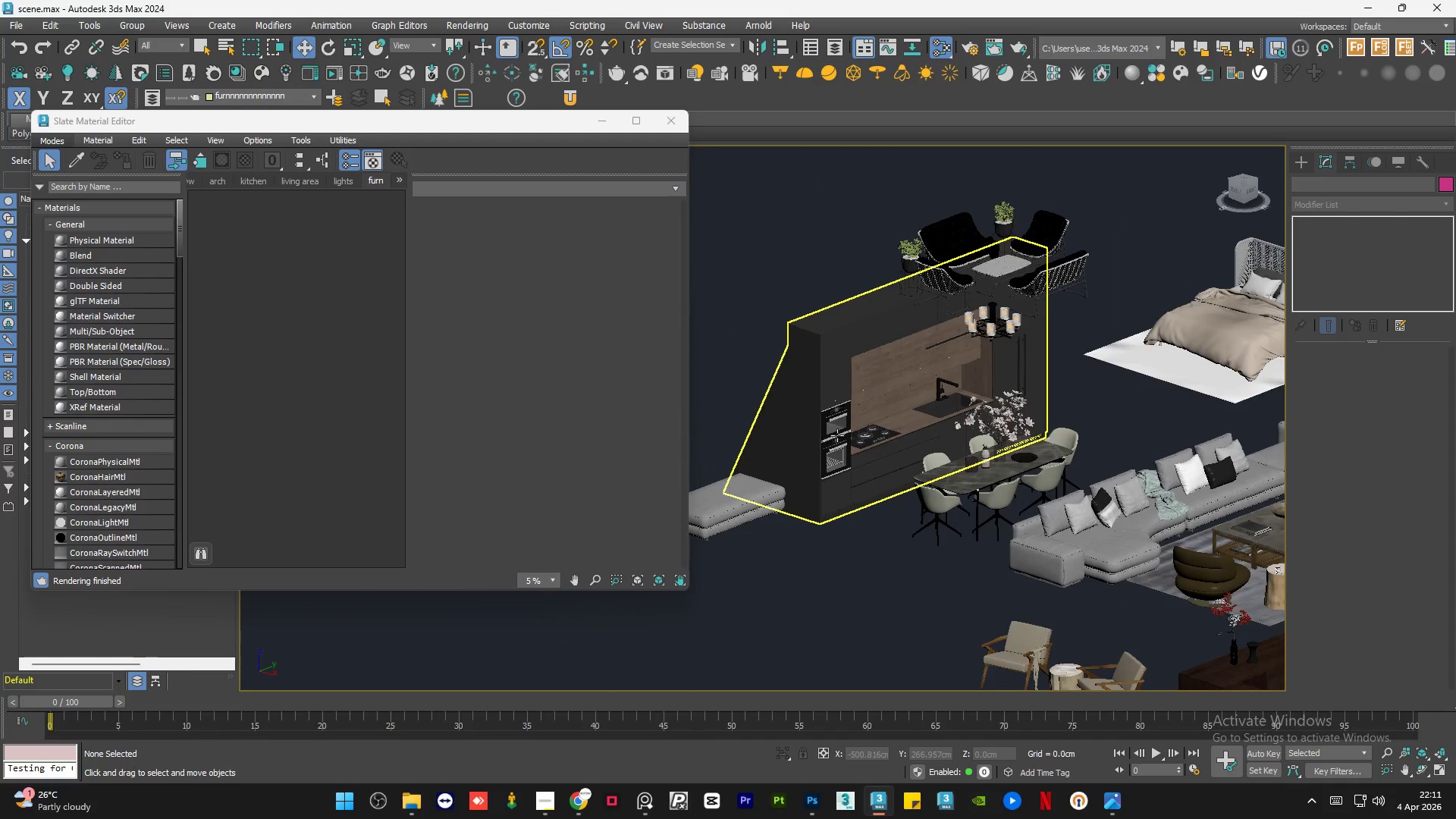 
hold_key(key=AltLeft, duration=0.91)
scroll: coordinate [938, 570], scroll_direction: down, amount: 2.0
 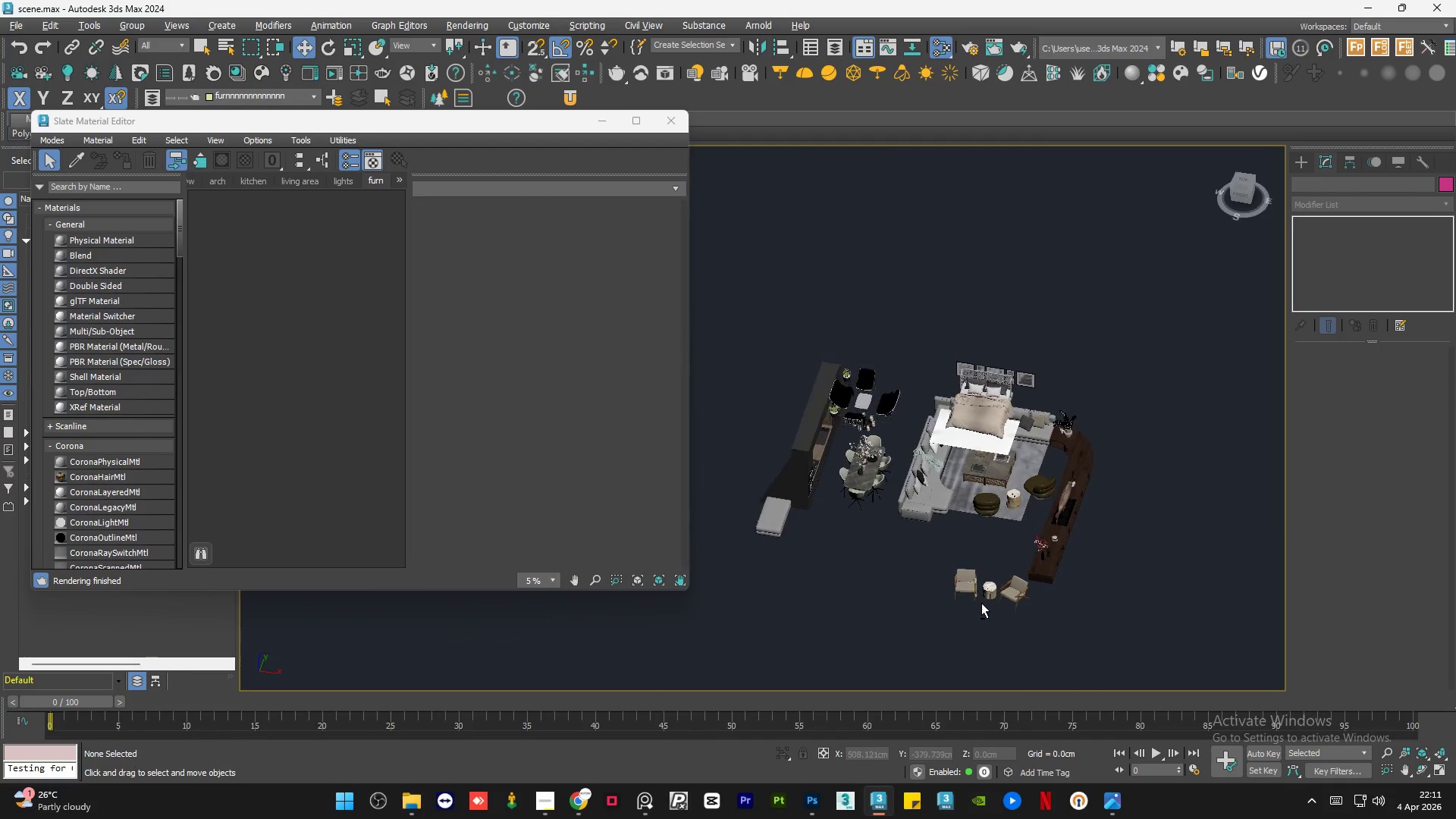 
hold_key(key=AltLeft, duration=0.75)
 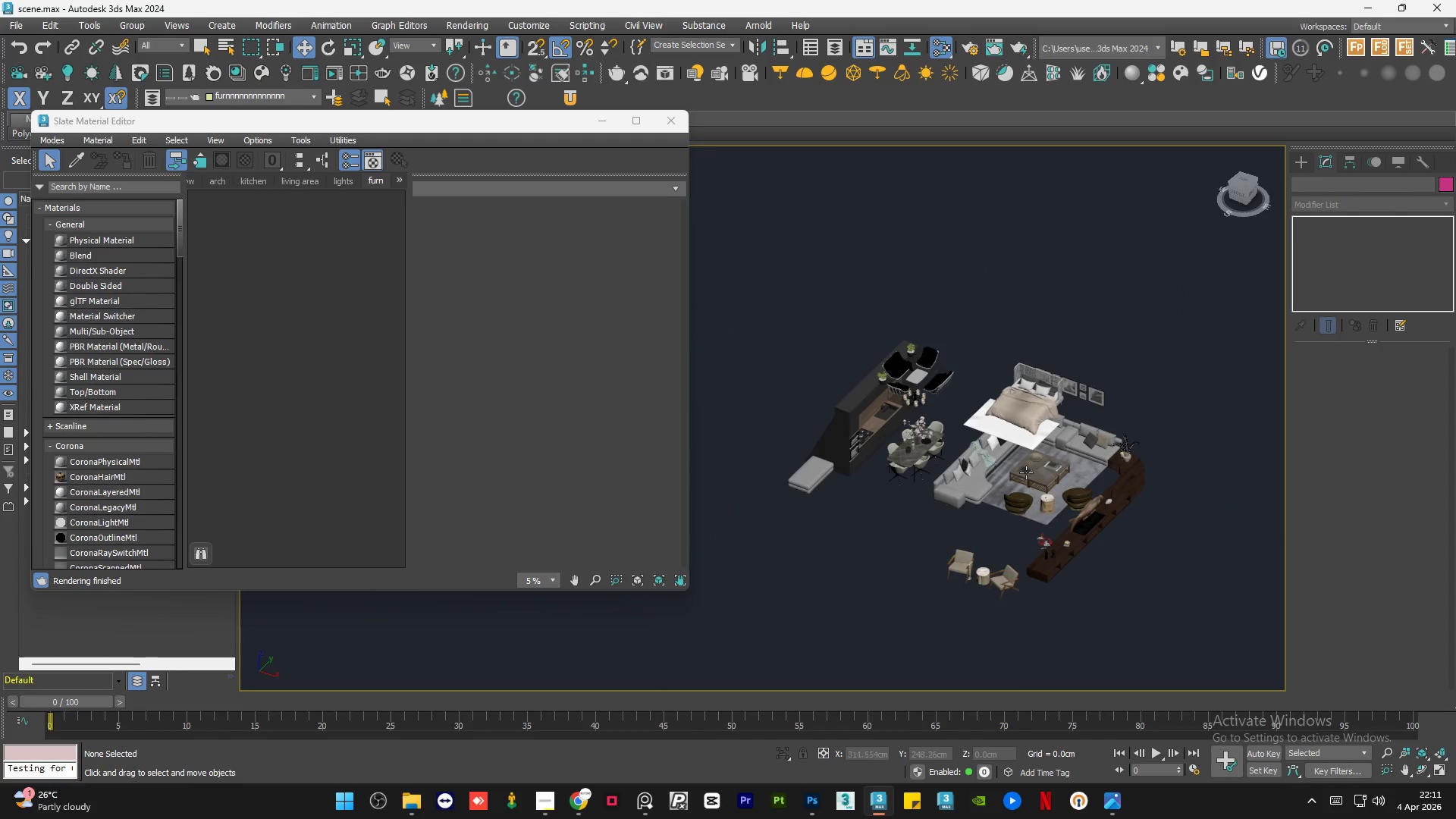 
scroll: coordinate [1007, 512], scroll_direction: up, amount: 6.0
 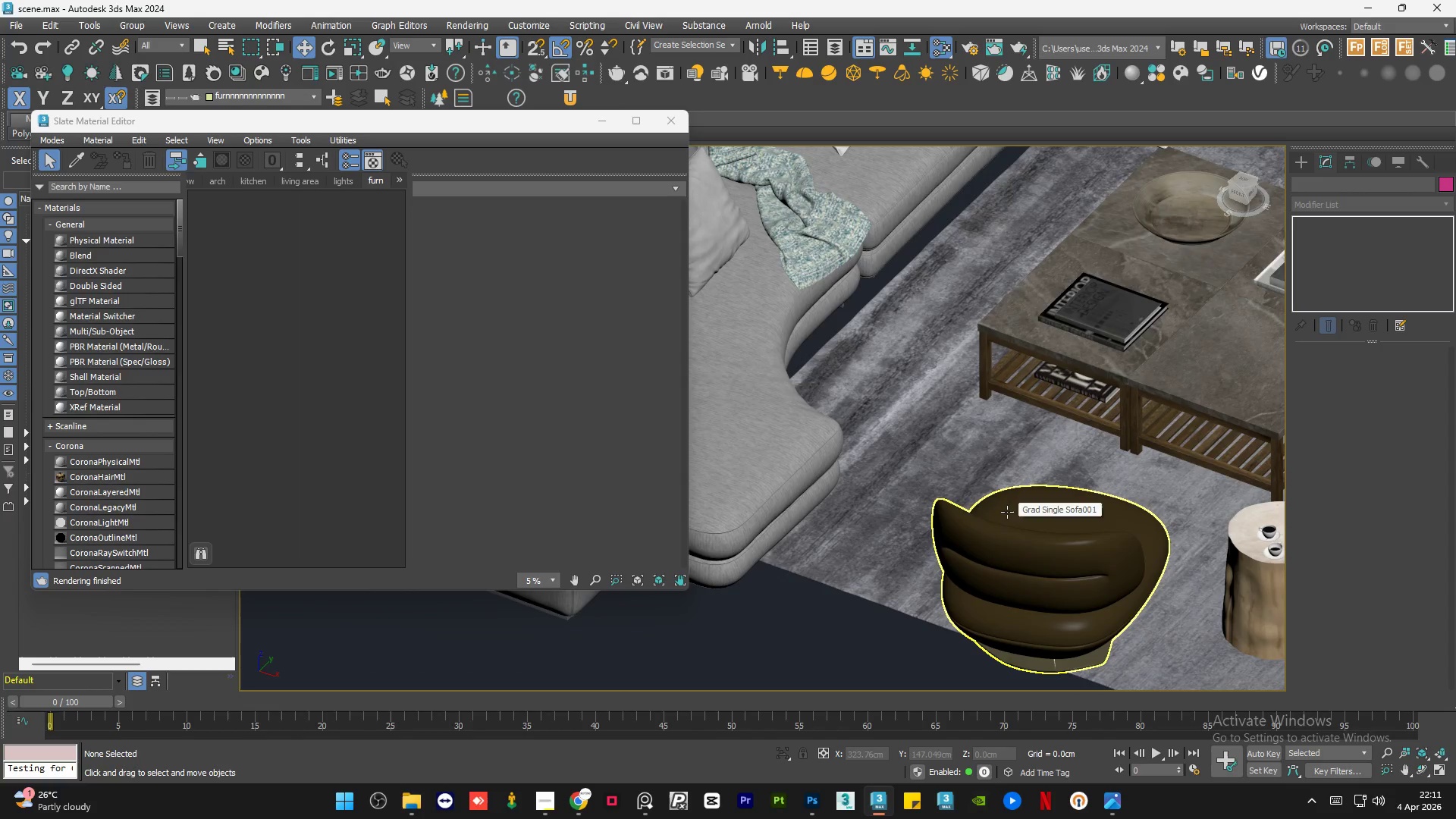 
hold_key(key=AltLeft, duration=1.52)
 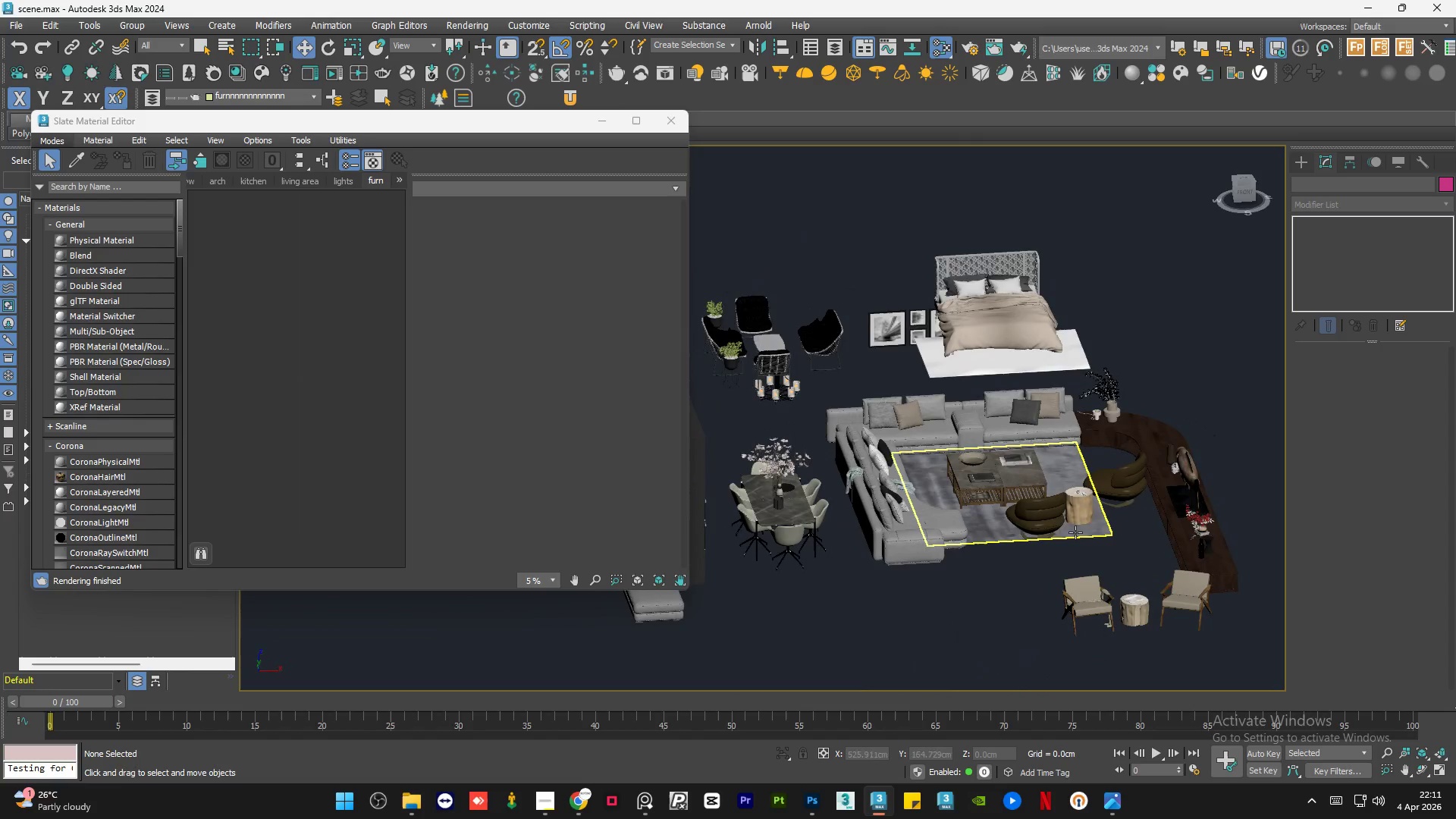 
scroll: coordinate [986, 526], scroll_direction: down, amount: 4.0
 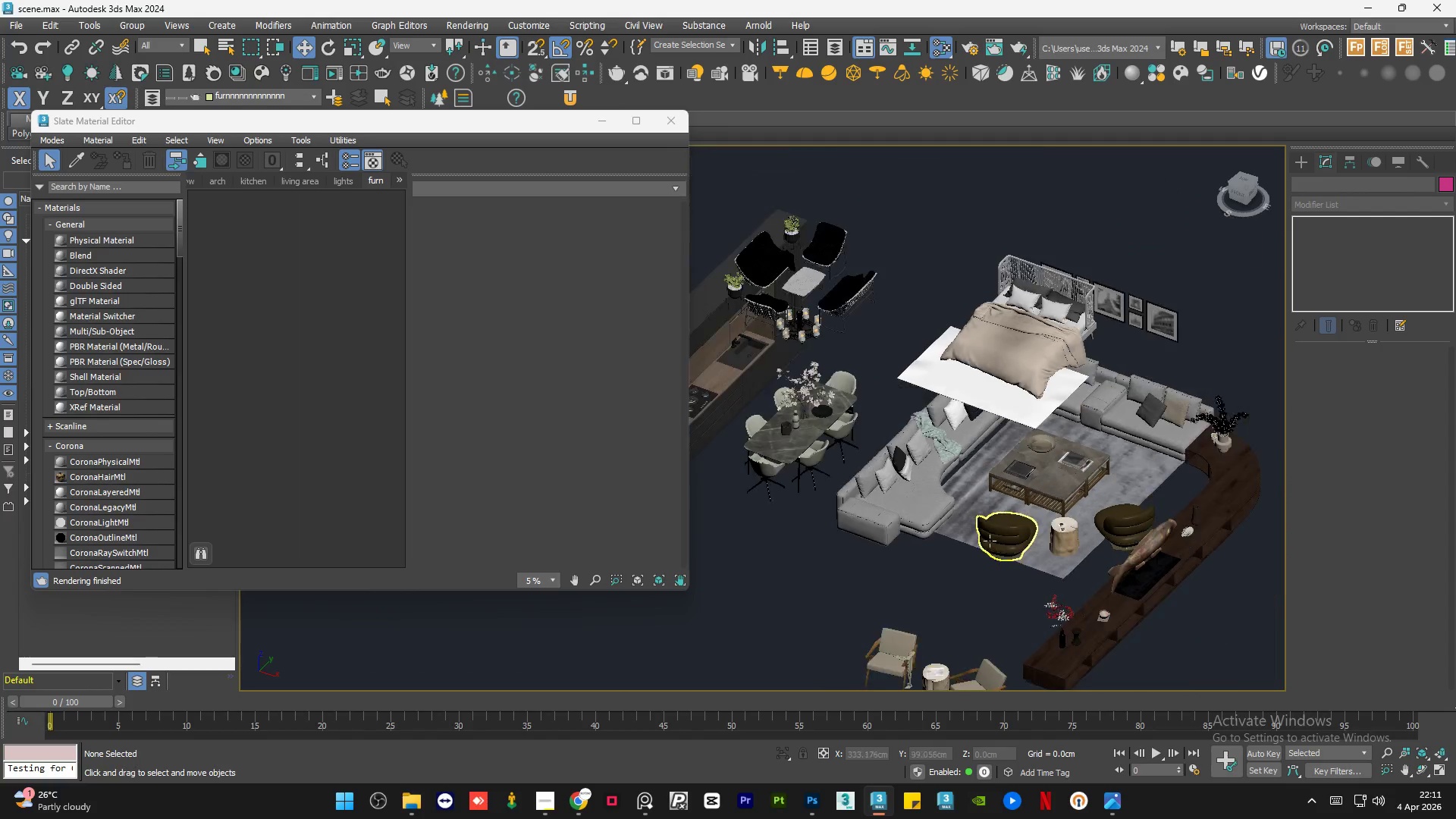 
hold_key(key=AltLeft, duration=0.36)
 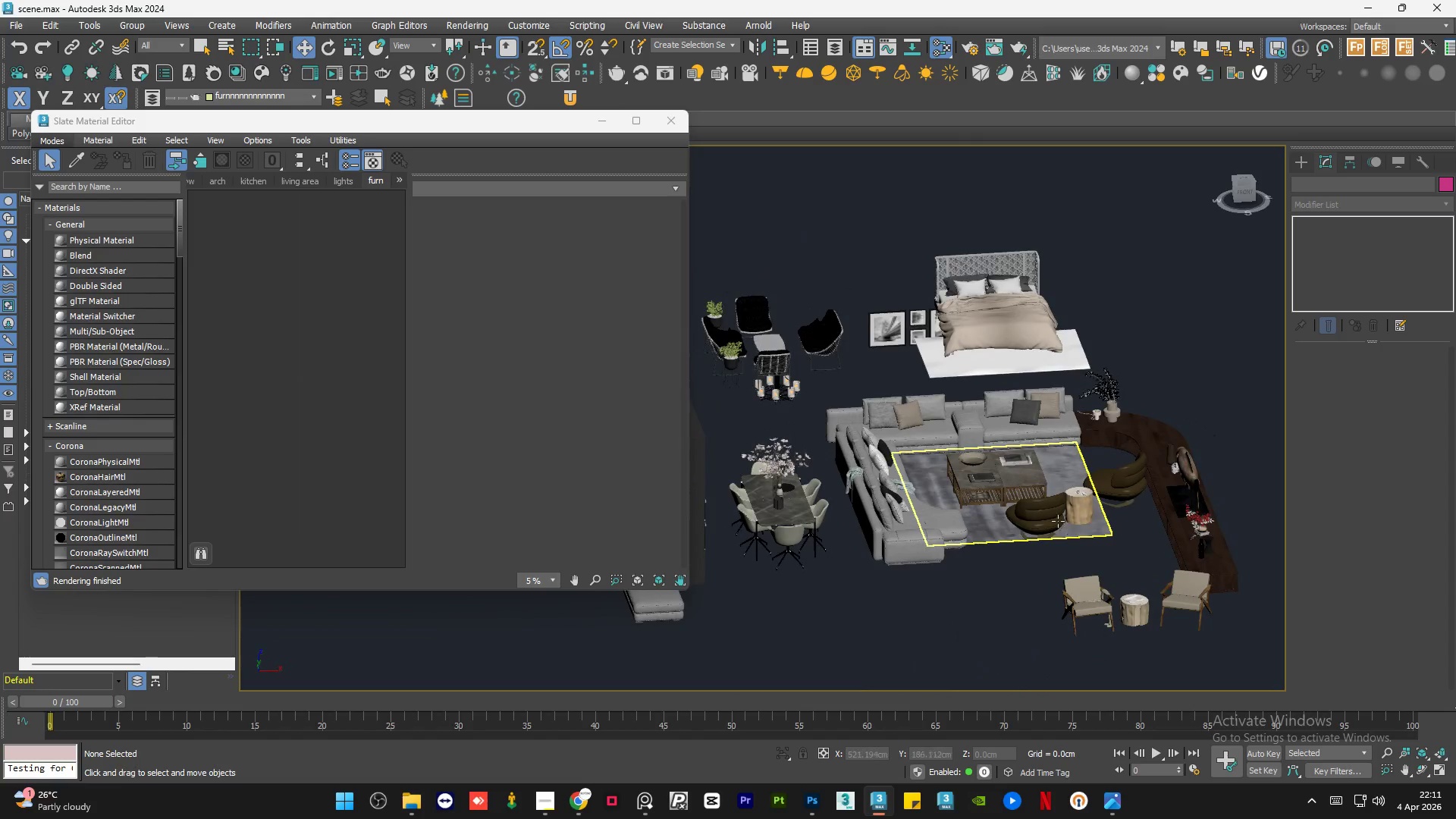 
scroll: coordinate [1029, 526], scroll_direction: up, amount: 15.0
 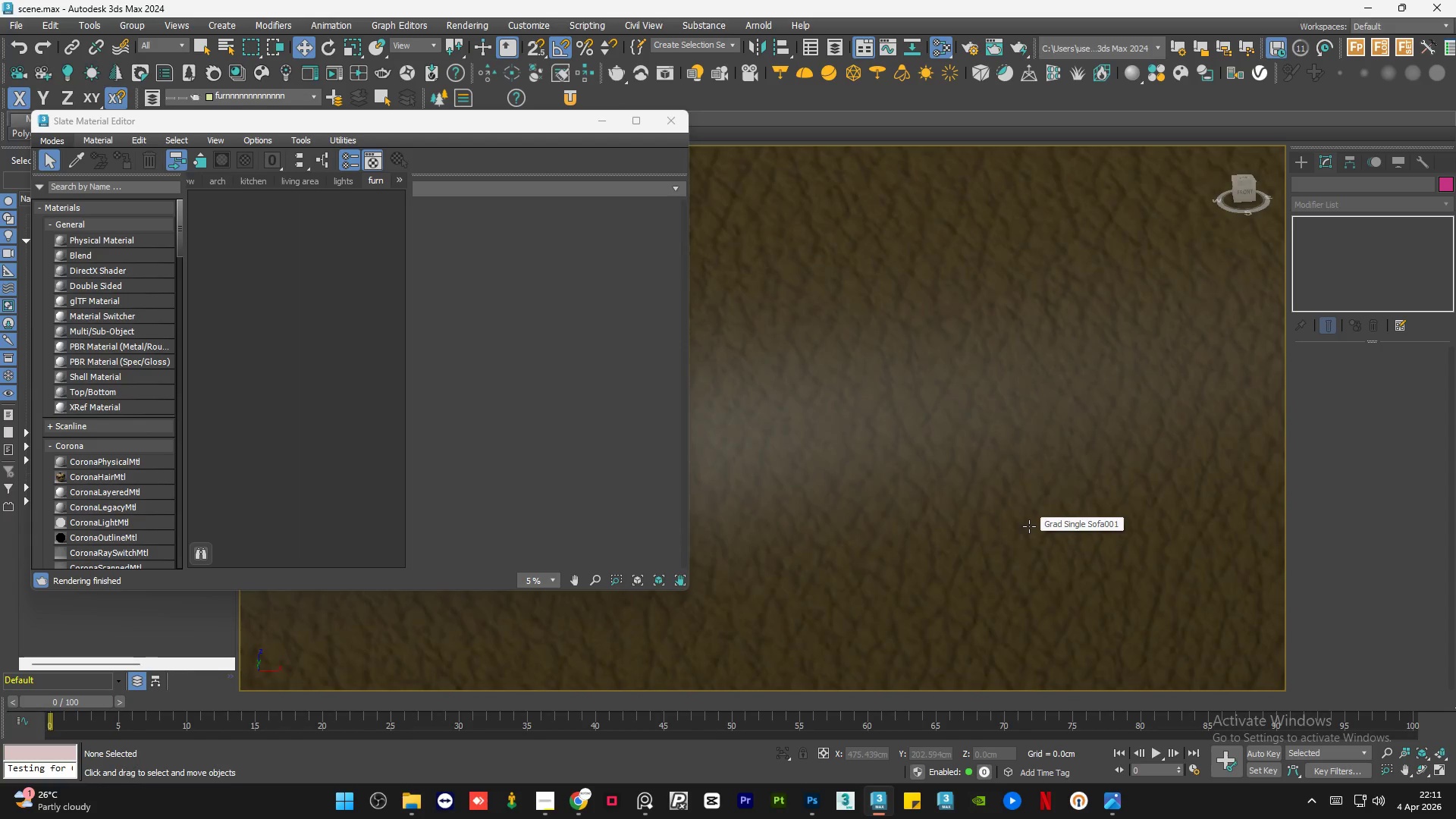 
hold_key(key=AltLeft, duration=1.5)
 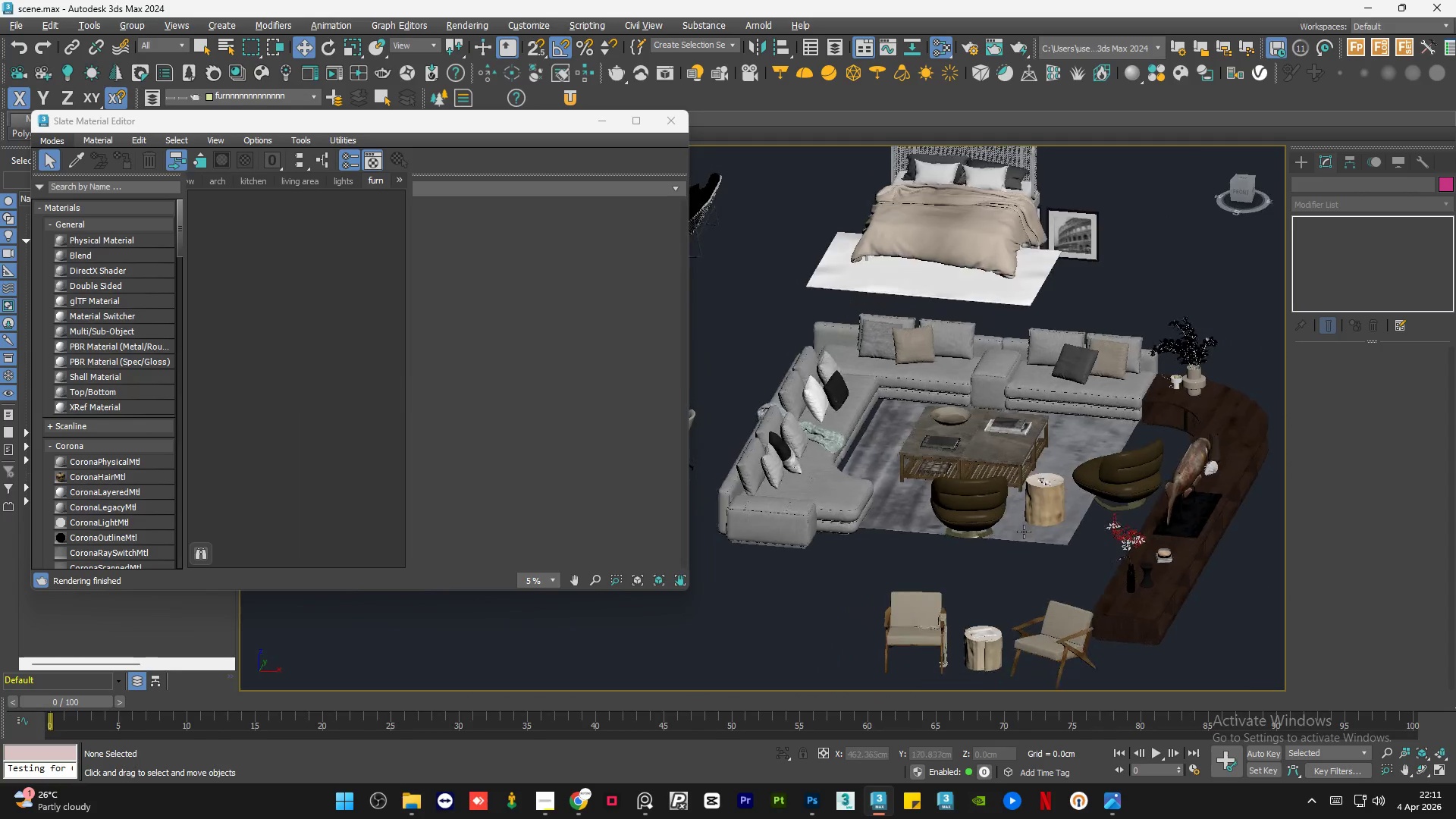 
scroll: coordinate [1032, 526], scroll_direction: down, amount: 13.0
 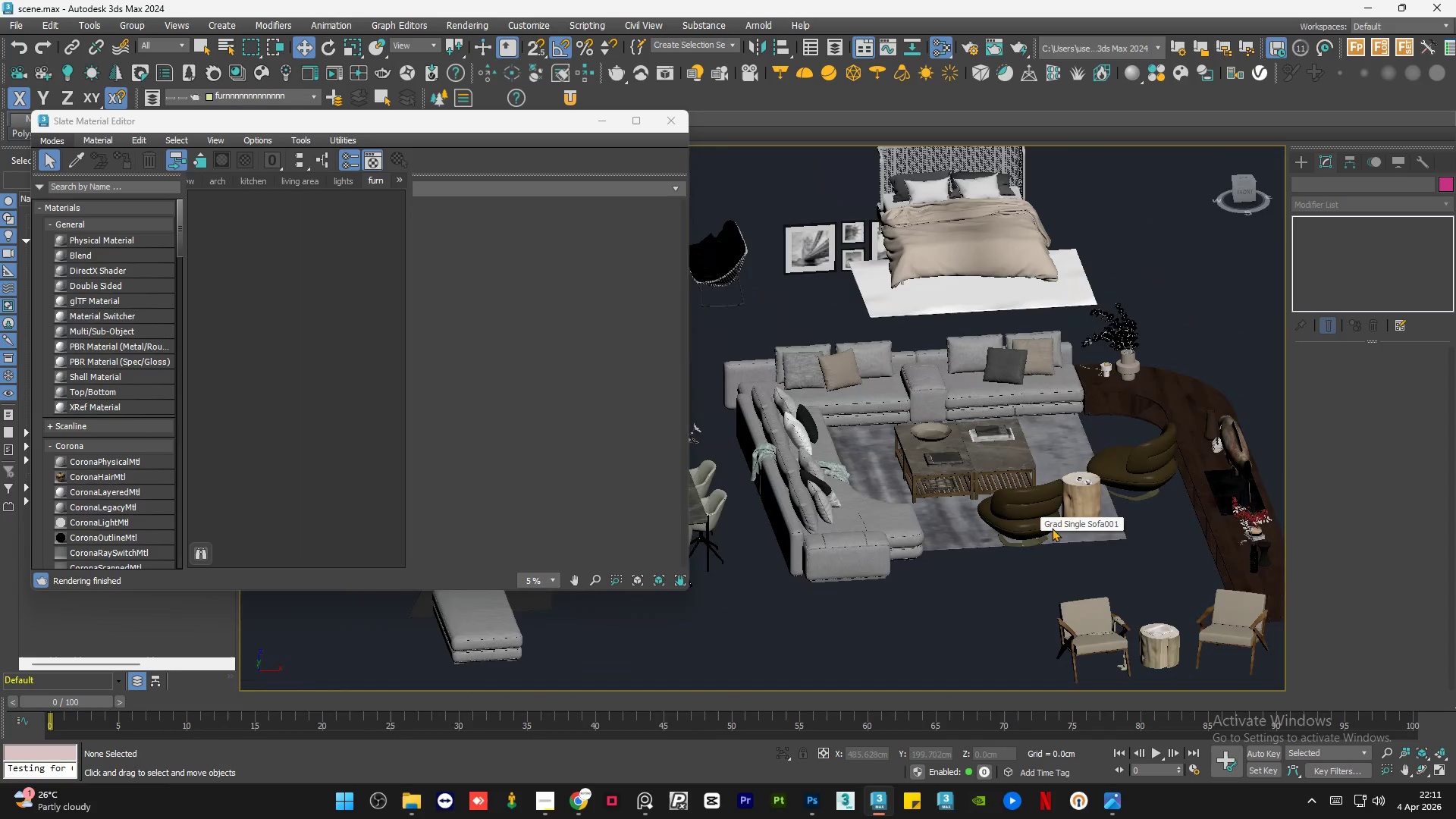 
hold_key(key=AltLeft, duration=1.17)
 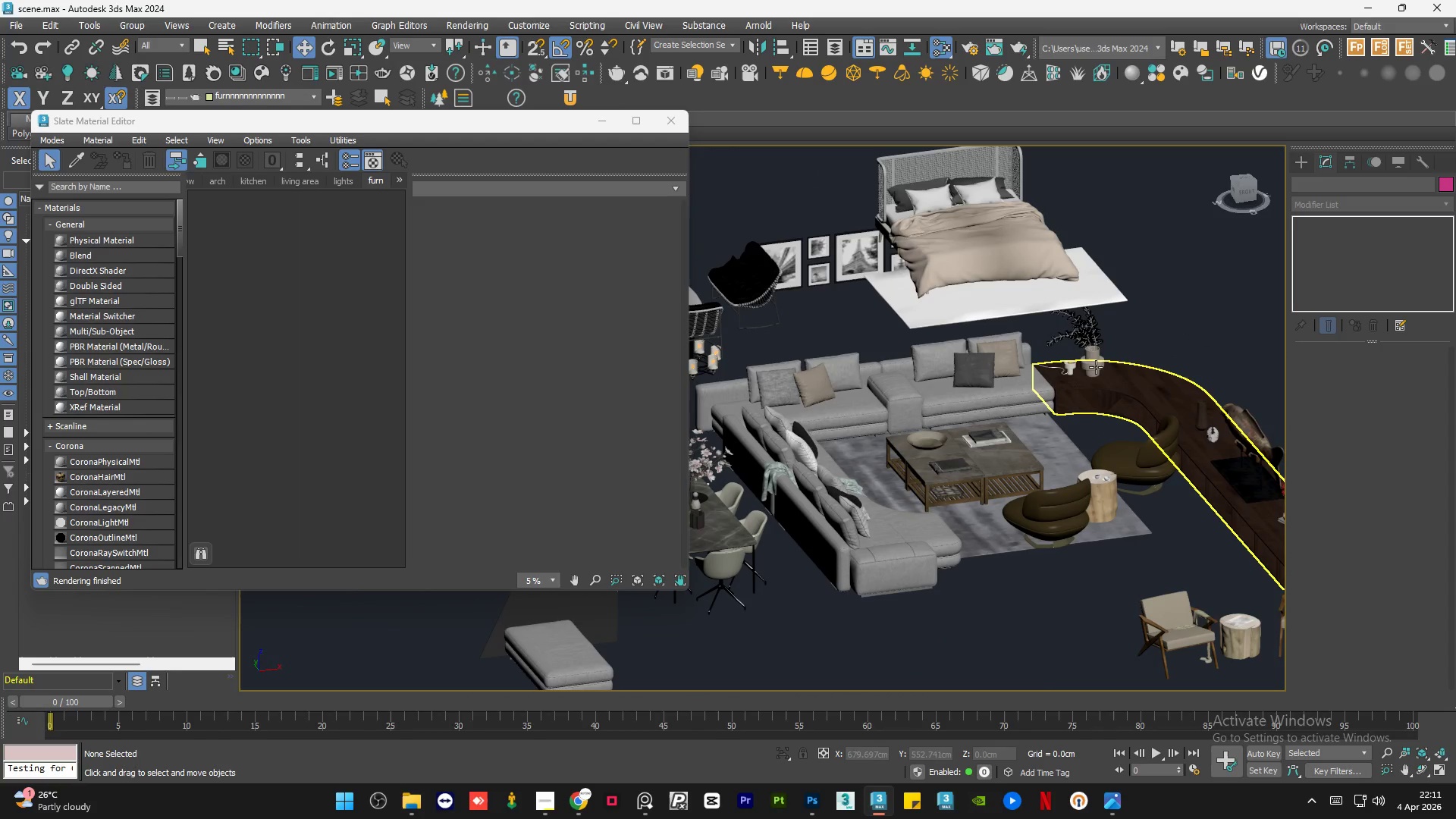 
scroll: coordinate [1082, 364], scroll_direction: up, amount: 7.0
 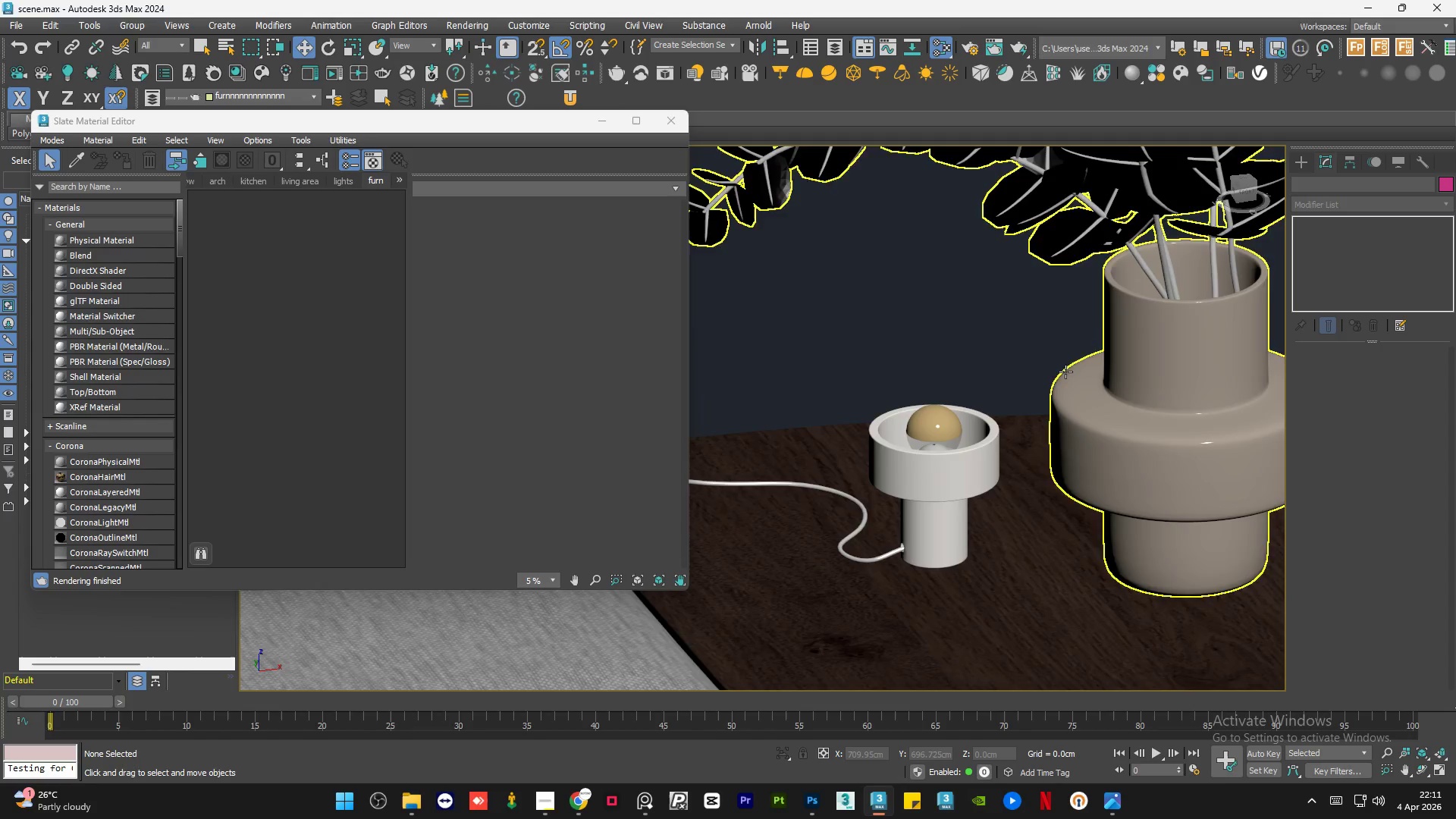 
scroll: coordinate [1051, 376], scroll_direction: down, amount: 2.0
 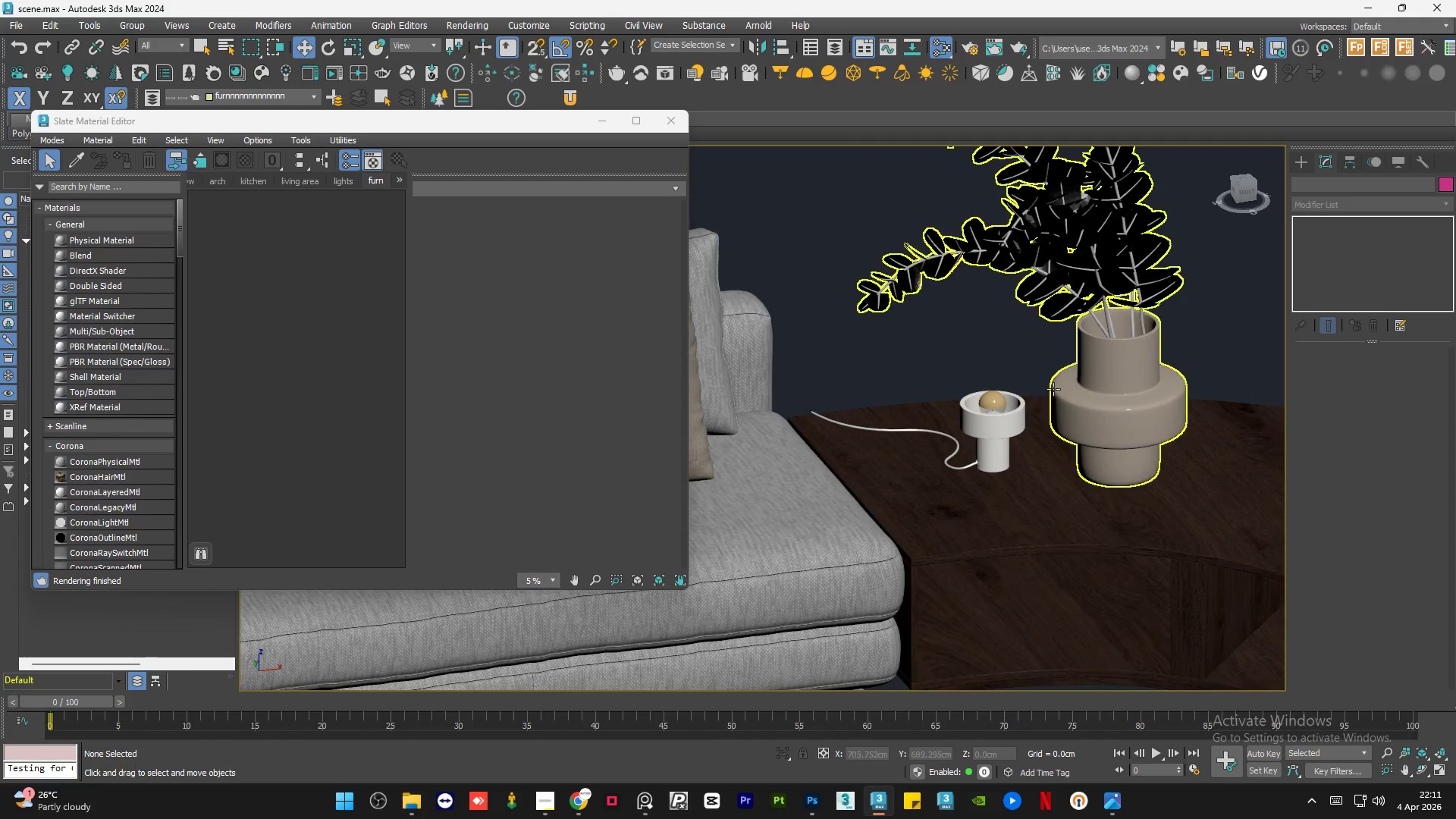 
scroll: coordinate [1156, 458], scroll_direction: up, amount: 1.0
 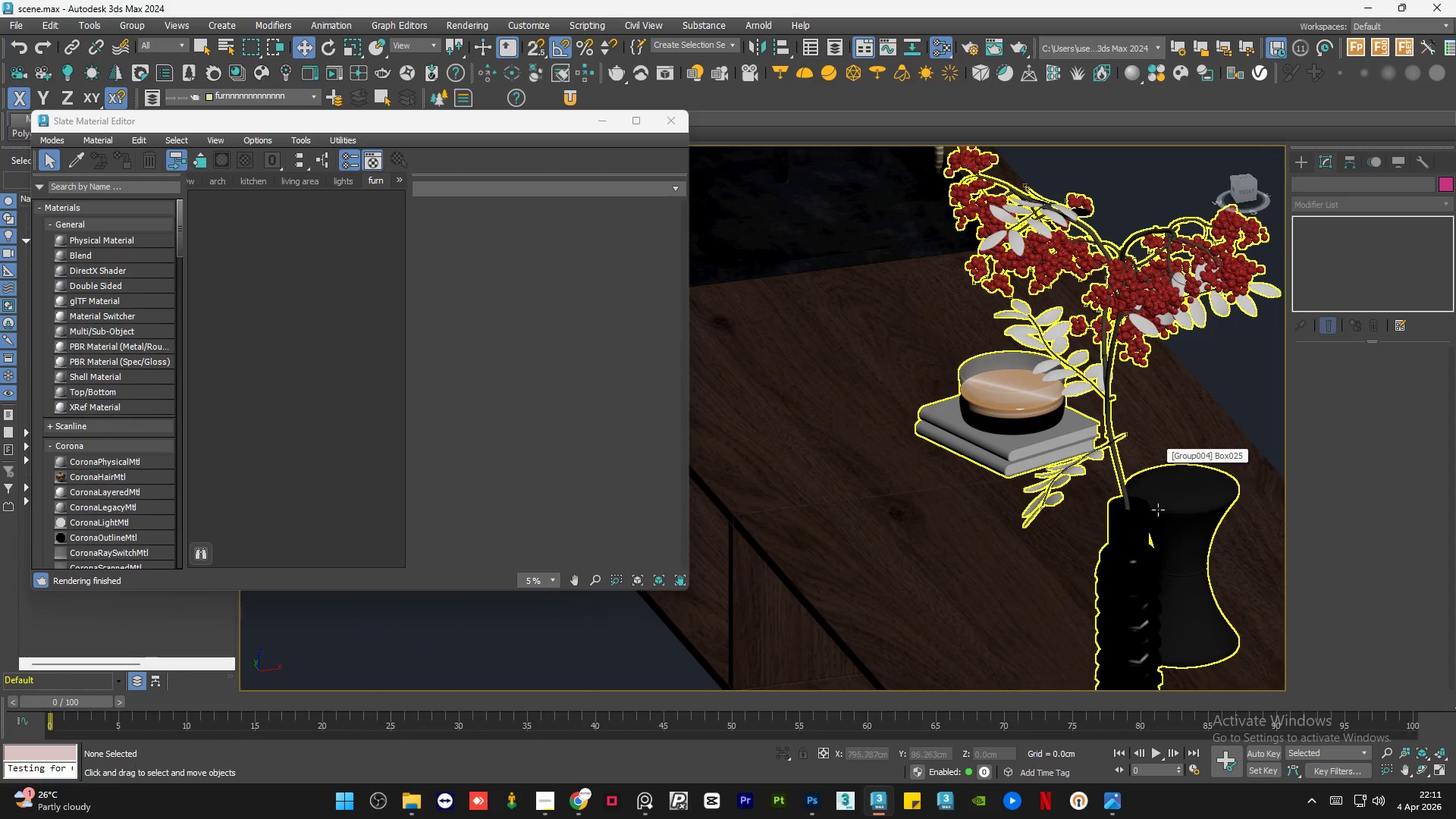 
hold_key(key=AltLeft, duration=0.66)
 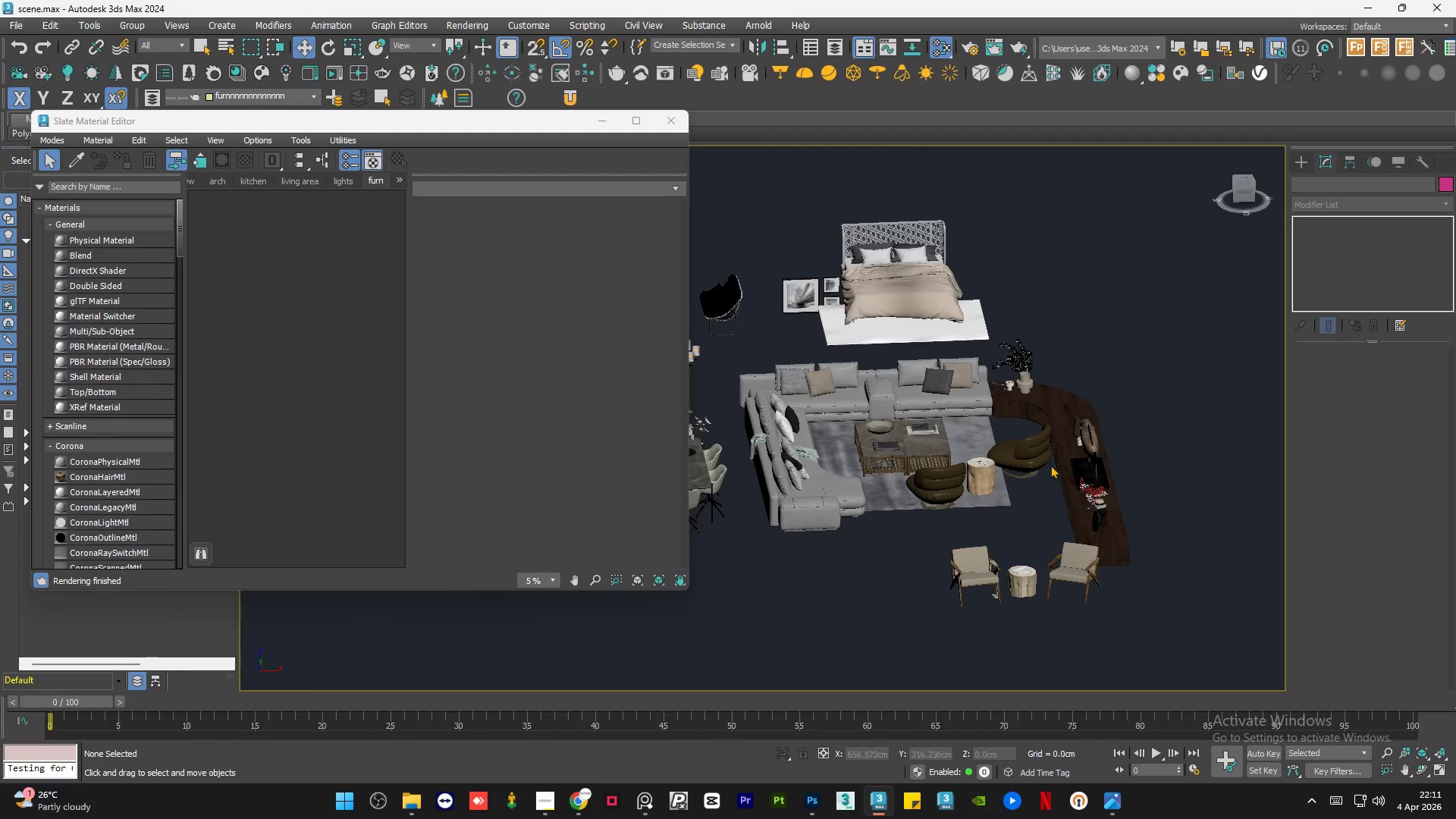 
scroll: coordinate [1169, 502], scroll_direction: down, amount: 7.0
 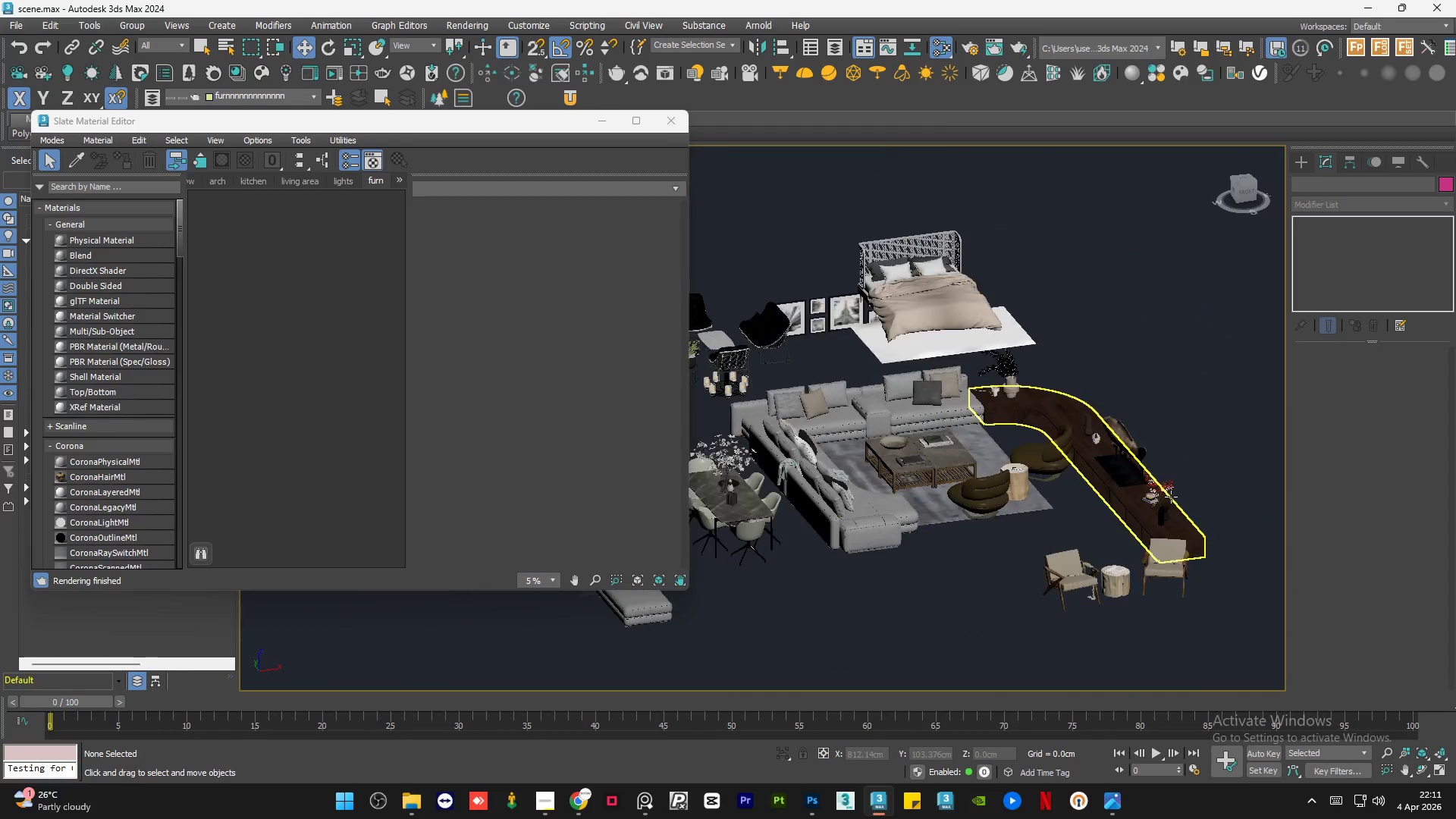 
hold_key(key=AltLeft, duration=0.41)
 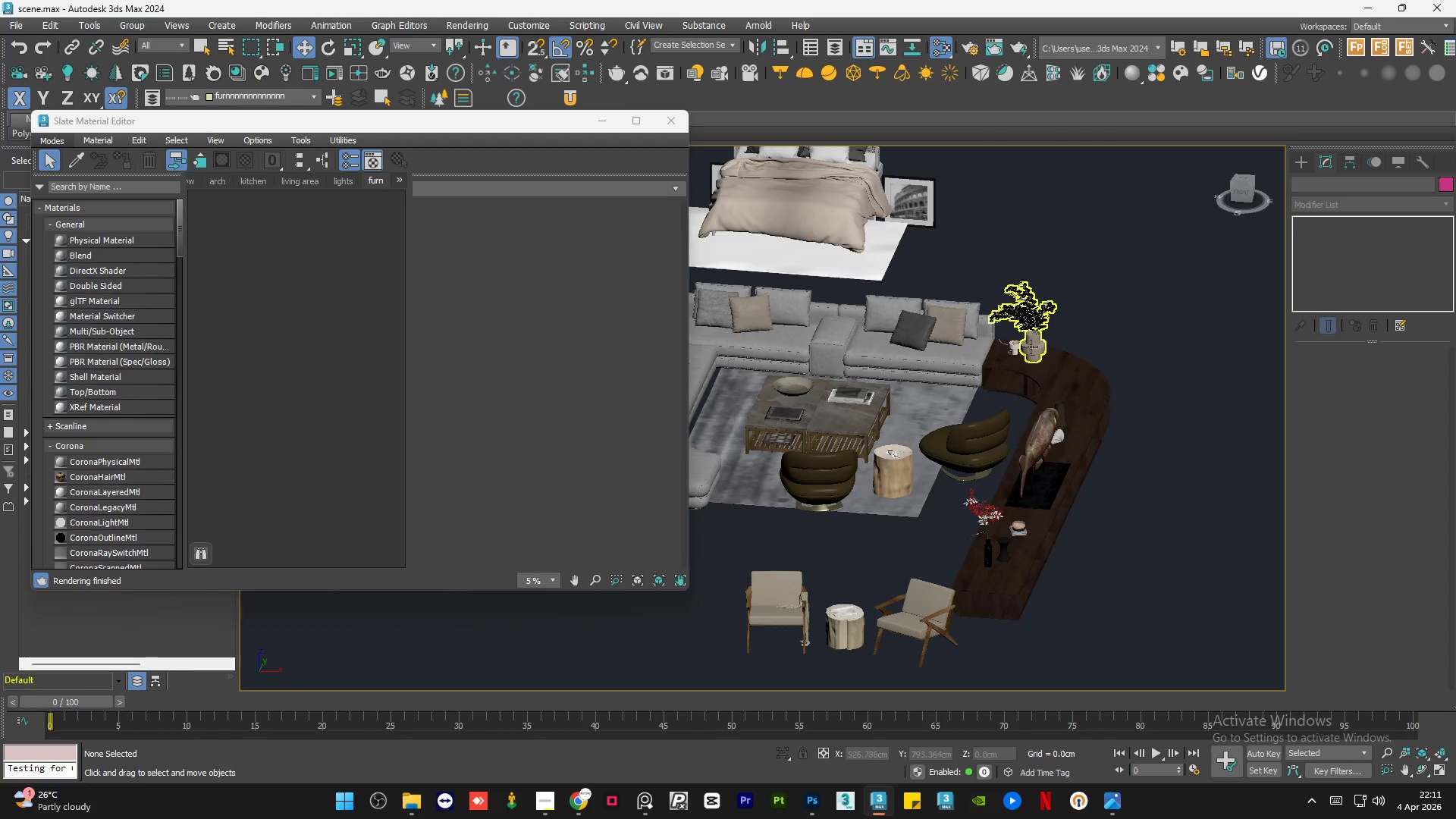 
scroll: coordinate [1032, 318], scroll_direction: up, amount: 7.0
 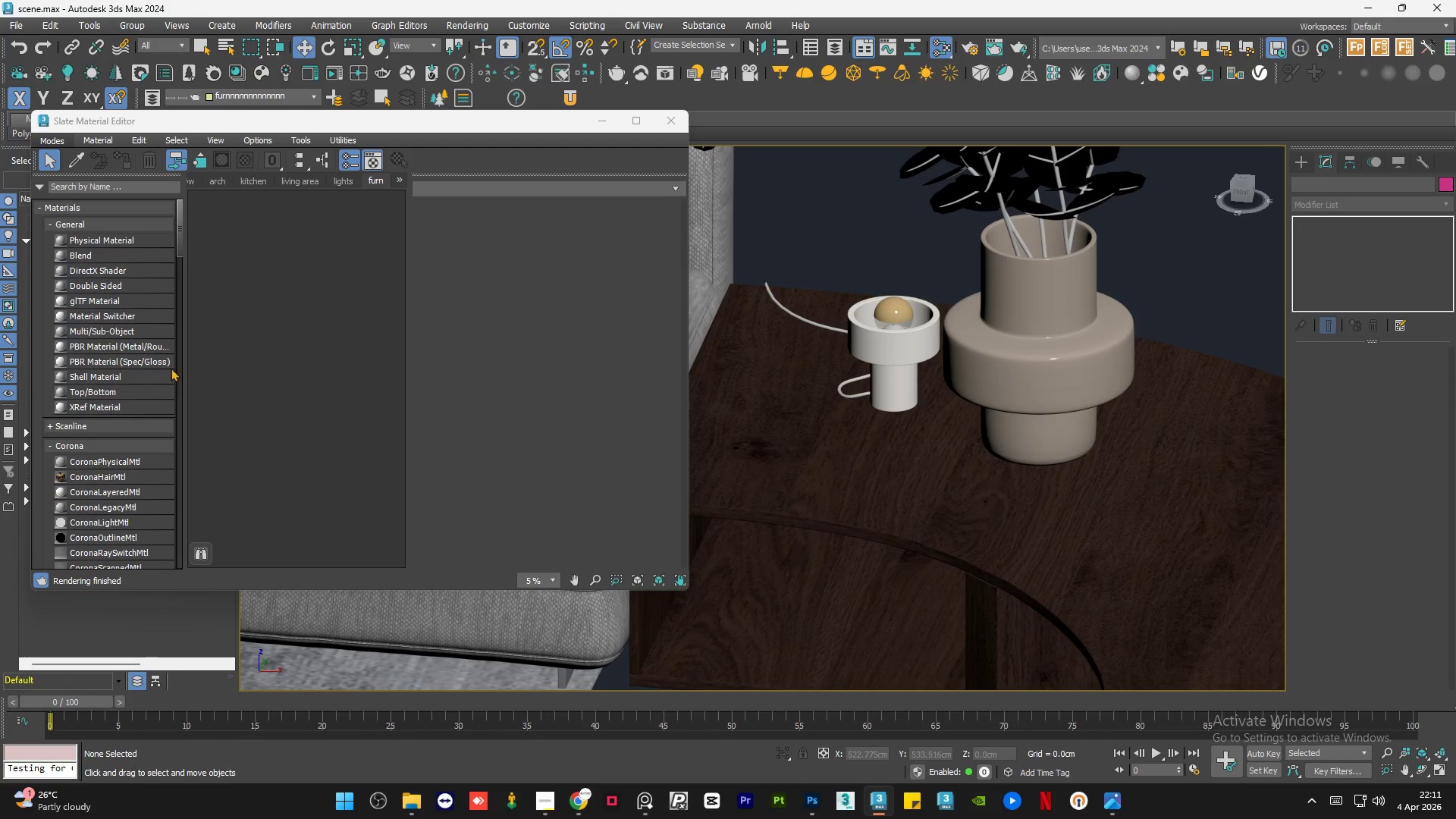 
left_click([74, 155])
 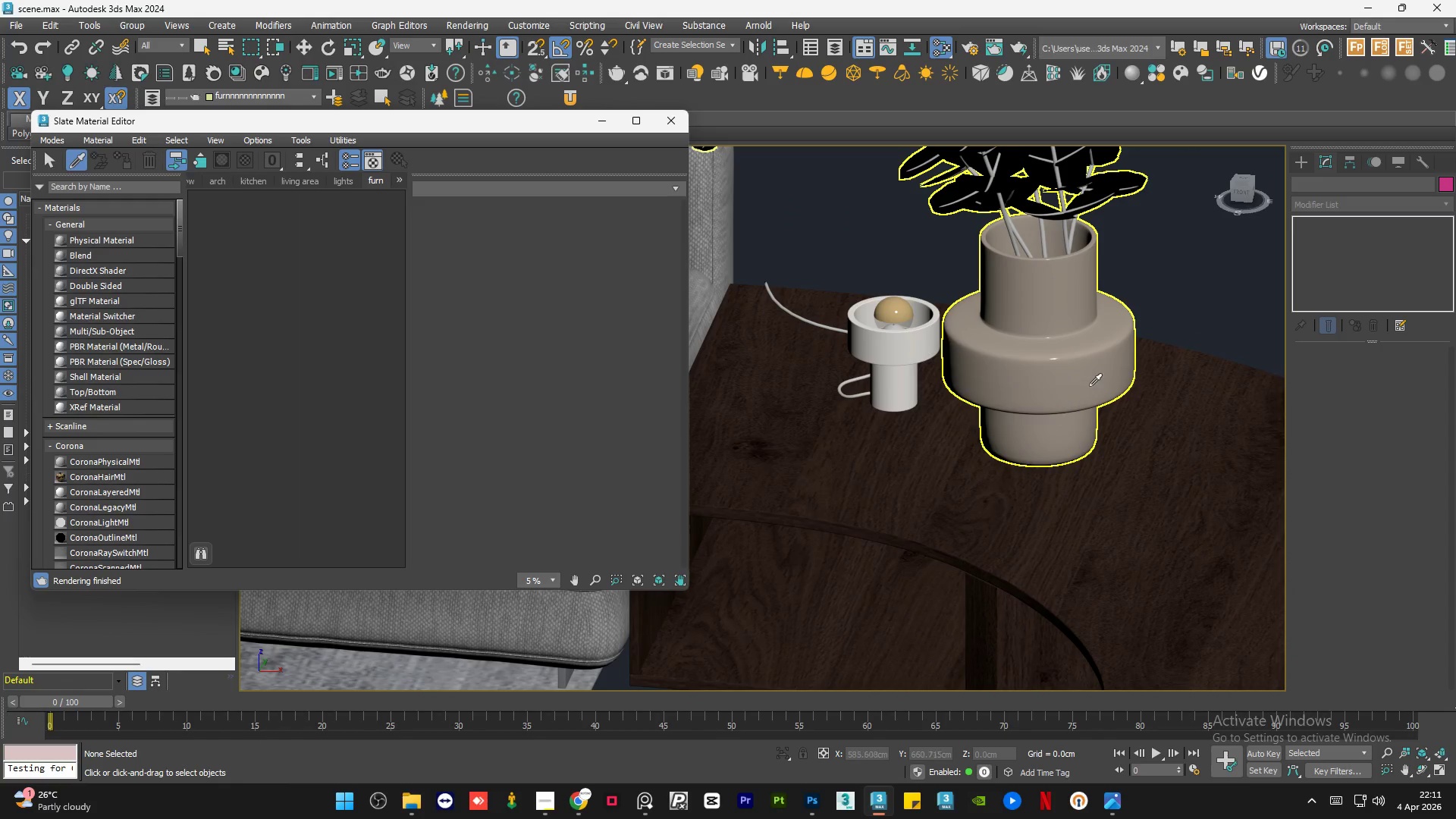 
left_click([1090, 376])
 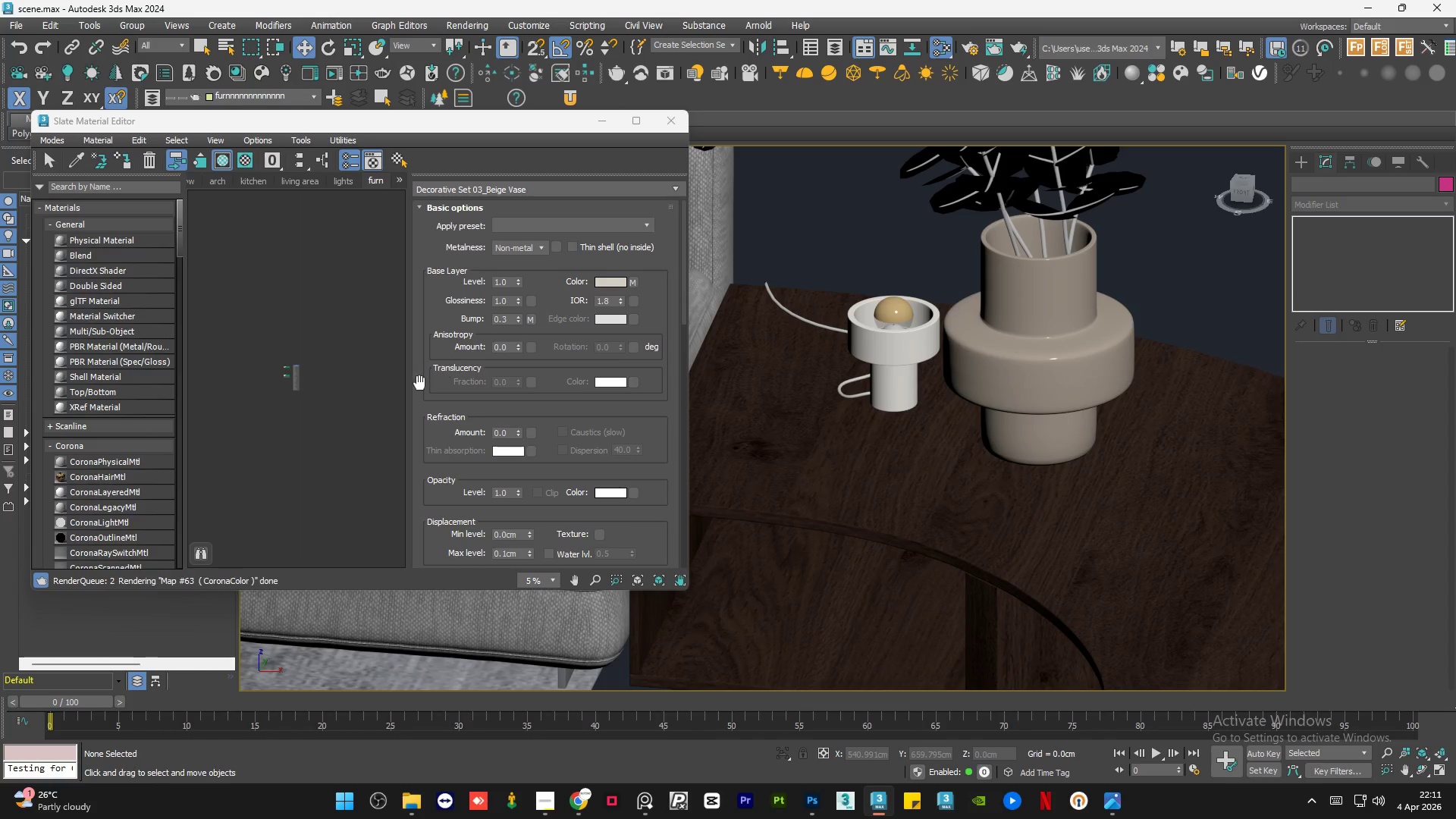 
double_click([281, 240])
 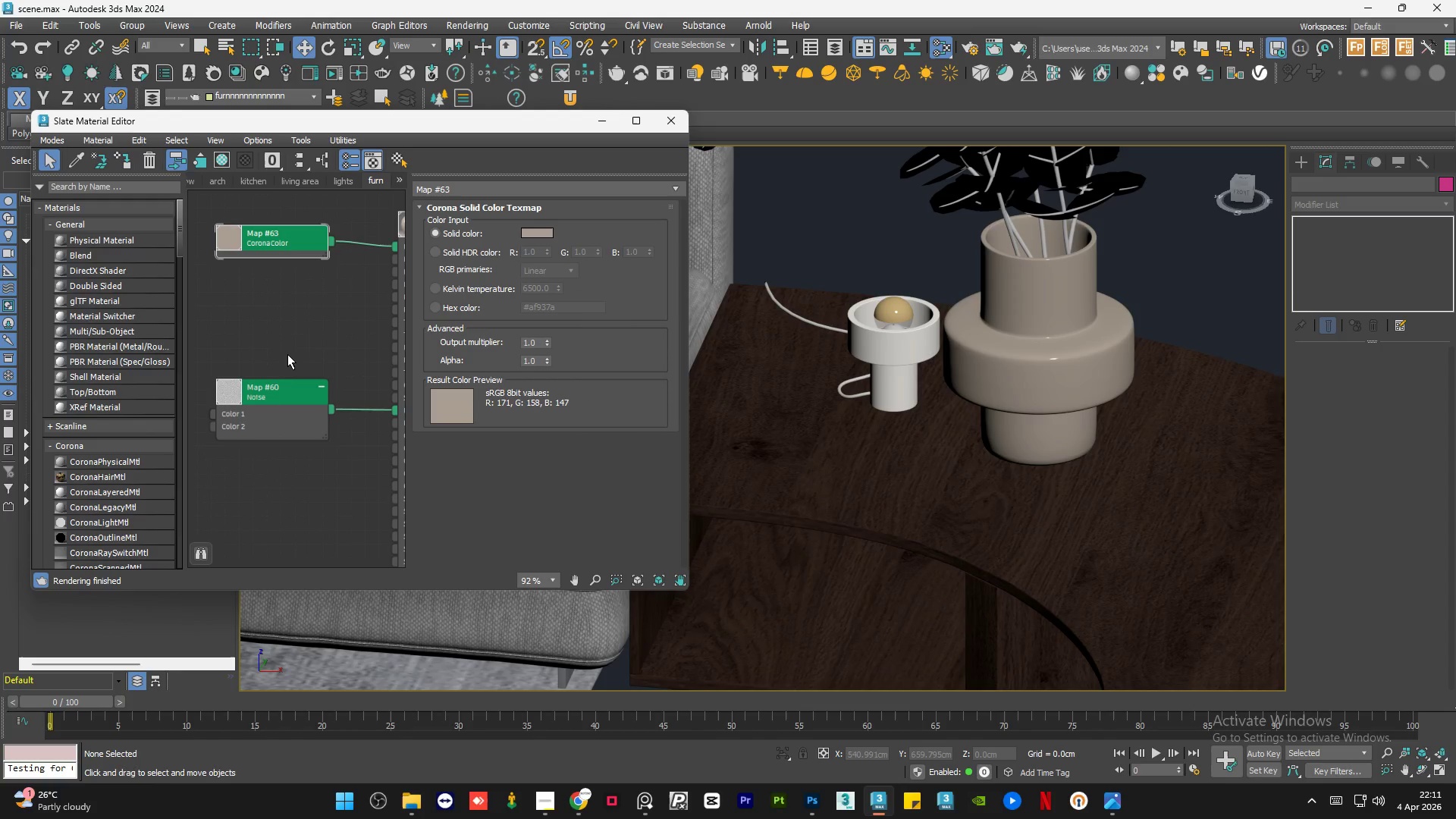 
scroll: coordinate [284, 253], scroll_direction: up, amount: 8.0
 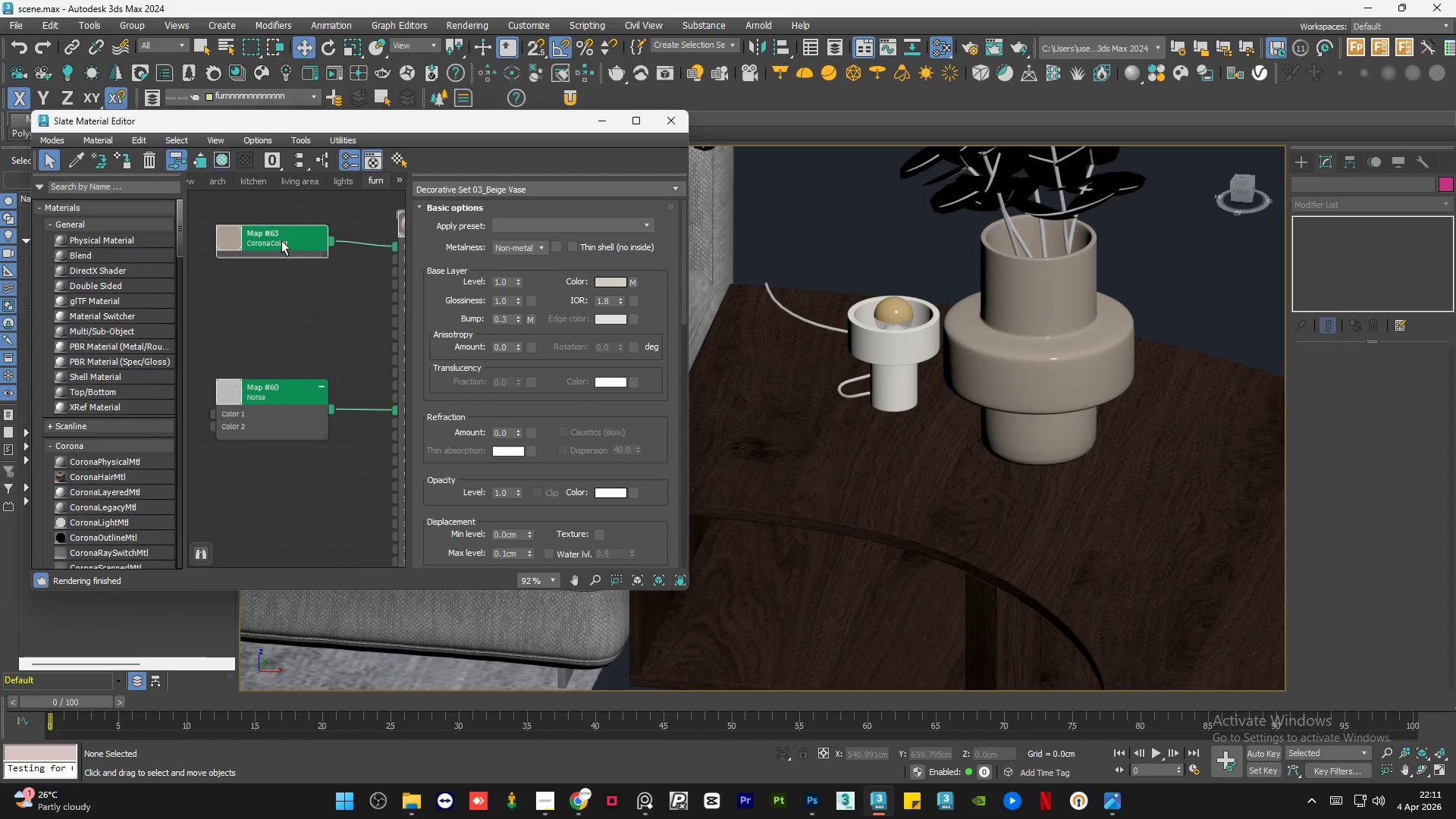 
left_click([260, 338])
 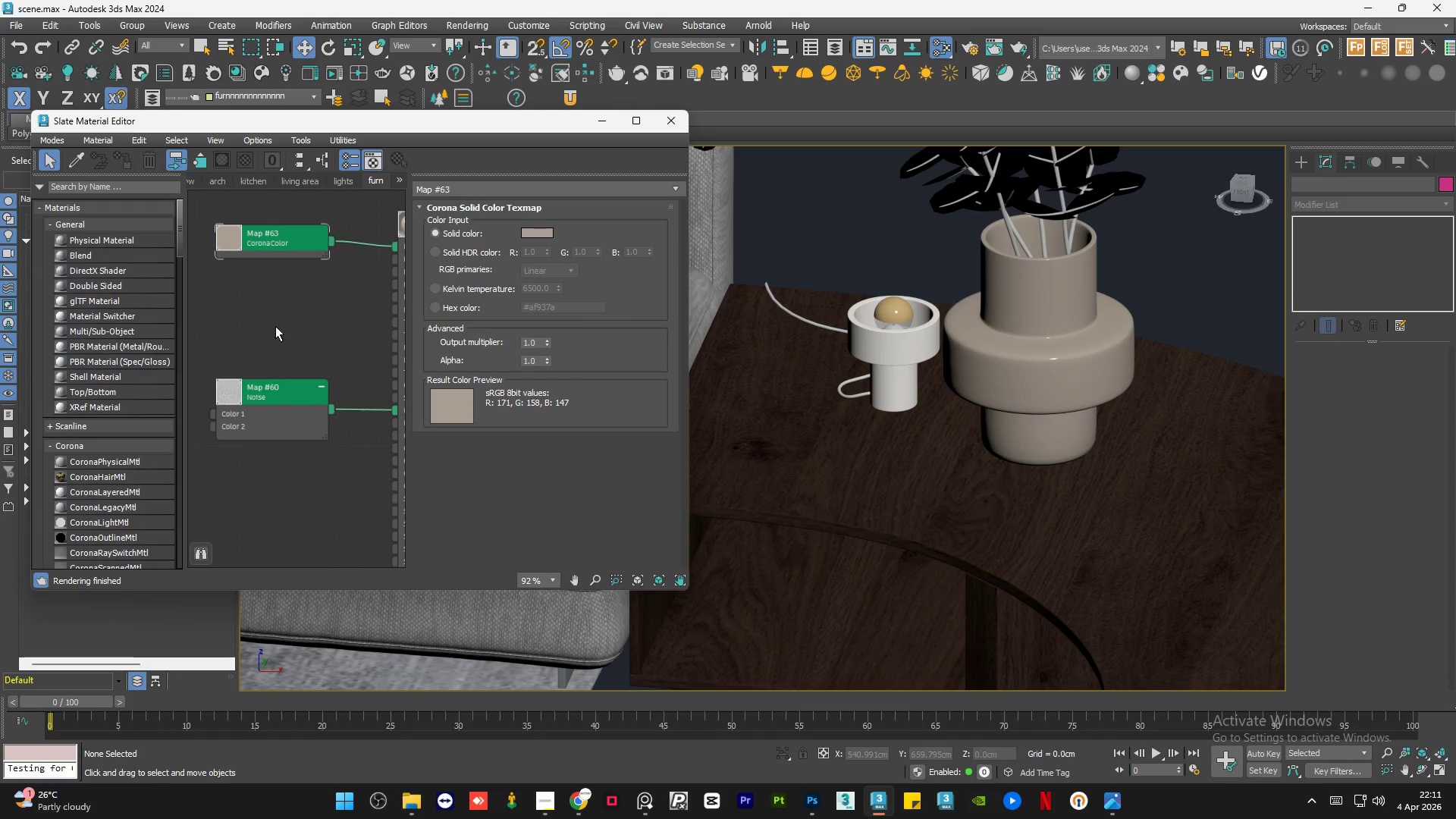 
scroll: coordinate [275, 325], scroll_direction: down, amount: 3.0
 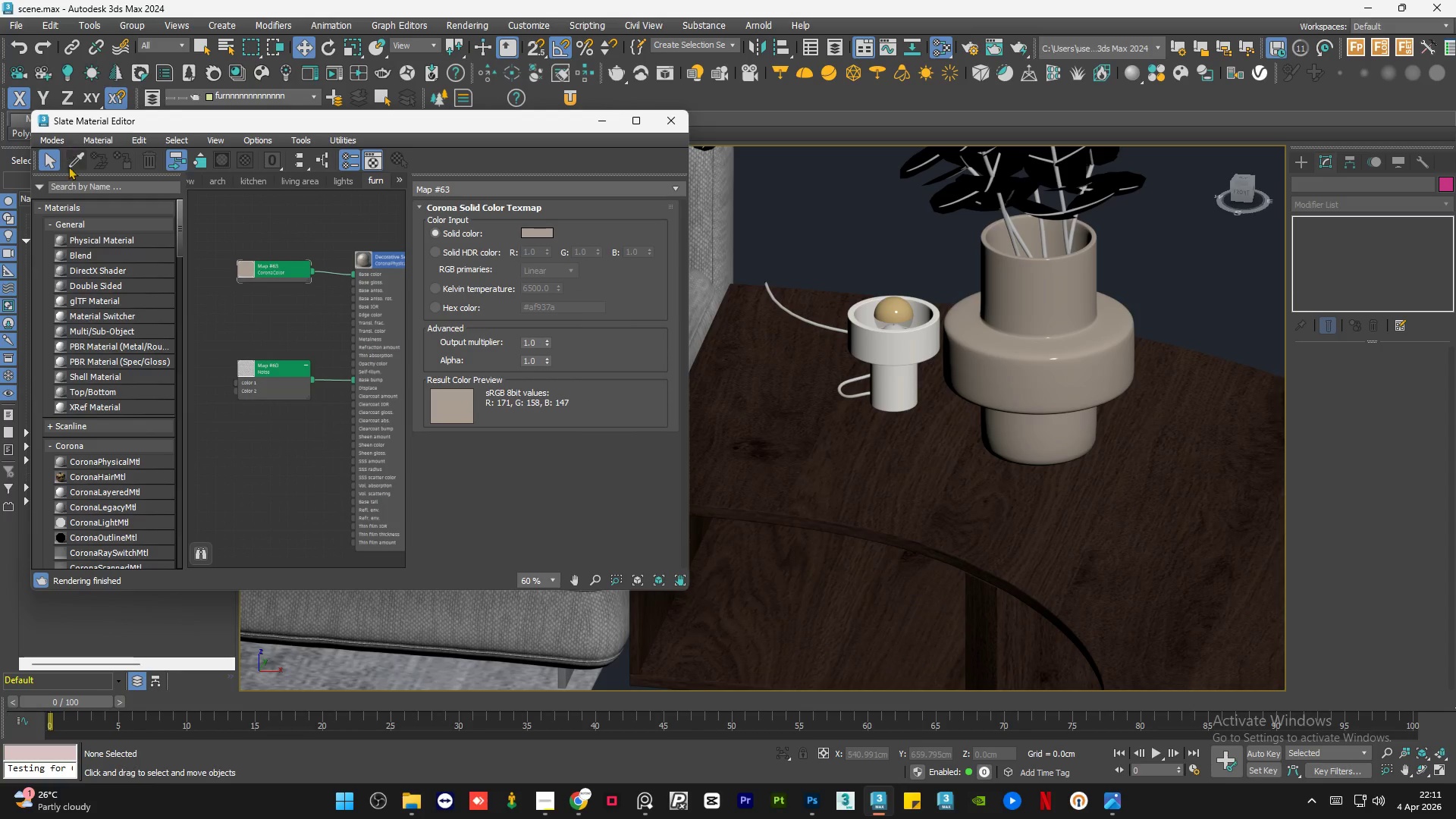 
left_click([75, 165])
 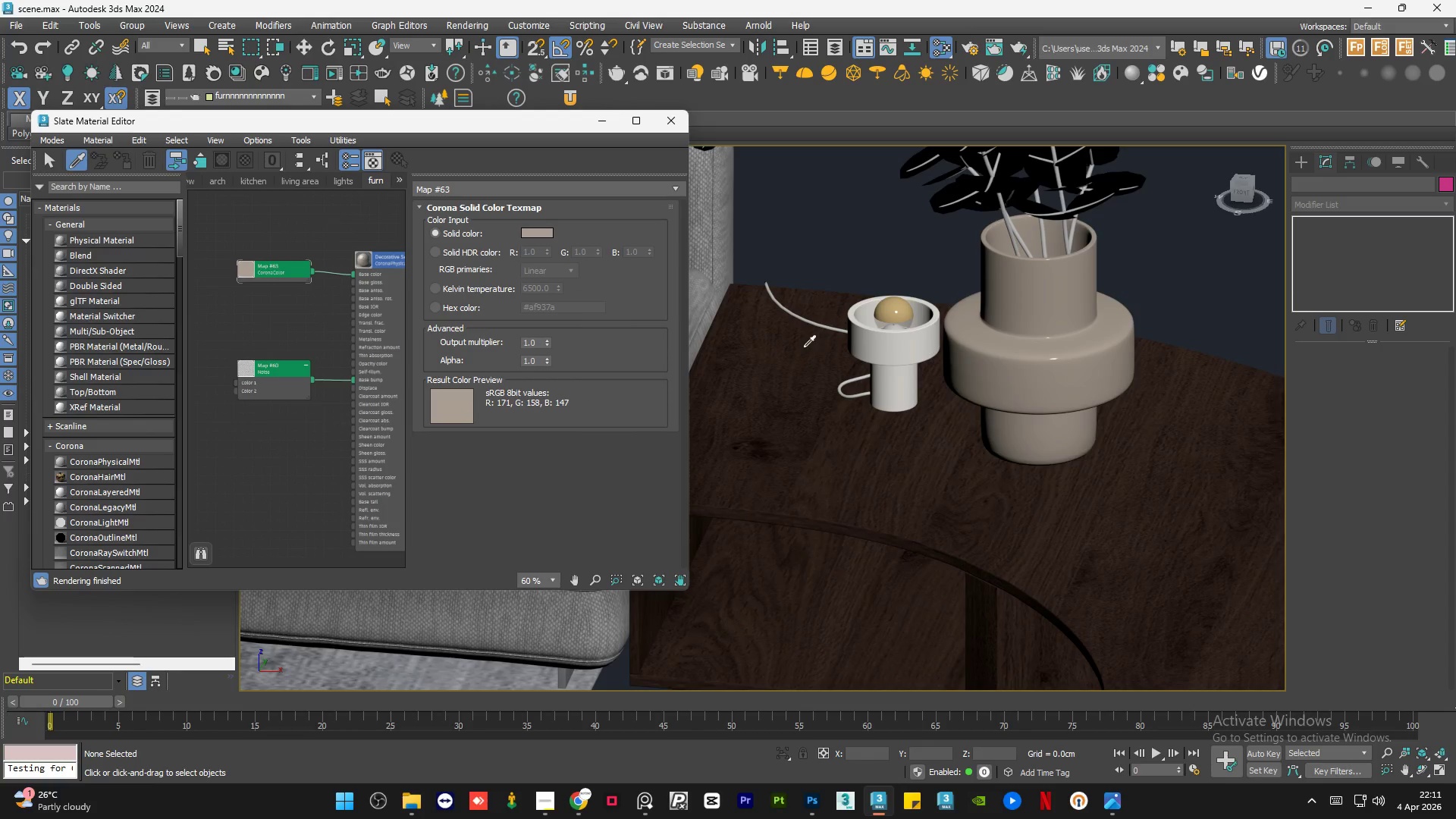 
scroll: coordinate [1012, 269], scroll_direction: up, amount: 2.0
 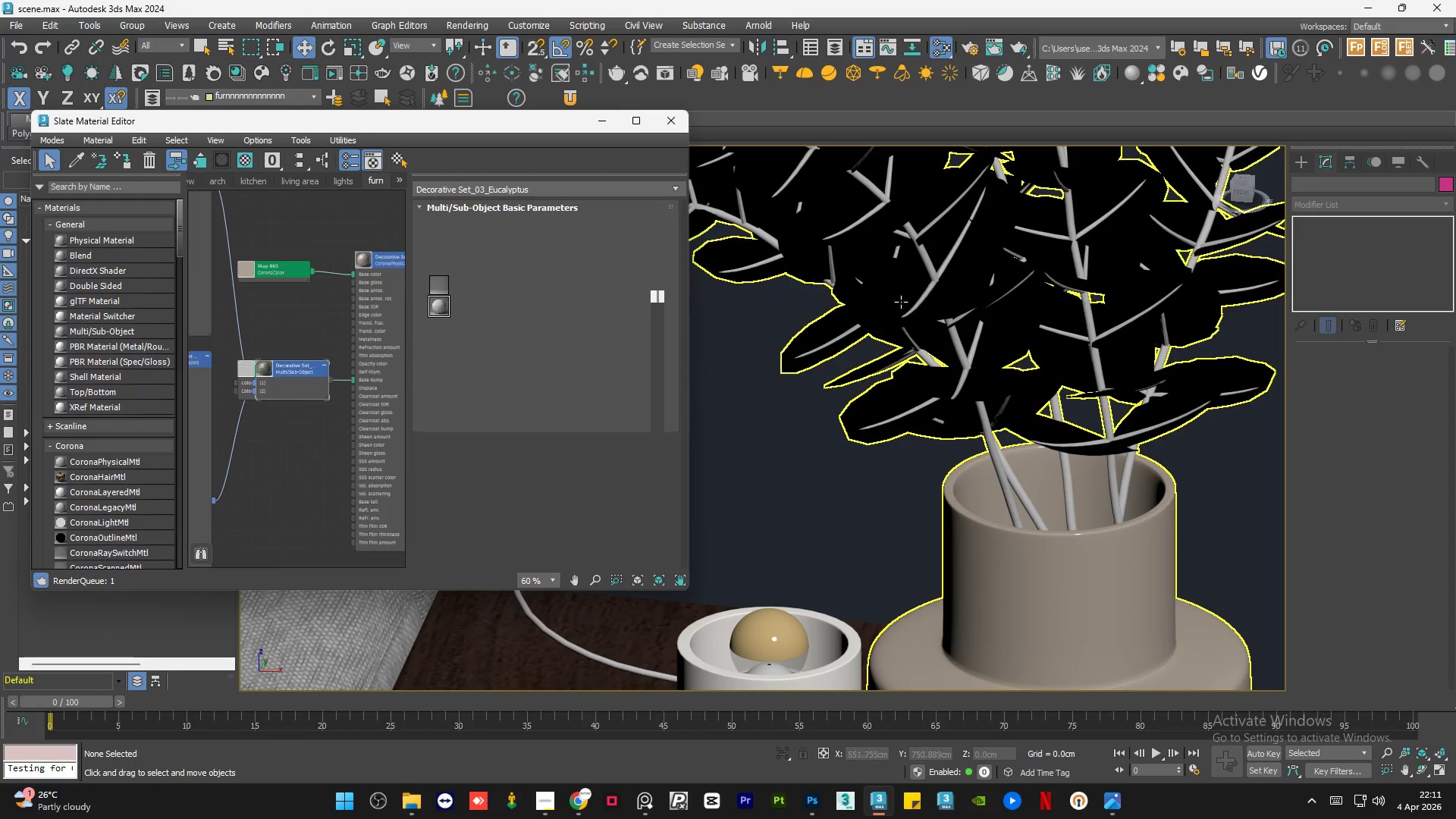 
left_click_drag(start_coordinate=[332, 370], to_coordinate=[278, 369])
 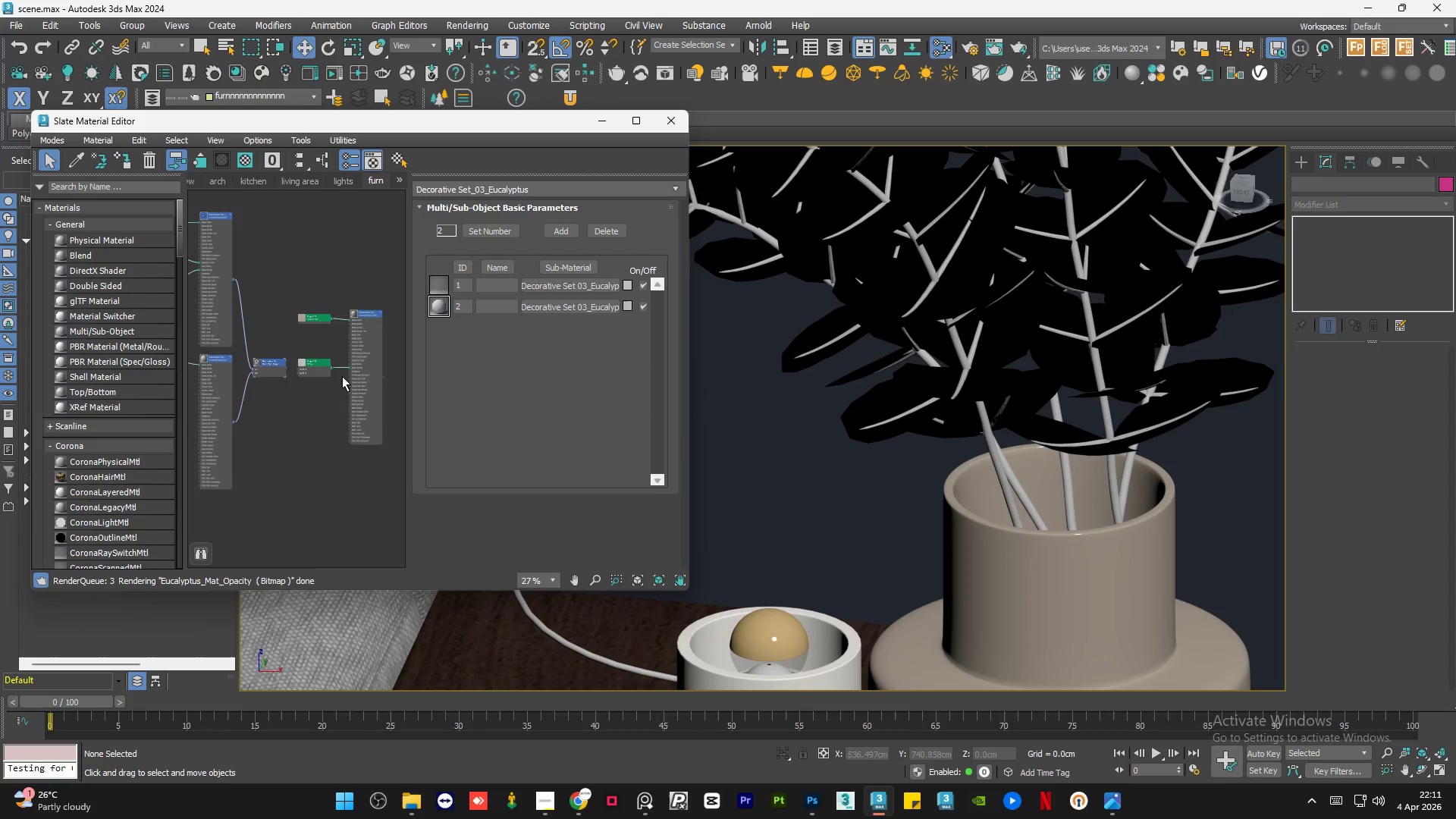 
scroll: coordinate [346, 378], scroll_direction: down, amount: 6.0
 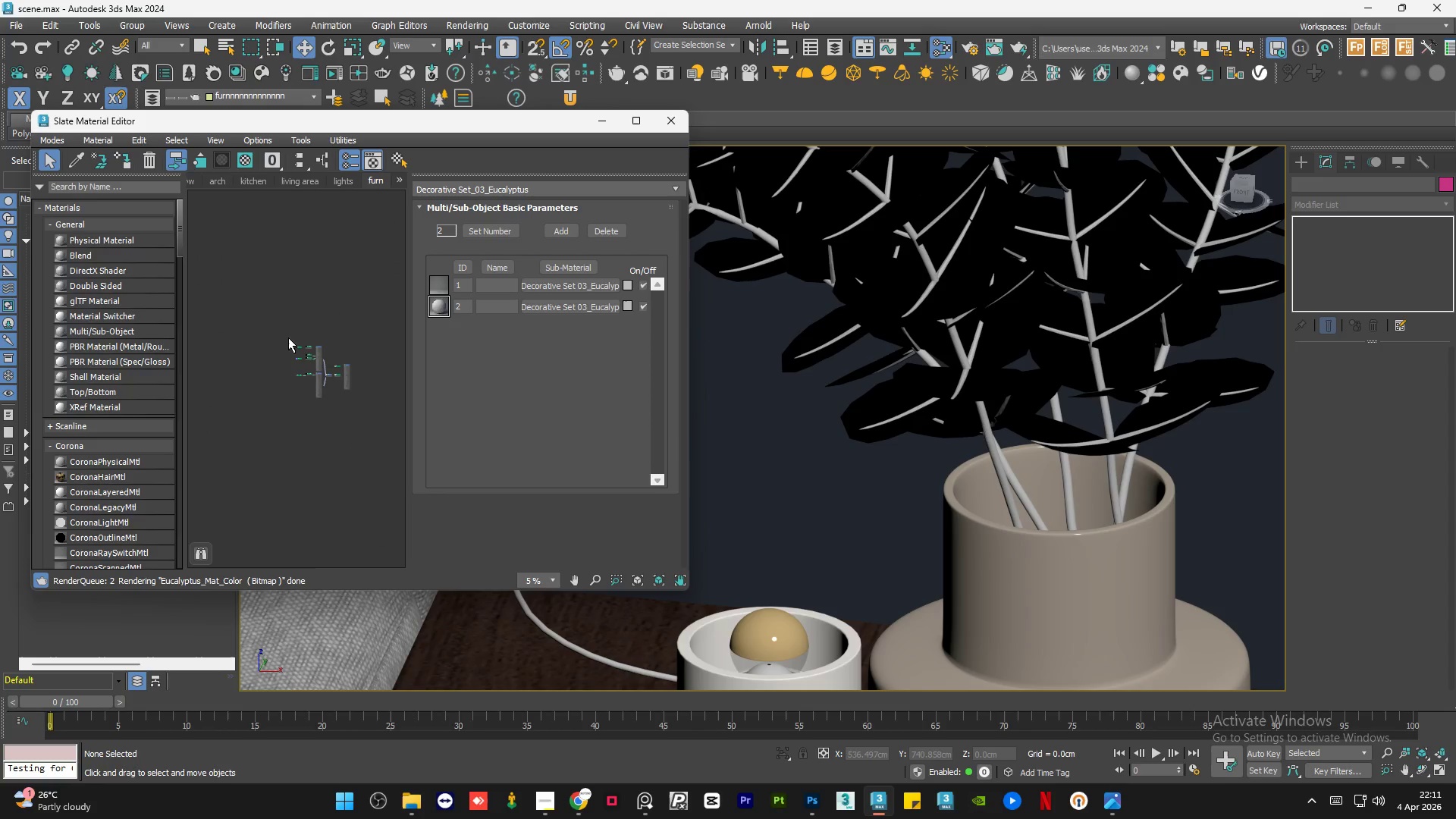 
scroll: coordinate [300, 358], scroll_direction: up, amount: 5.0
 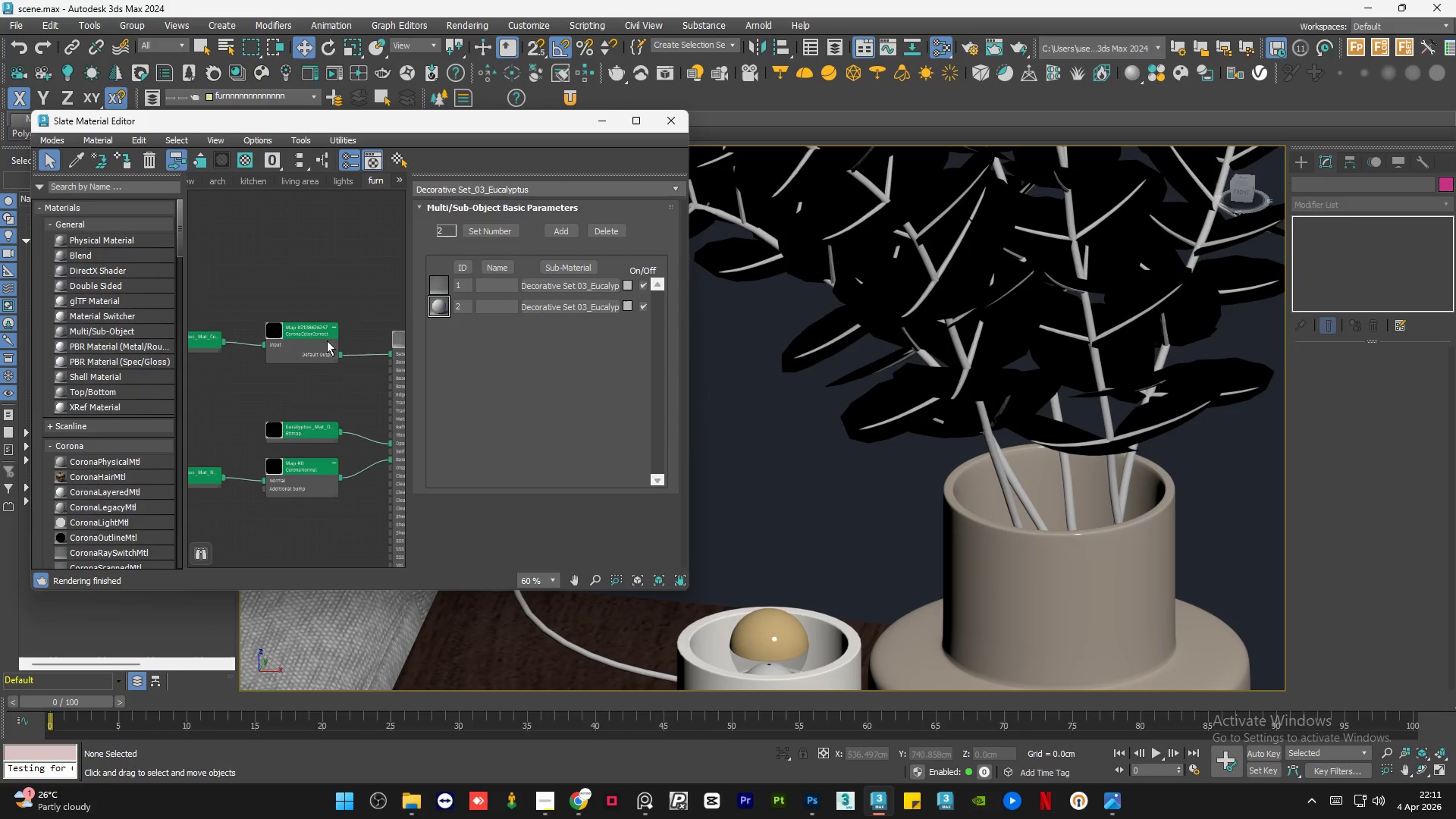 
double_click([246, 340])
 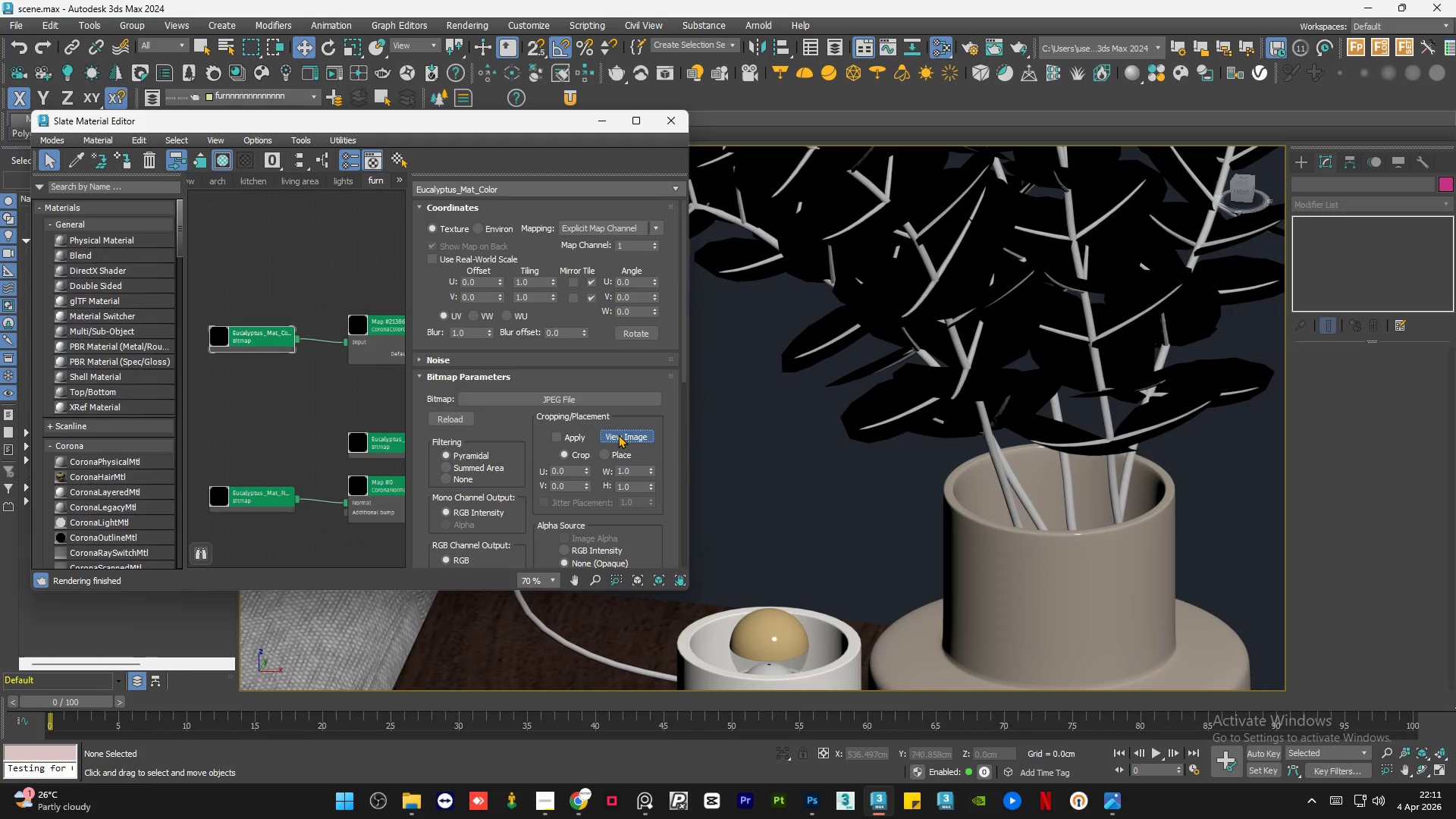 
scroll: coordinate [283, 343], scroll_direction: up, amount: 1.0
 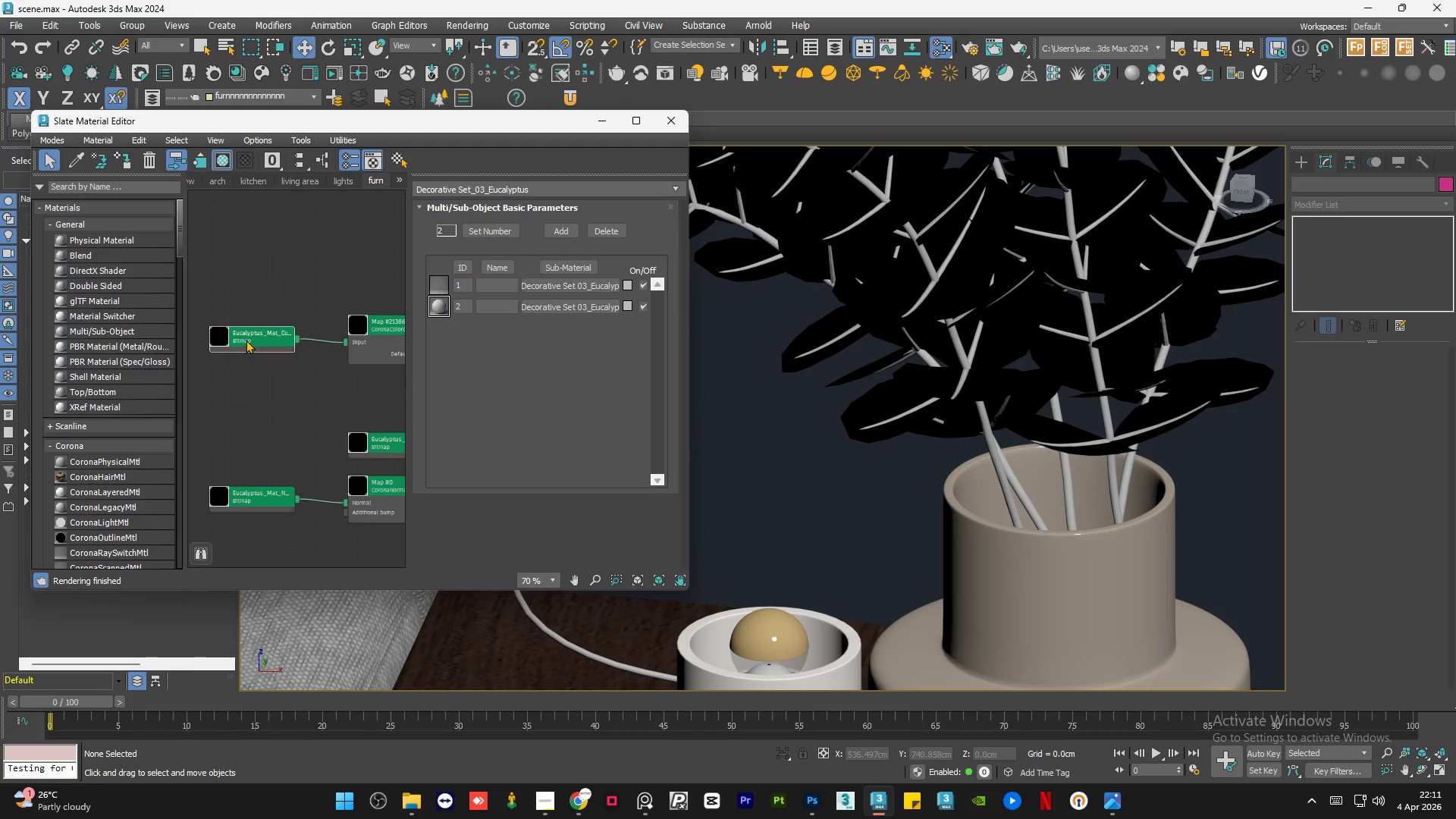 
double_click([618, 435])
 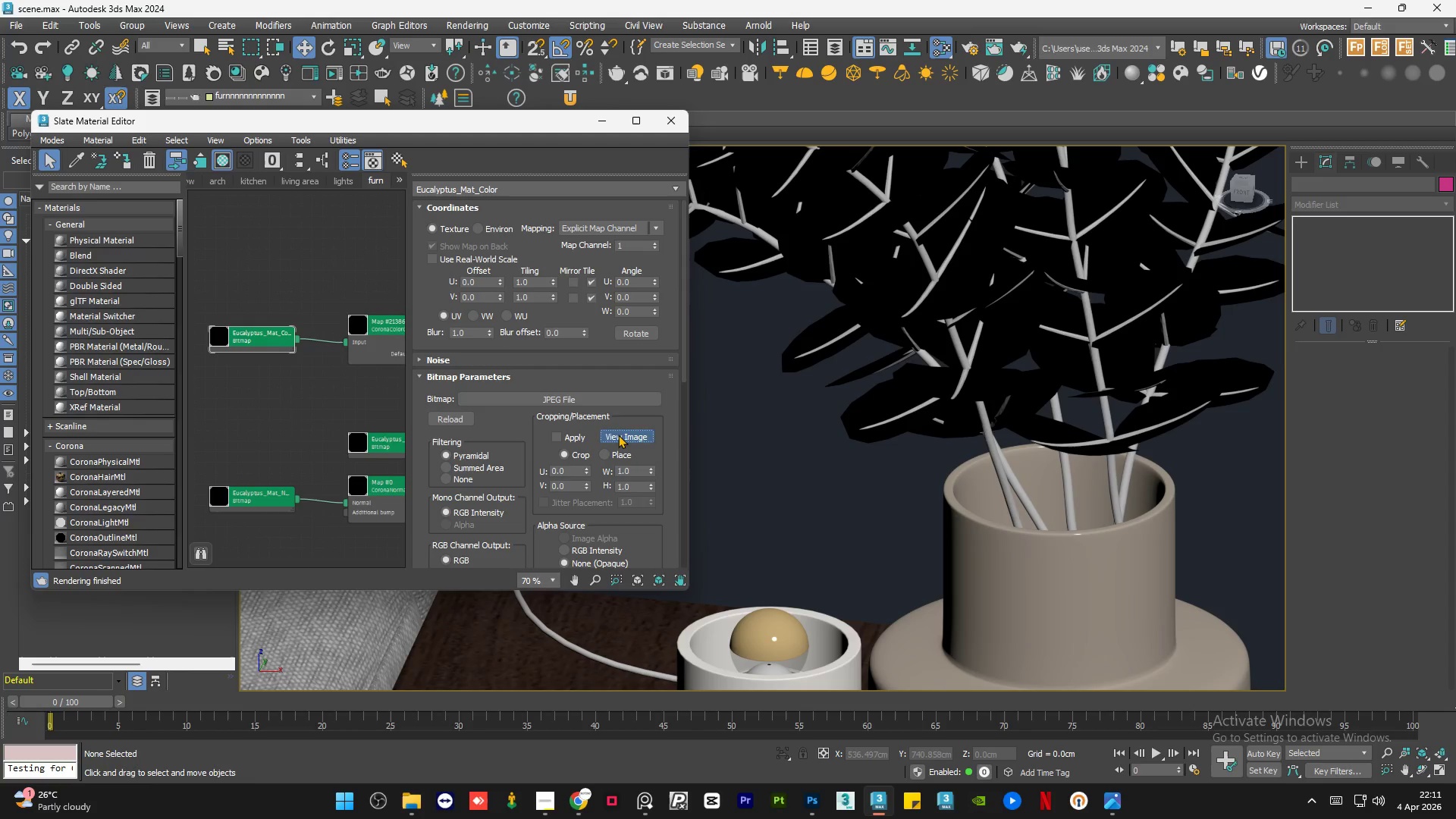 
triple_click([618, 435])
 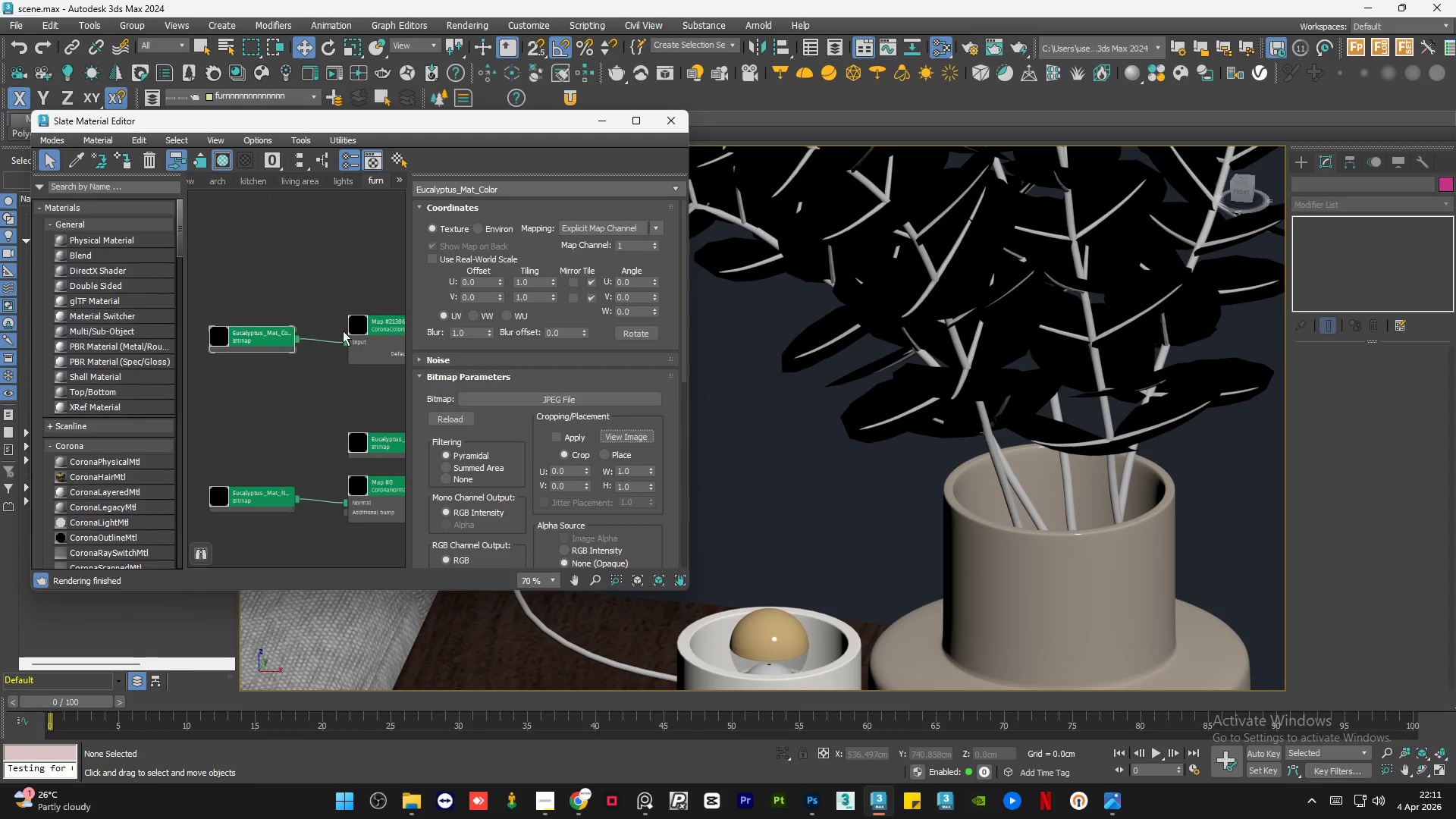 
scroll: coordinate [285, 374], scroll_direction: down, amount: 4.0
 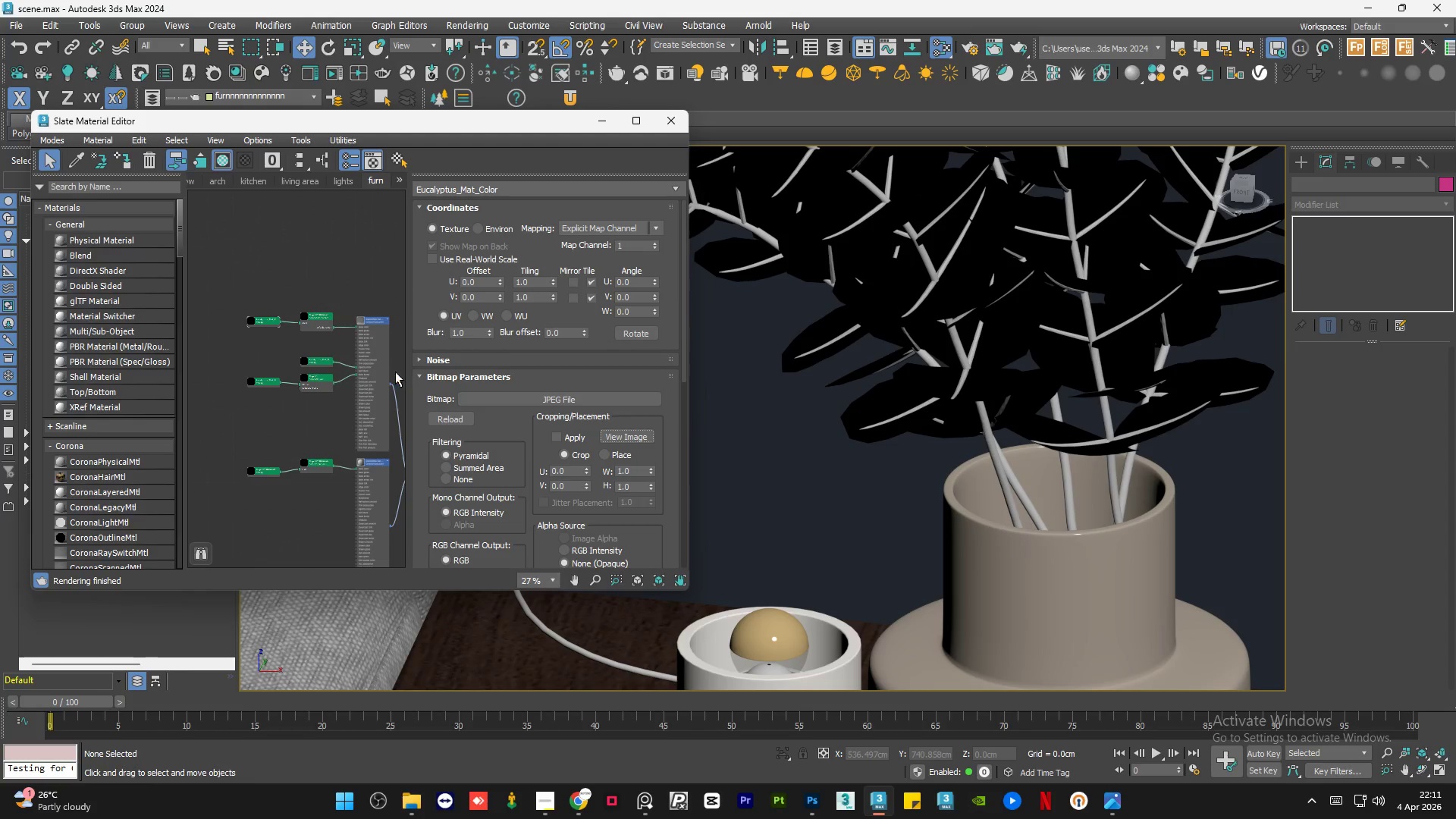 
scroll: coordinate [384, 369], scroll_direction: up, amount: 2.0
 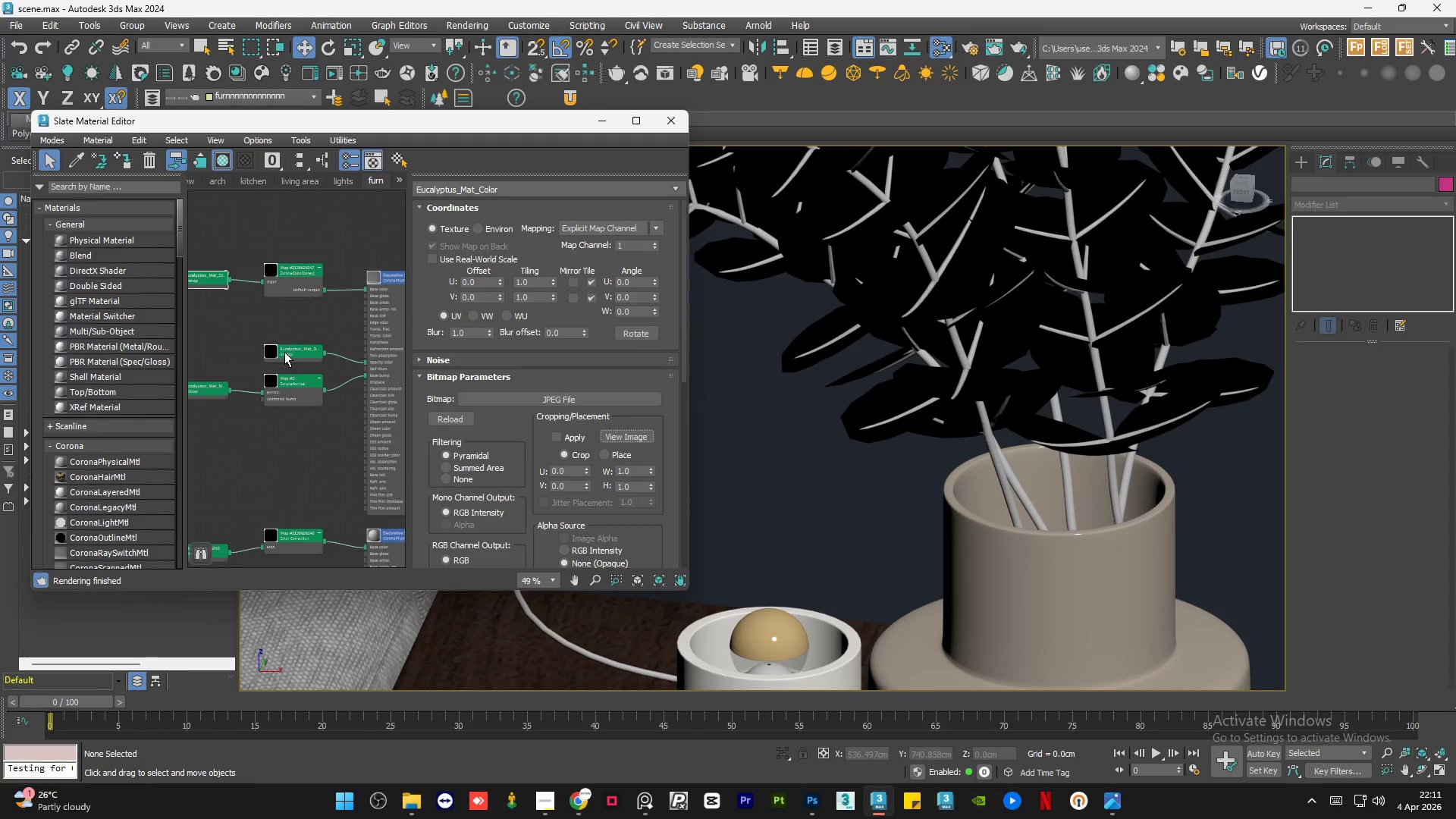 
double_click([286, 352])
 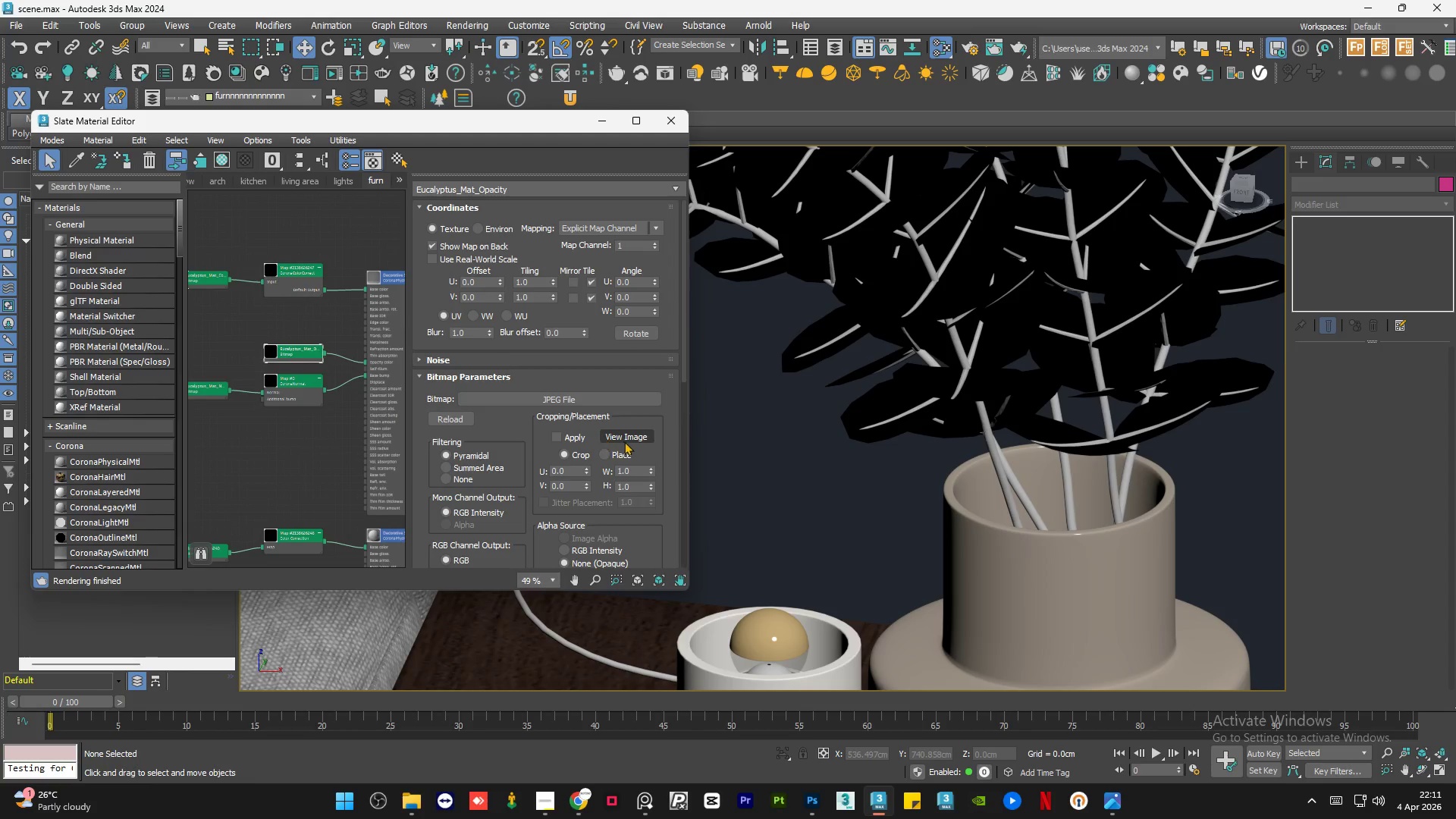 
left_click([625, 438])
 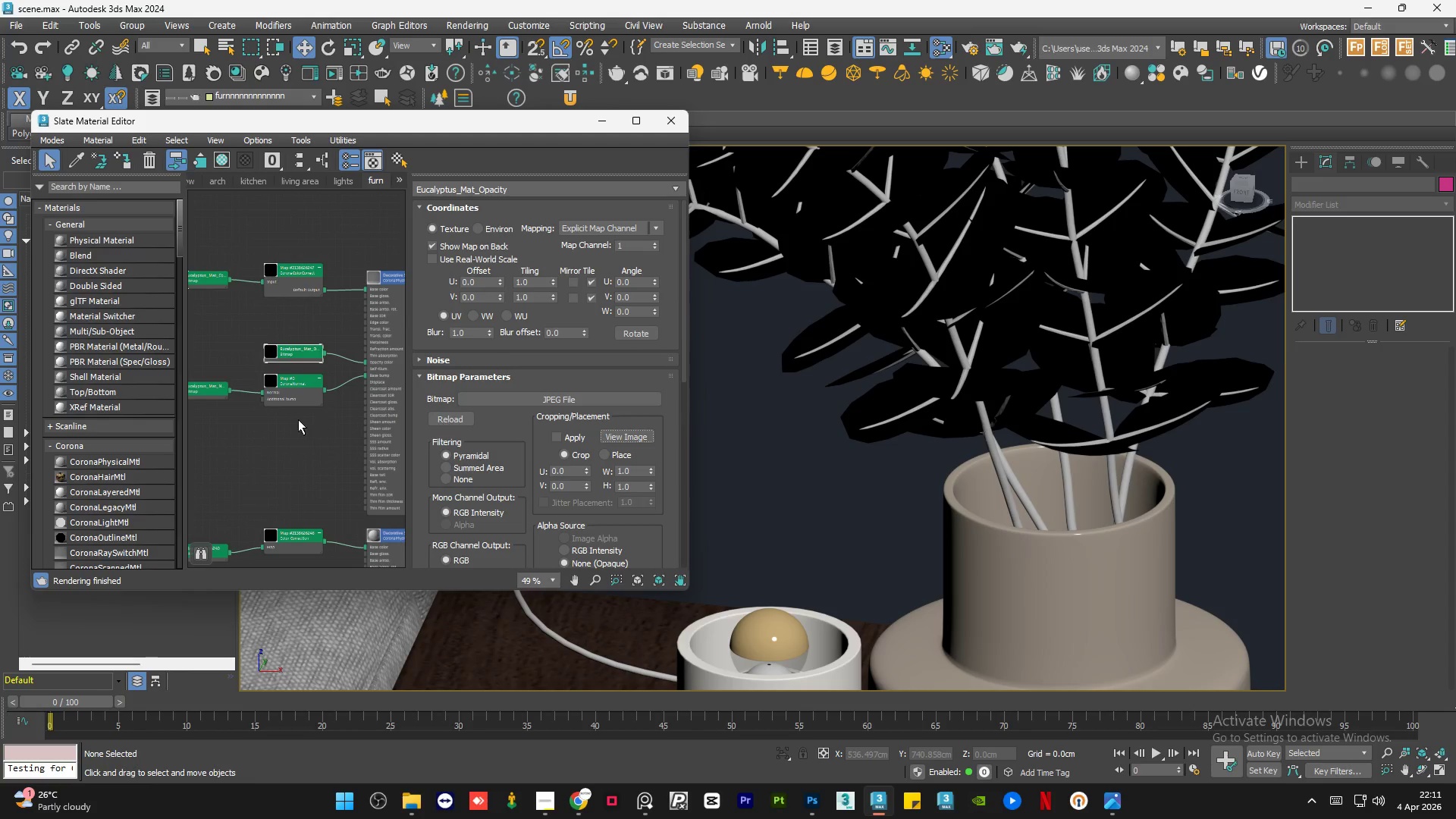 
left_click([300, 448])
 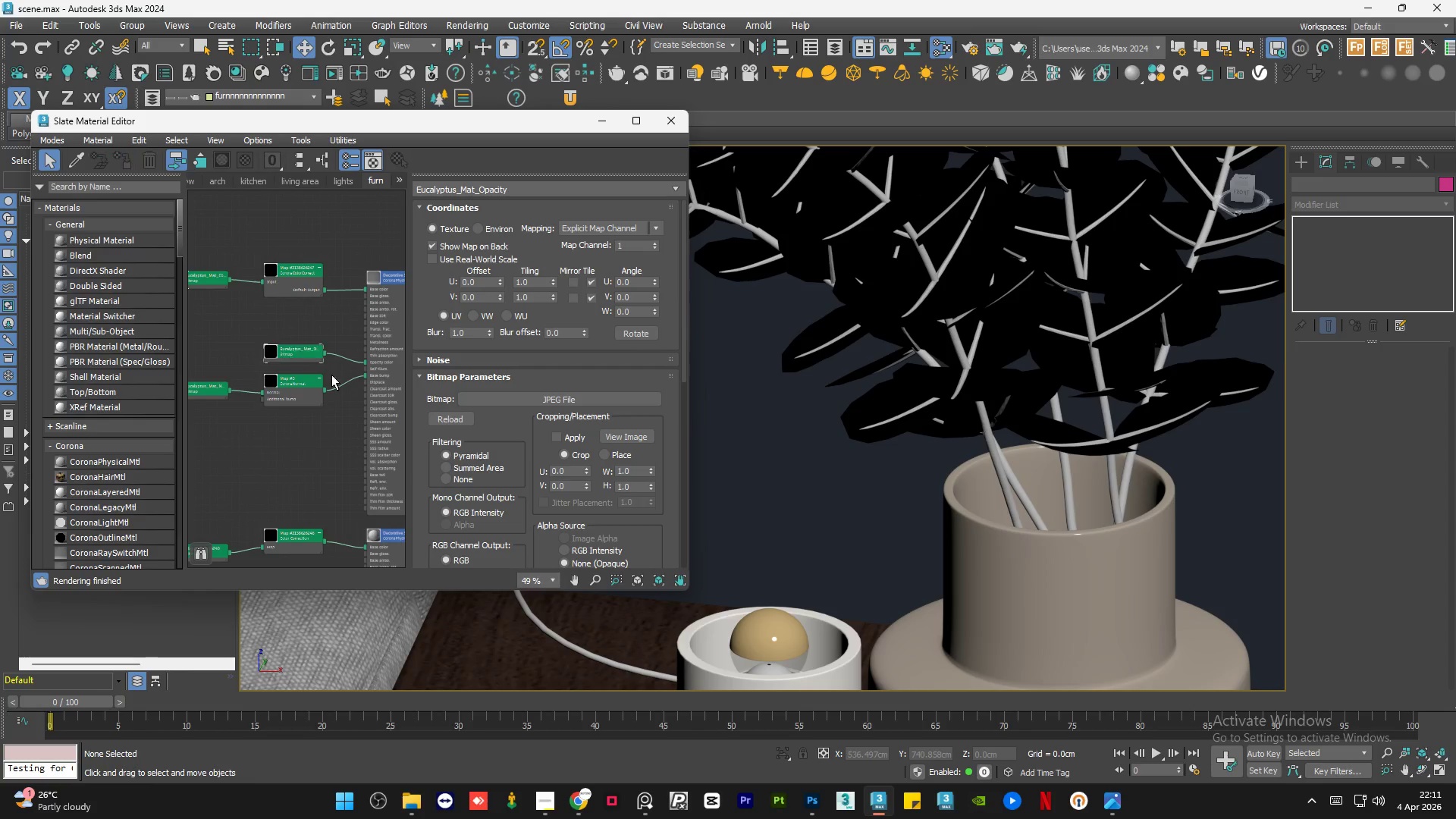 
double_click([321, 359])
 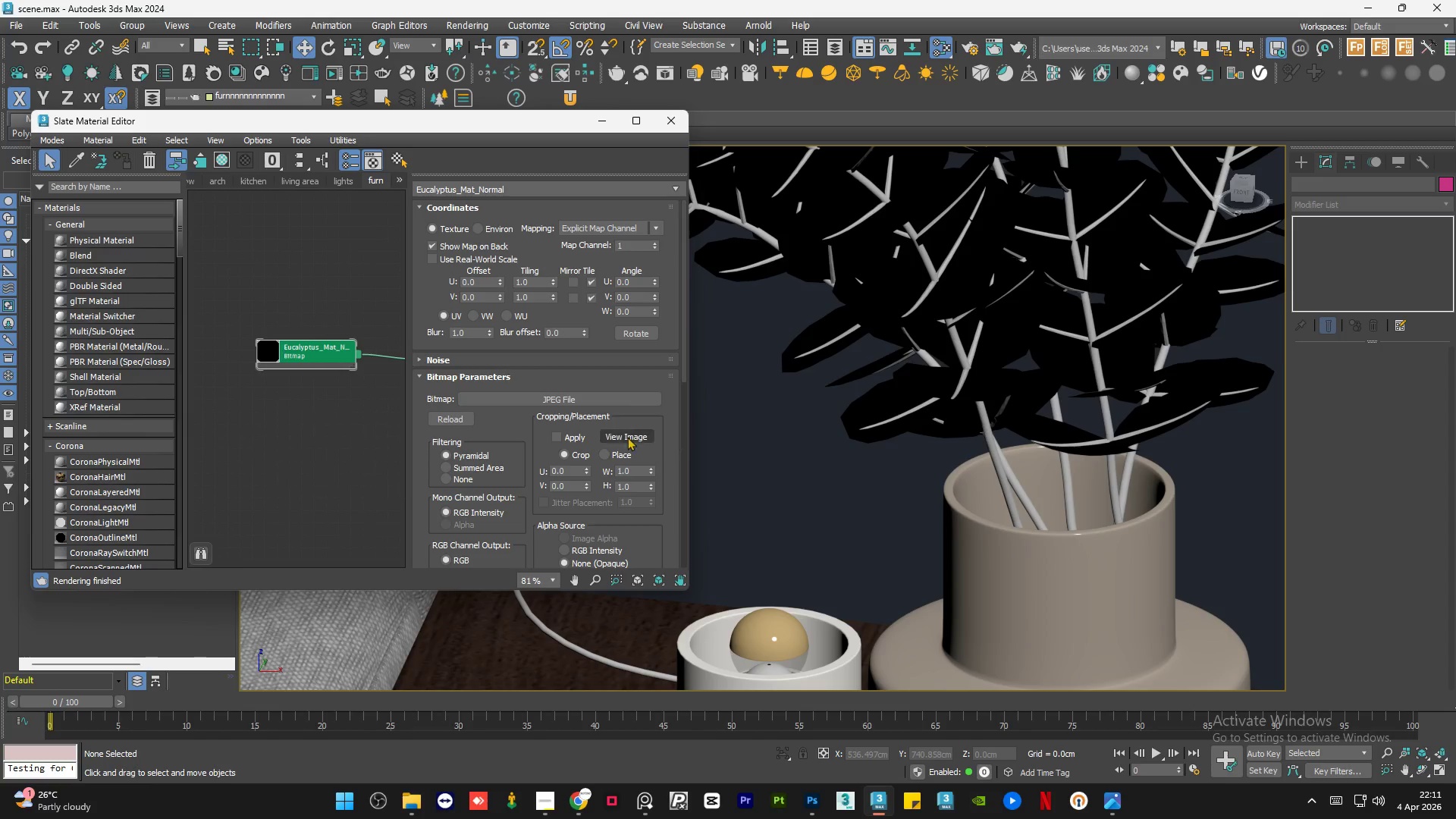 
scroll: coordinate [337, 367], scroll_direction: up, amount: 3.0
 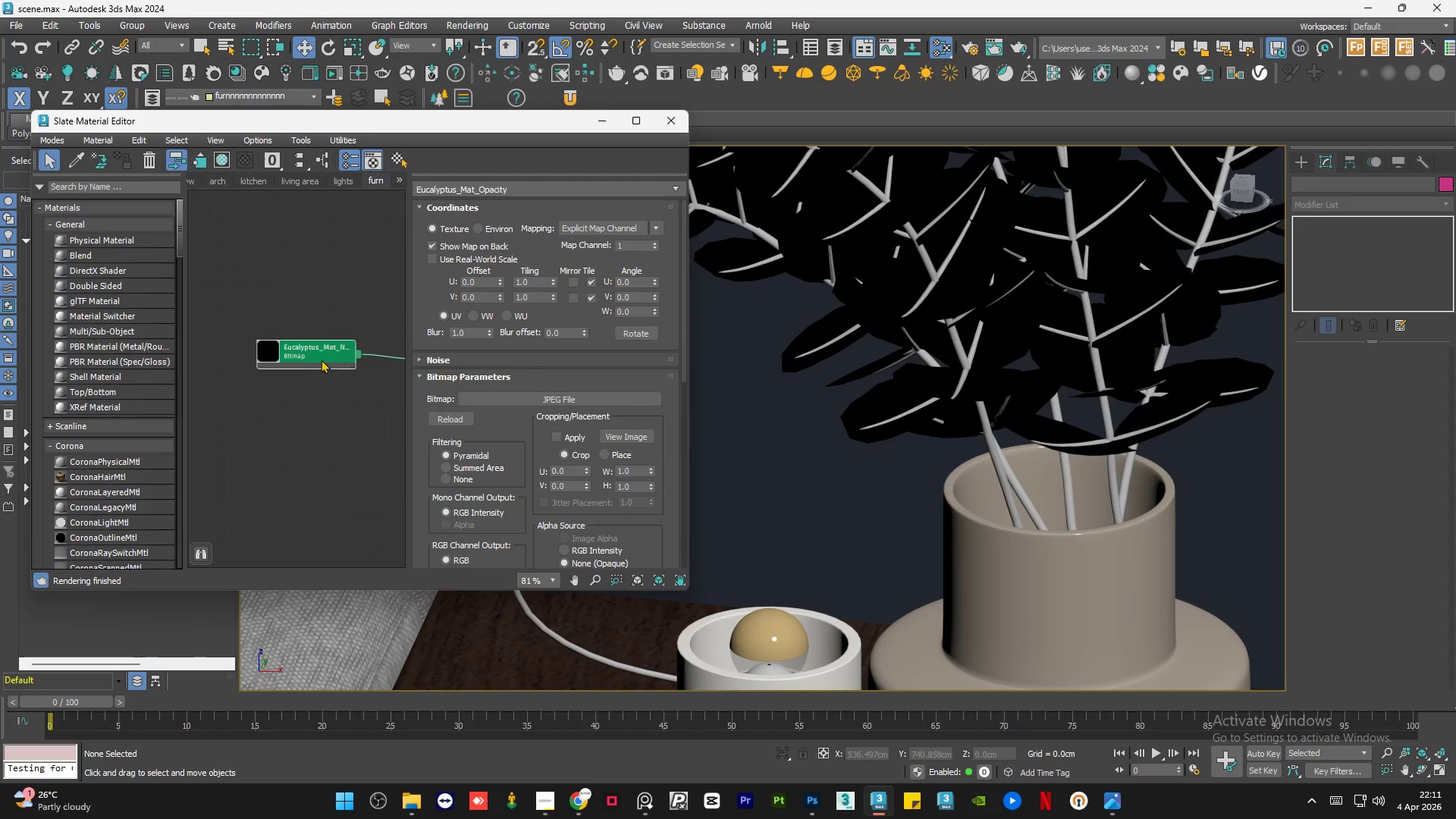 
left_click([616, 435])
 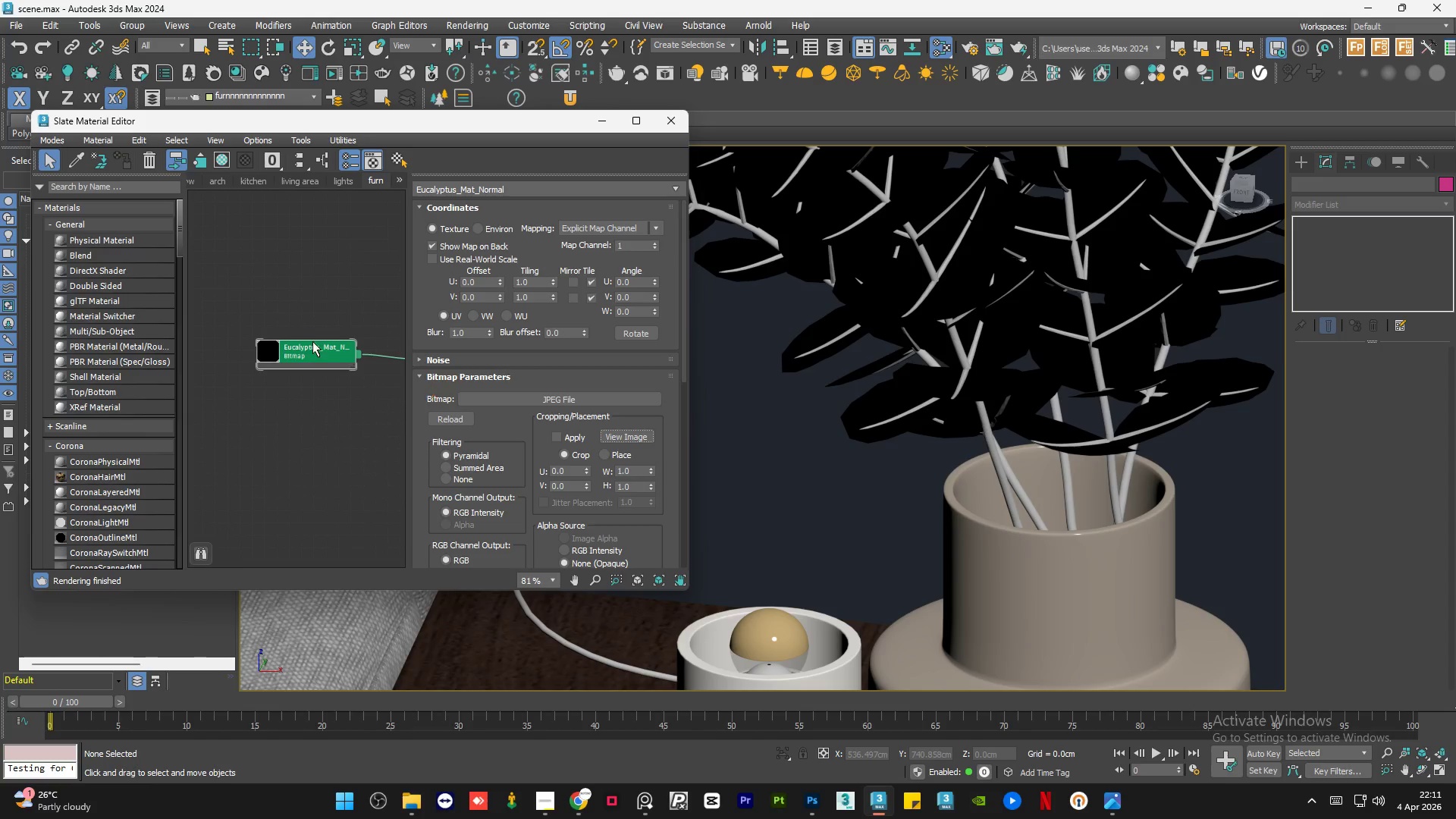 
scroll: coordinate [262, 345], scroll_direction: down, amount: 5.0
 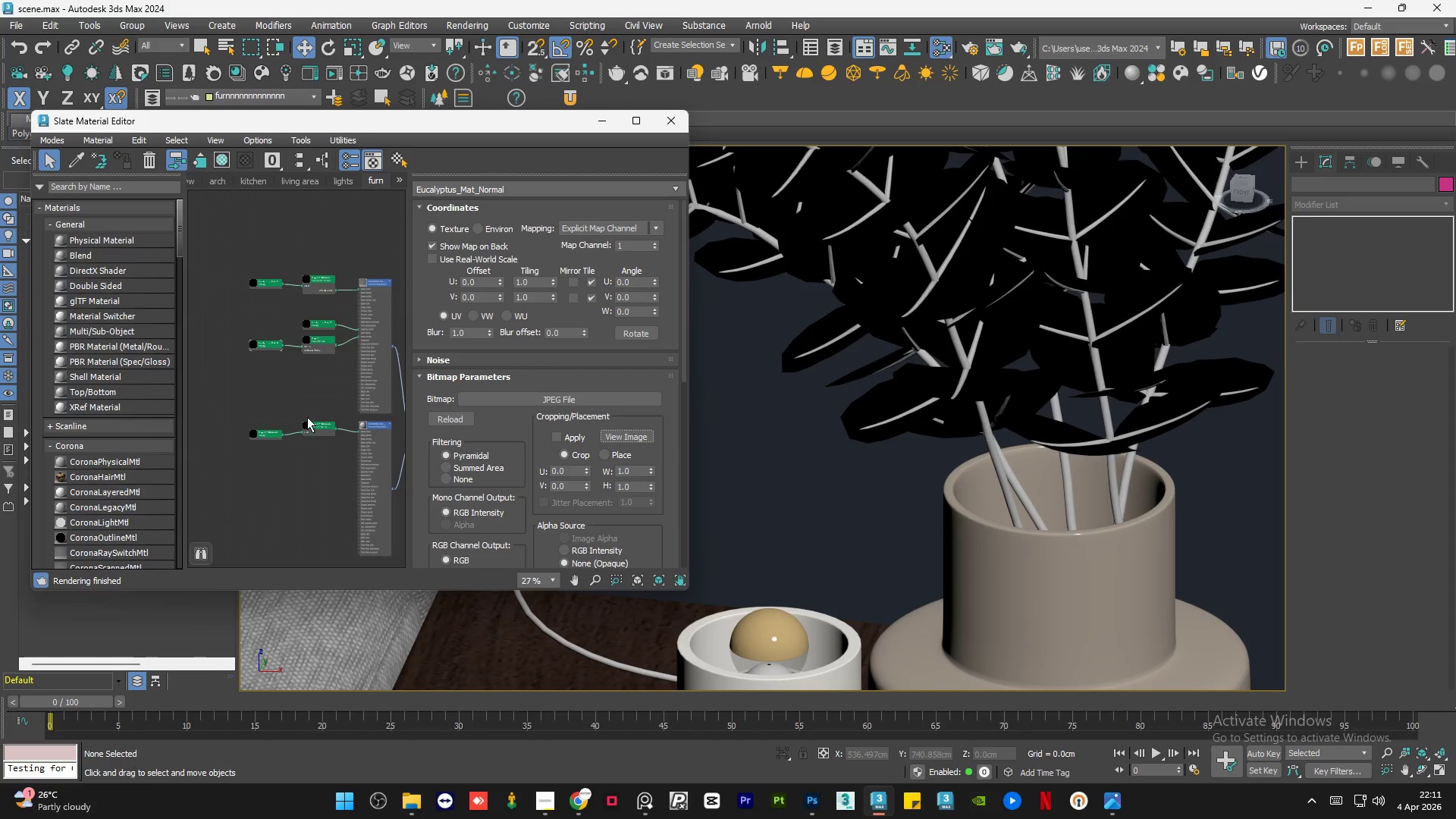 
scroll: coordinate [309, 444], scroll_direction: up, amount: 6.0
 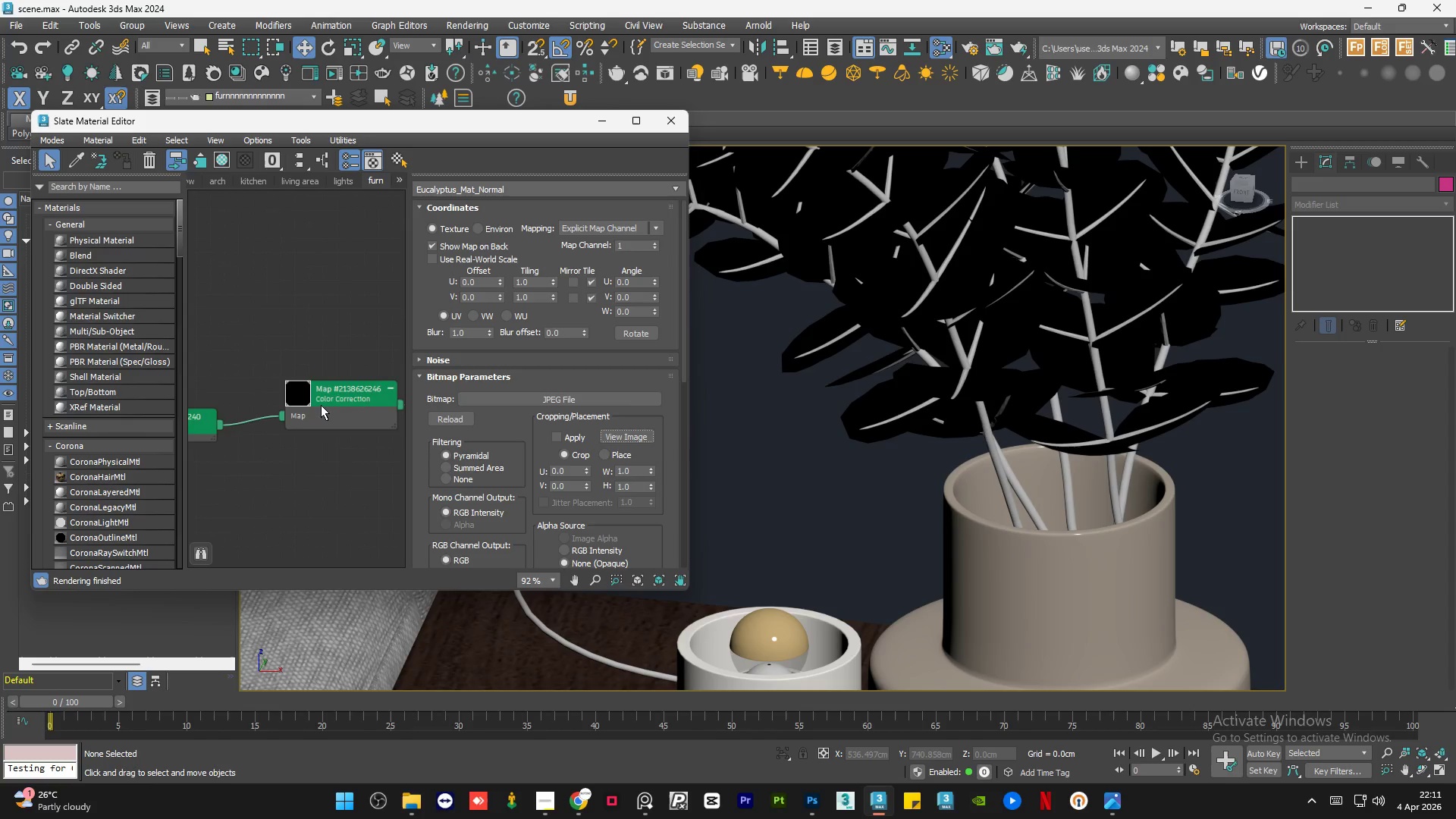 
scroll: coordinate [321, 404], scroll_direction: down, amount: 6.0
 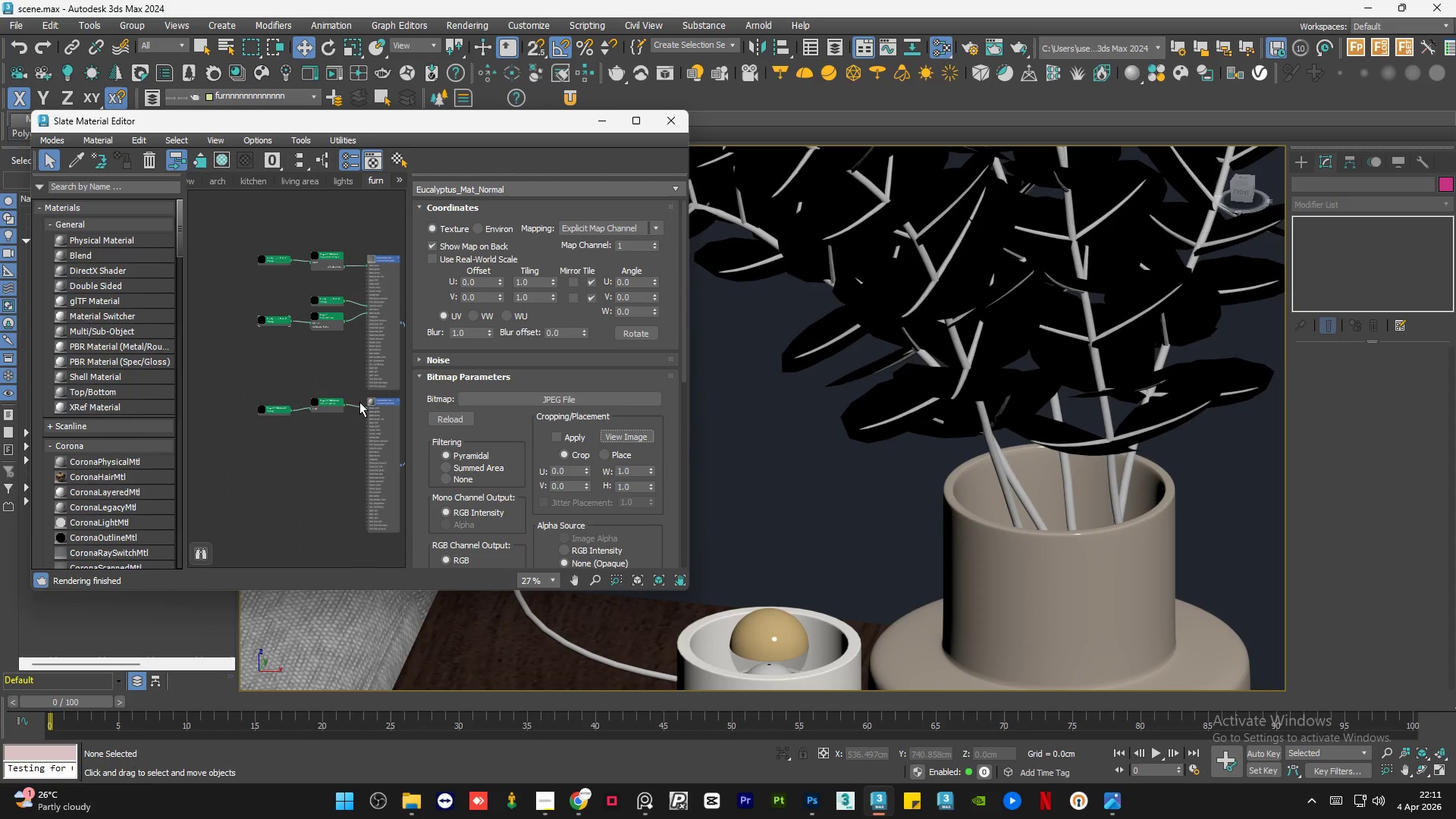 
scroll: coordinate [347, 277], scroll_direction: none, amount: 0.0
 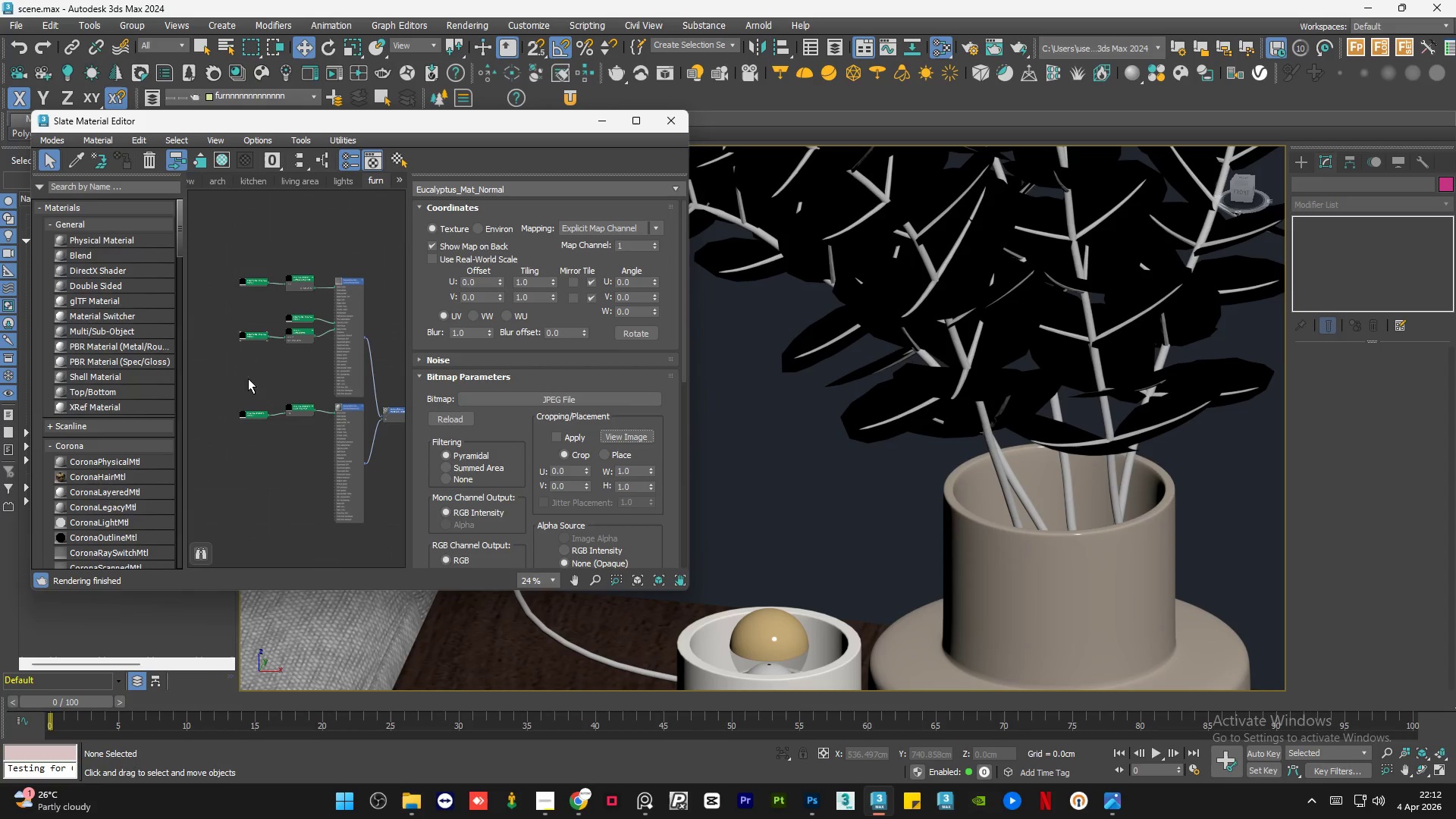 
double_click([269, 435])
 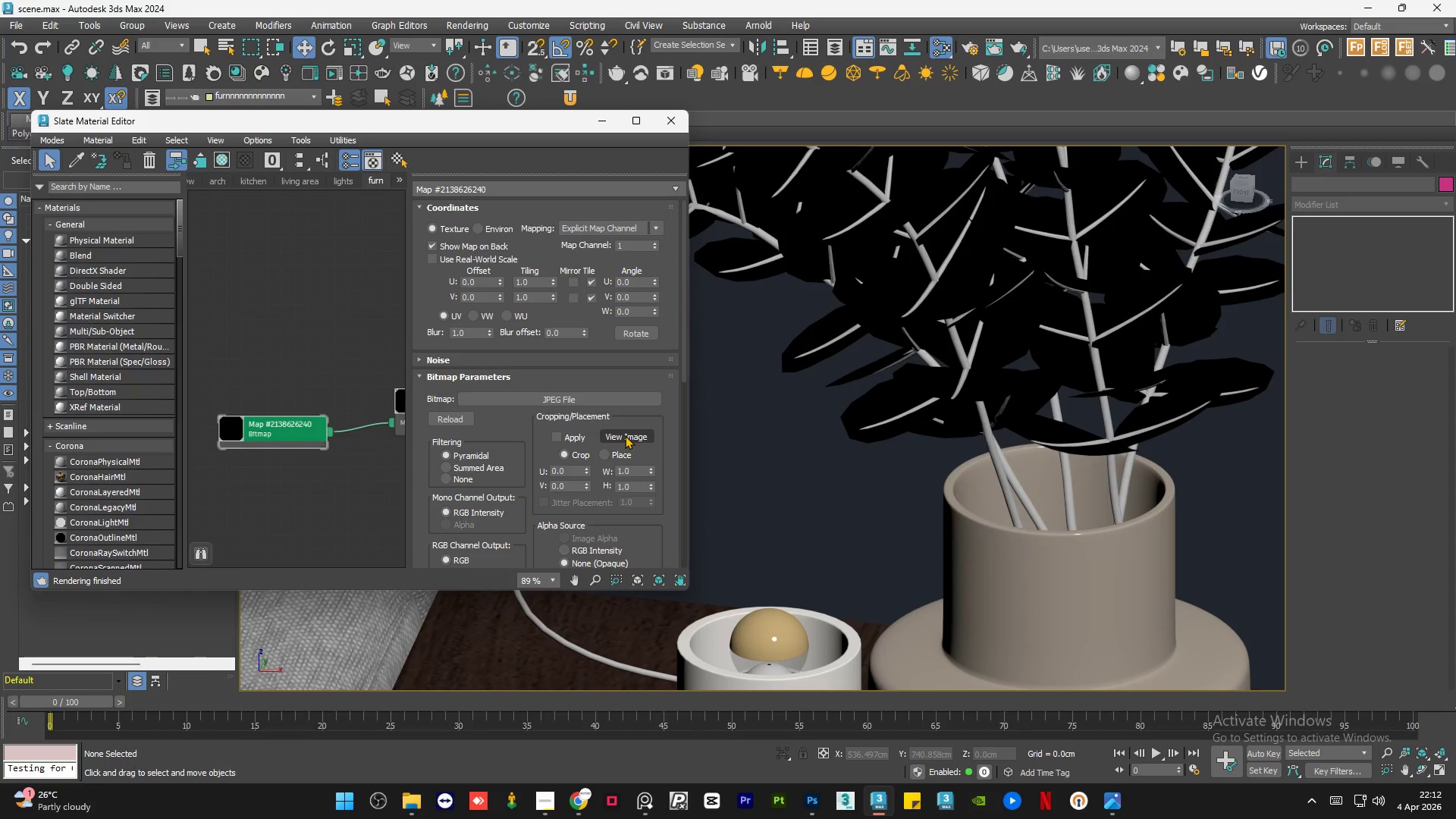 
scroll: coordinate [247, 411], scroll_direction: up, amount: 6.0
 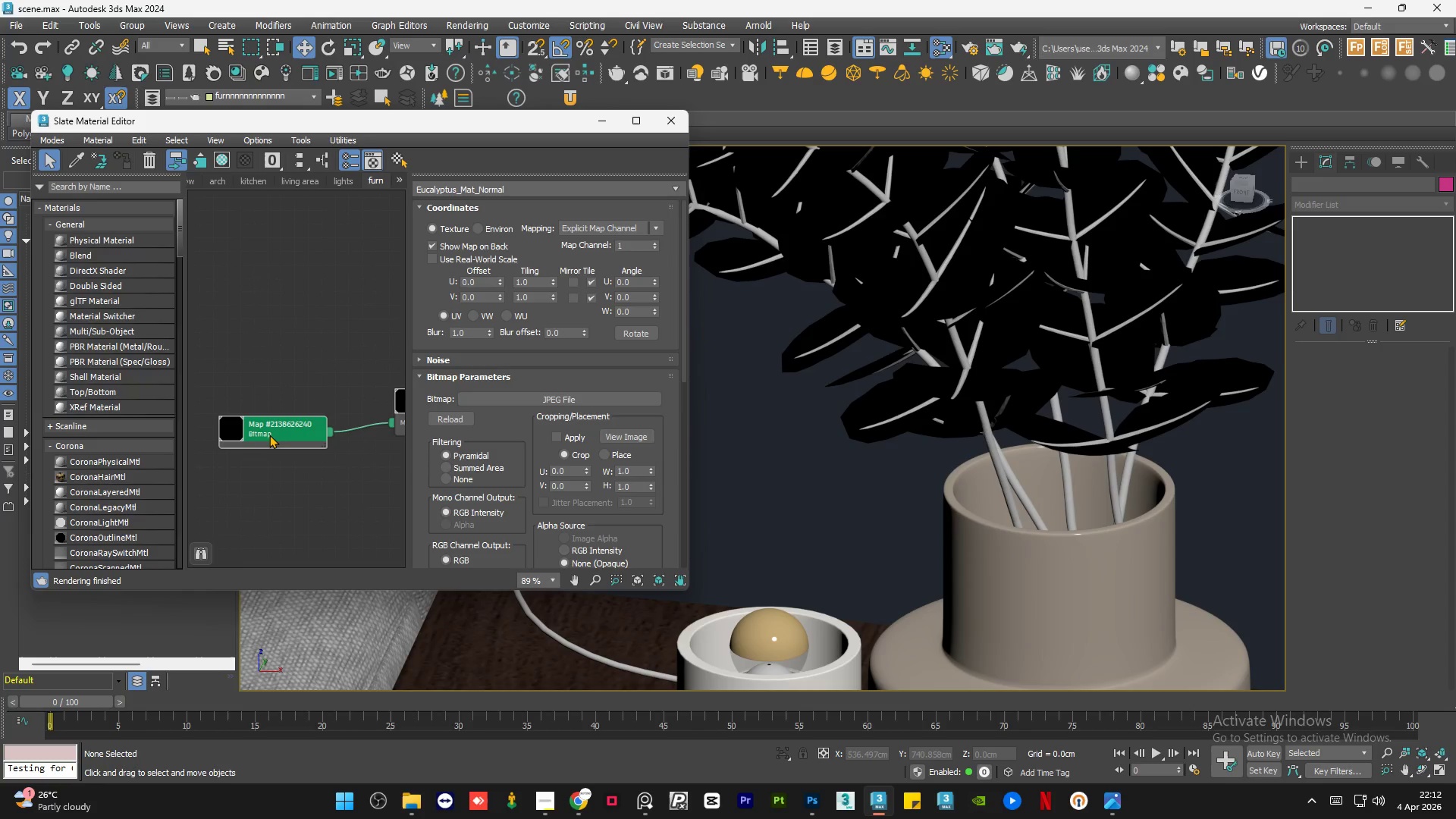 
double_click([625, 435])
 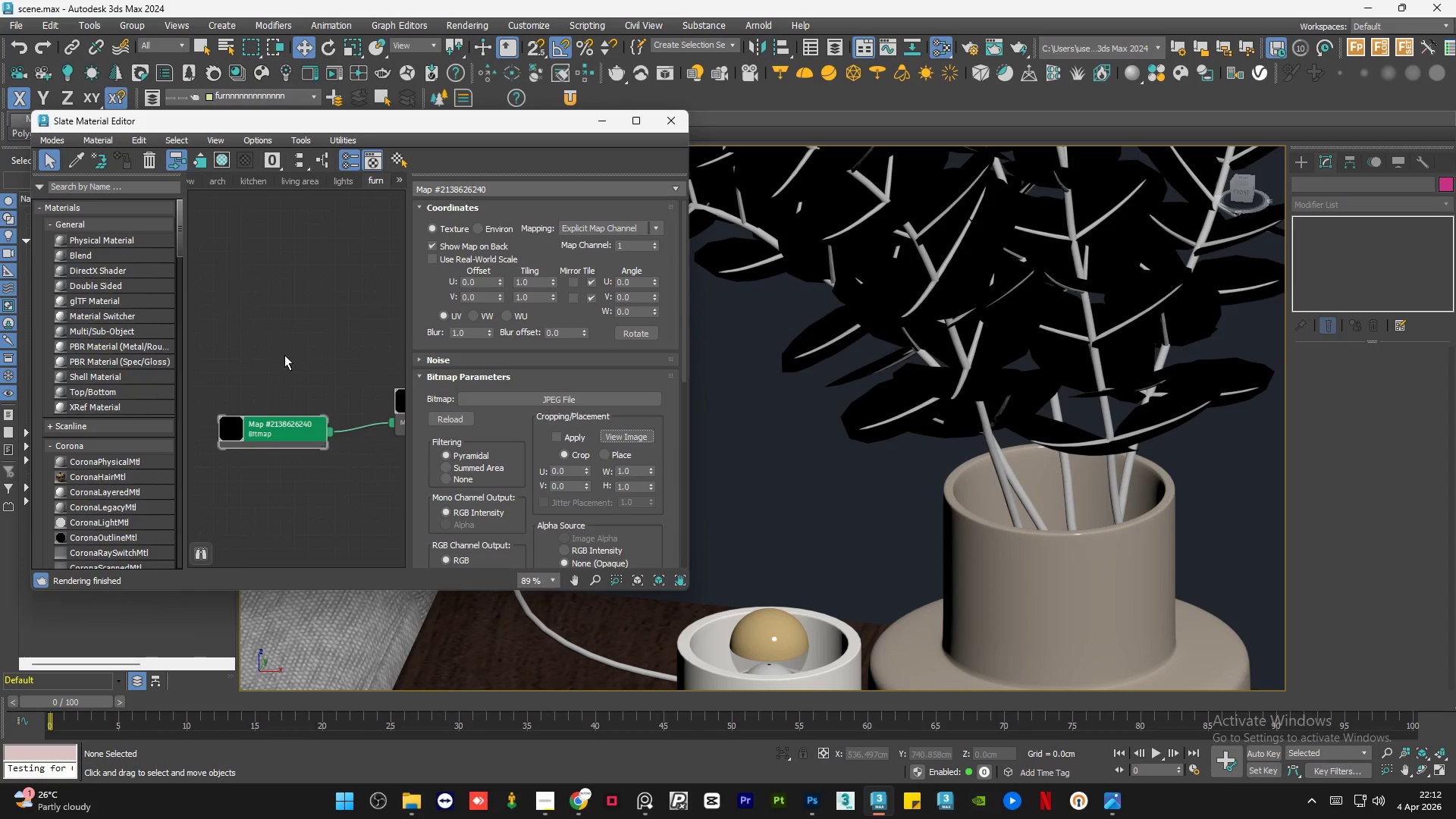 
double_click([284, 355])
 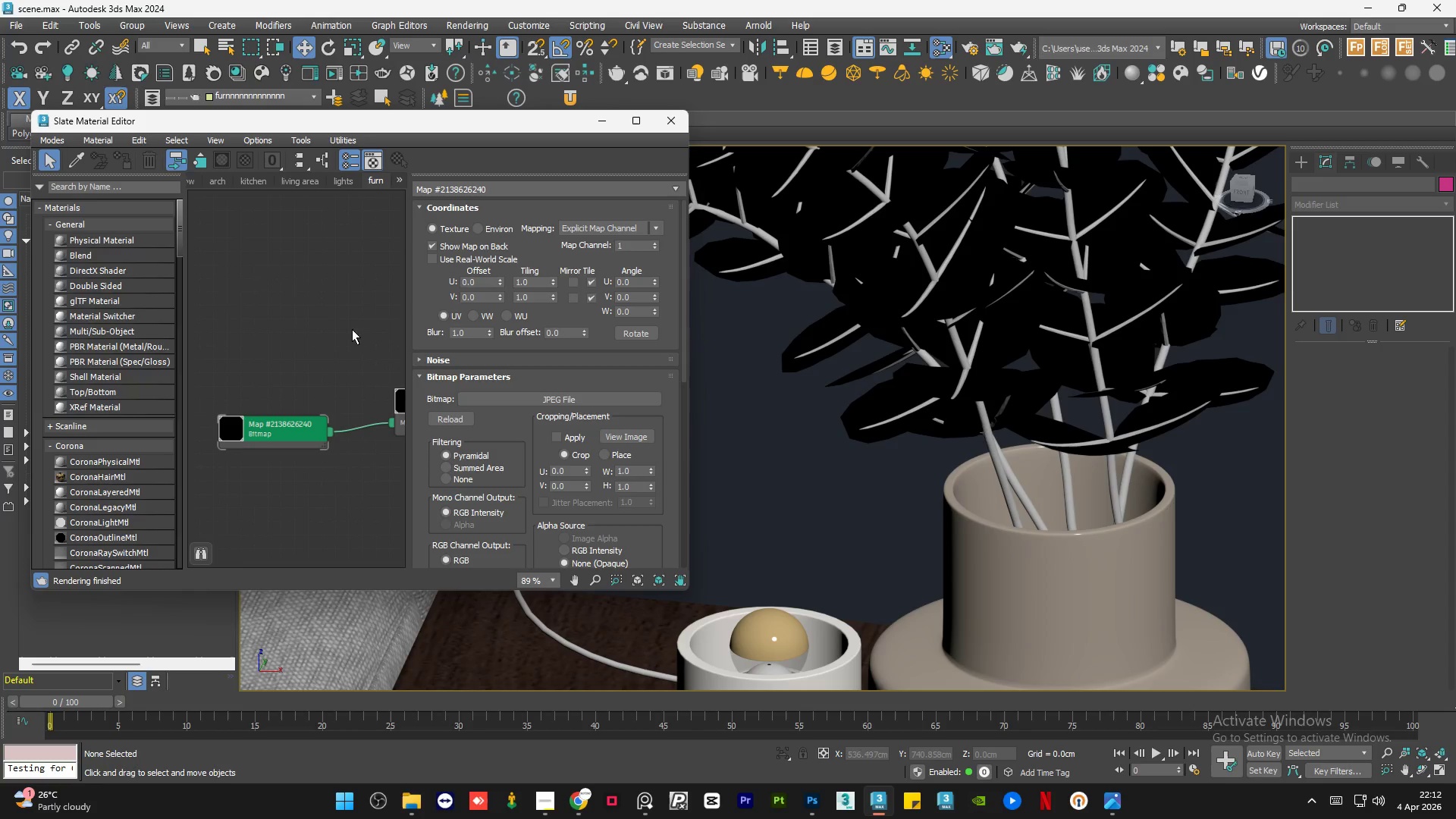 
scroll: coordinate [1003, 447], scroll_direction: down, amount: 7.0
 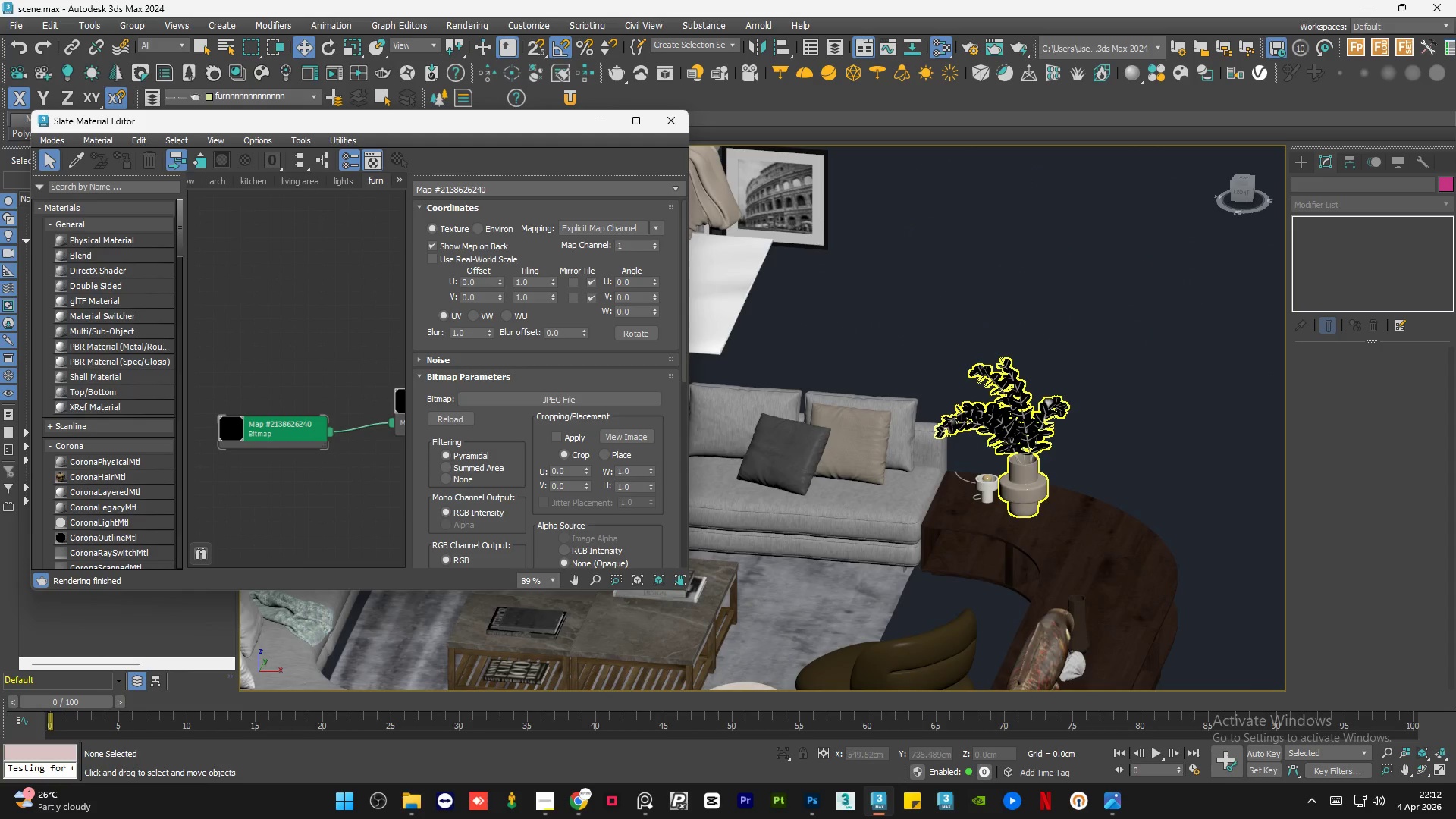 
scroll: coordinate [1027, 400], scroll_direction: up, amount: 3.0
 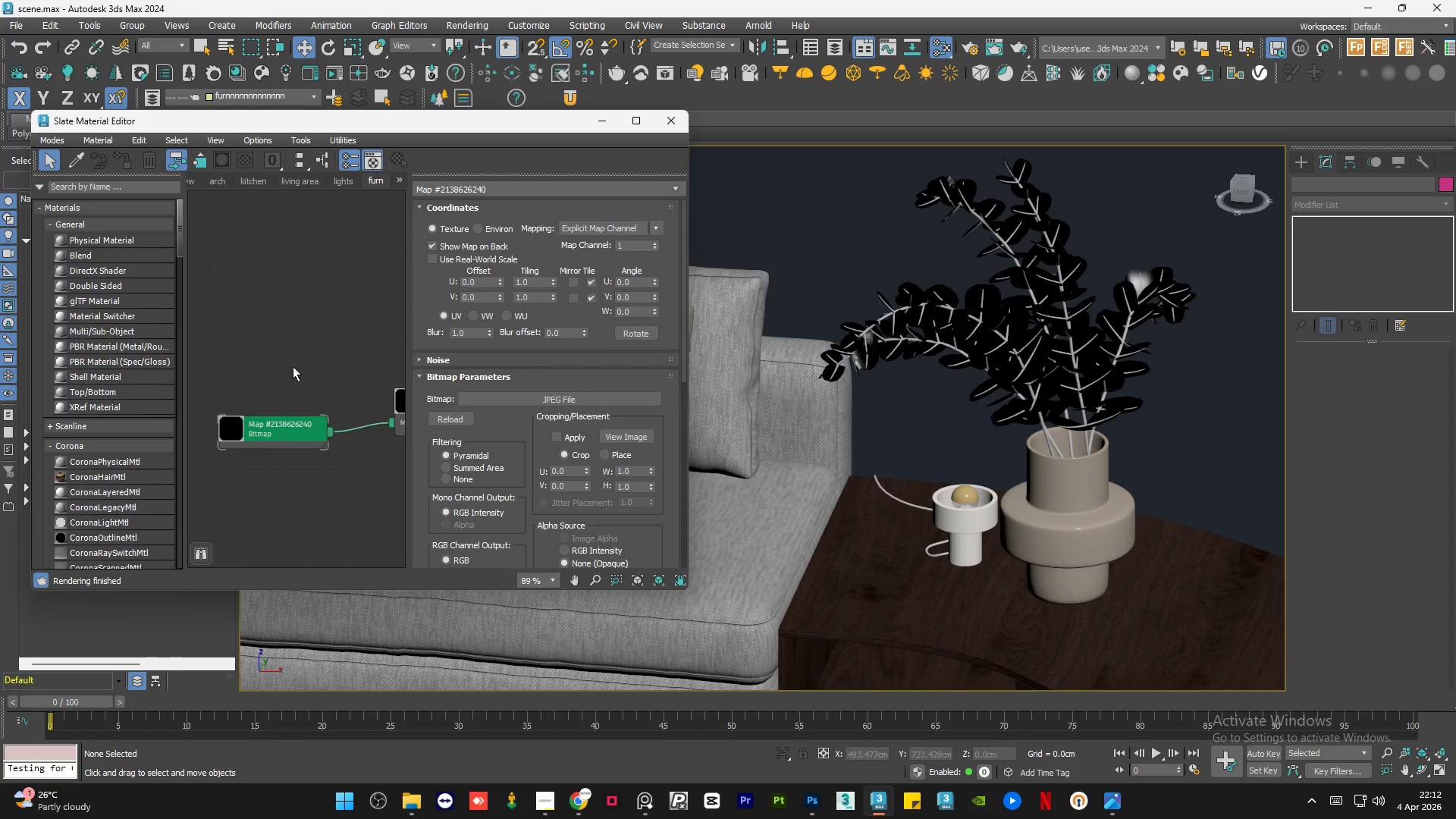 
scroll: coordinate [279, 381], scroll_direction: down, amount: 5.0
 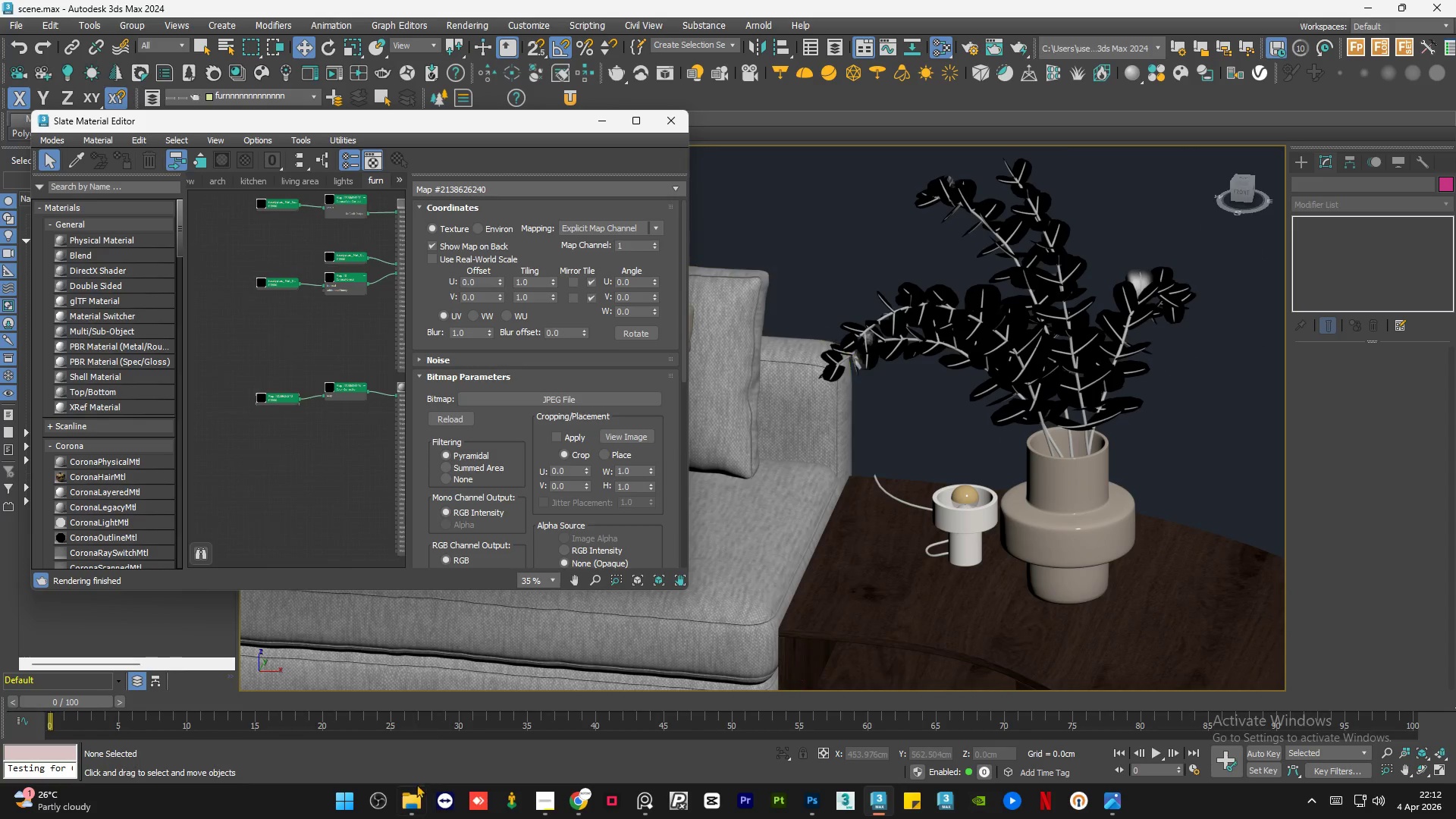 
left_click([406, 798])
 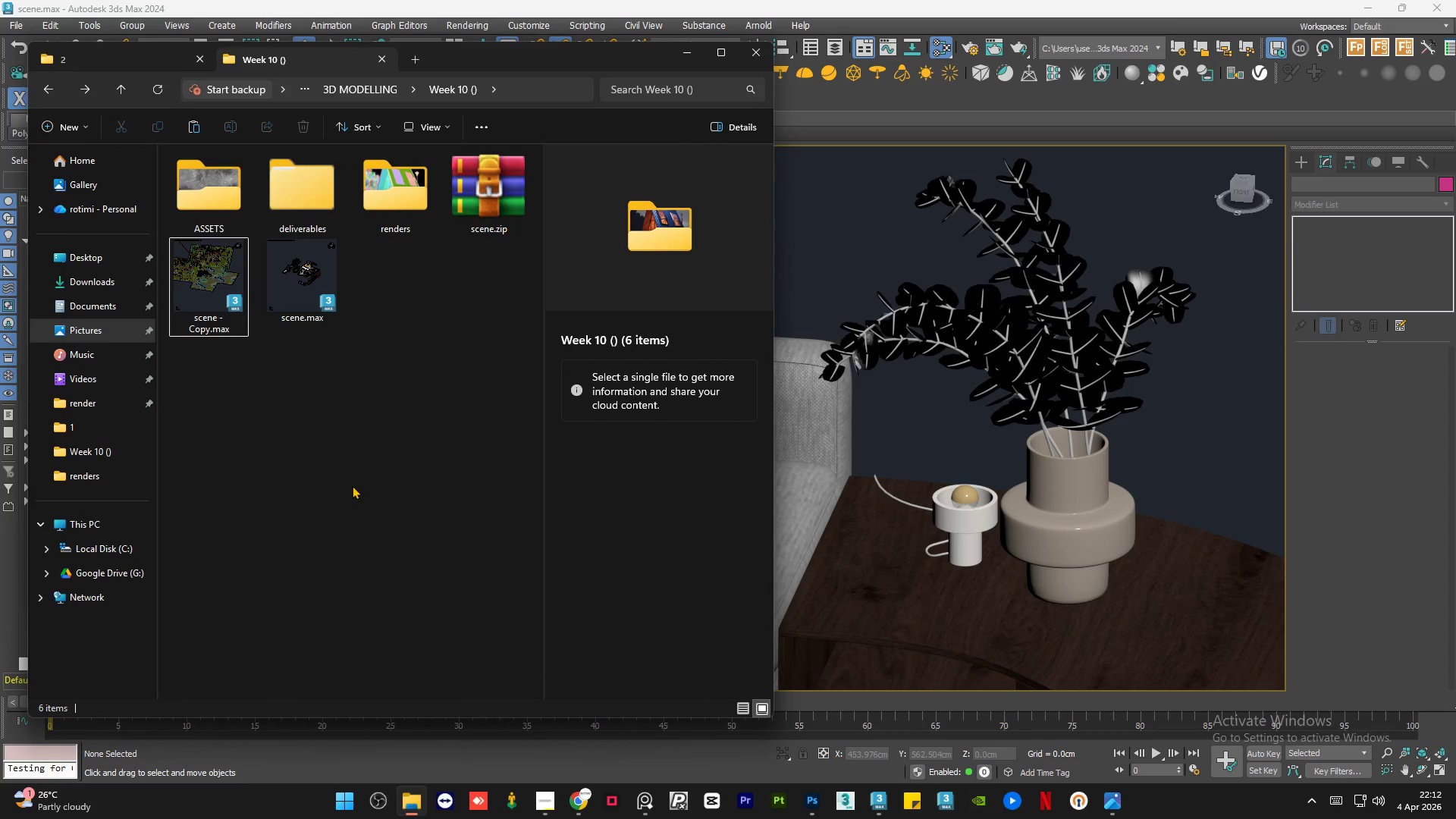 
double_click([350, 475])
 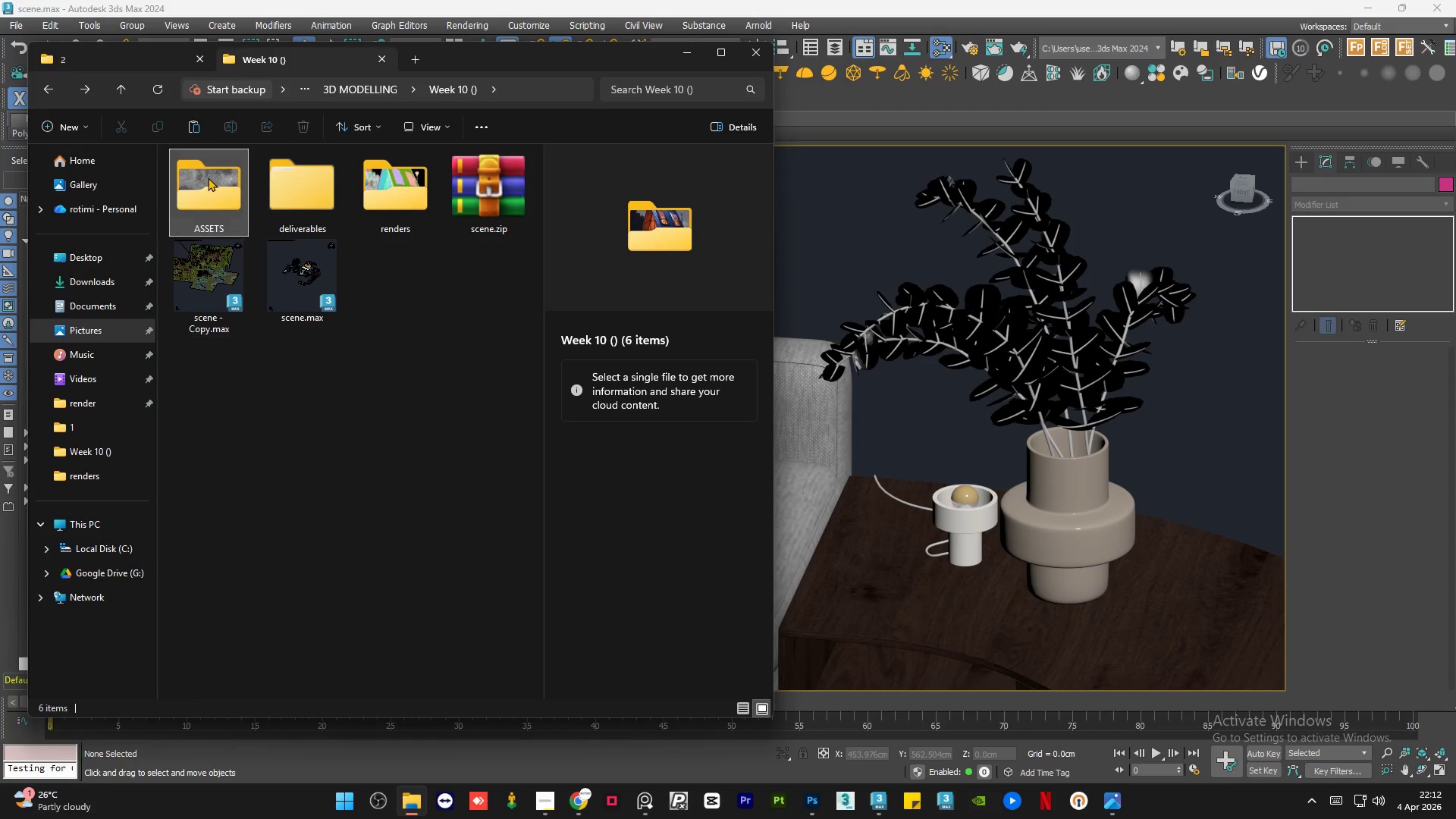 
double_click([208, 177])
 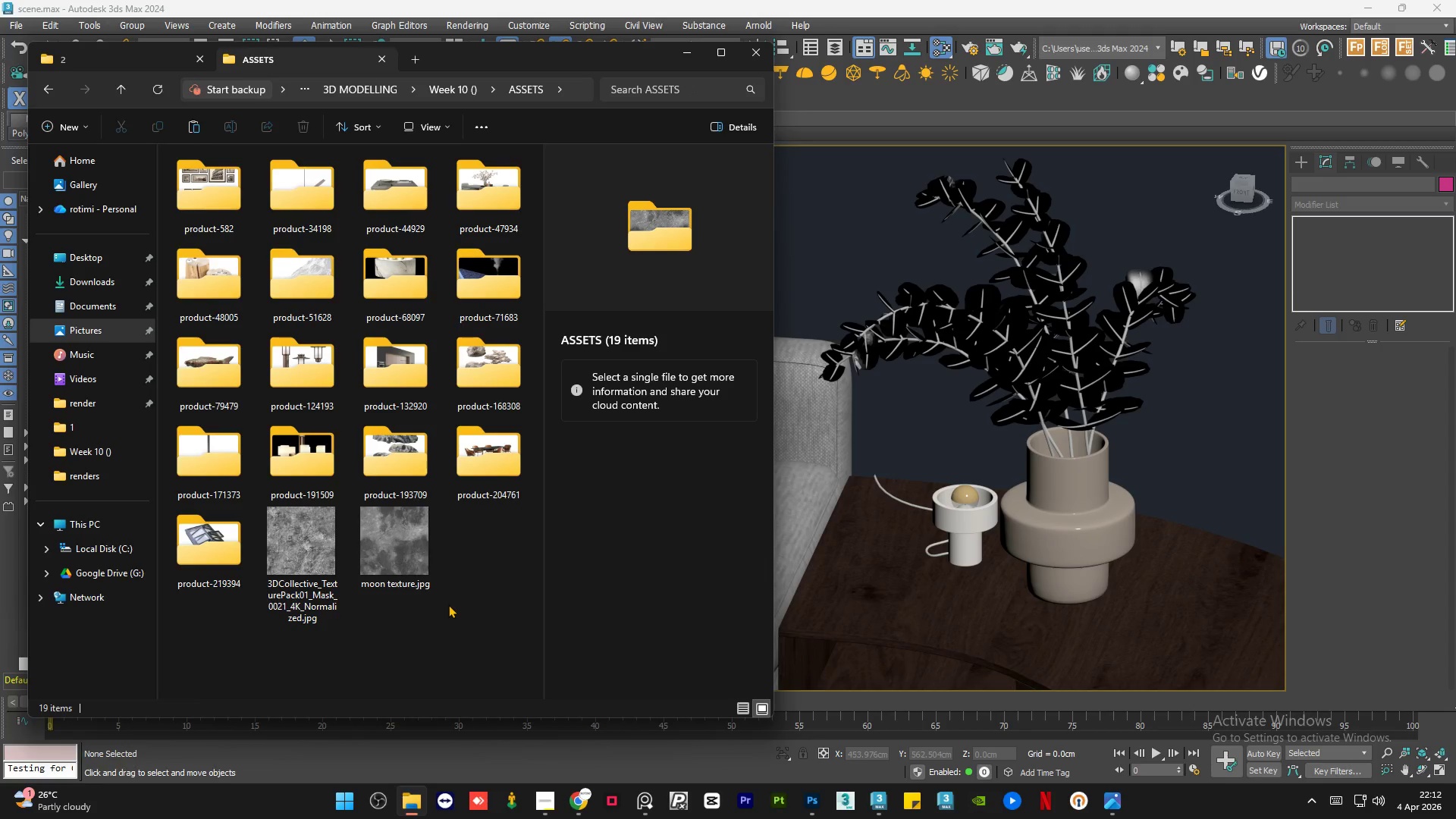 
left_click([488, 576])
 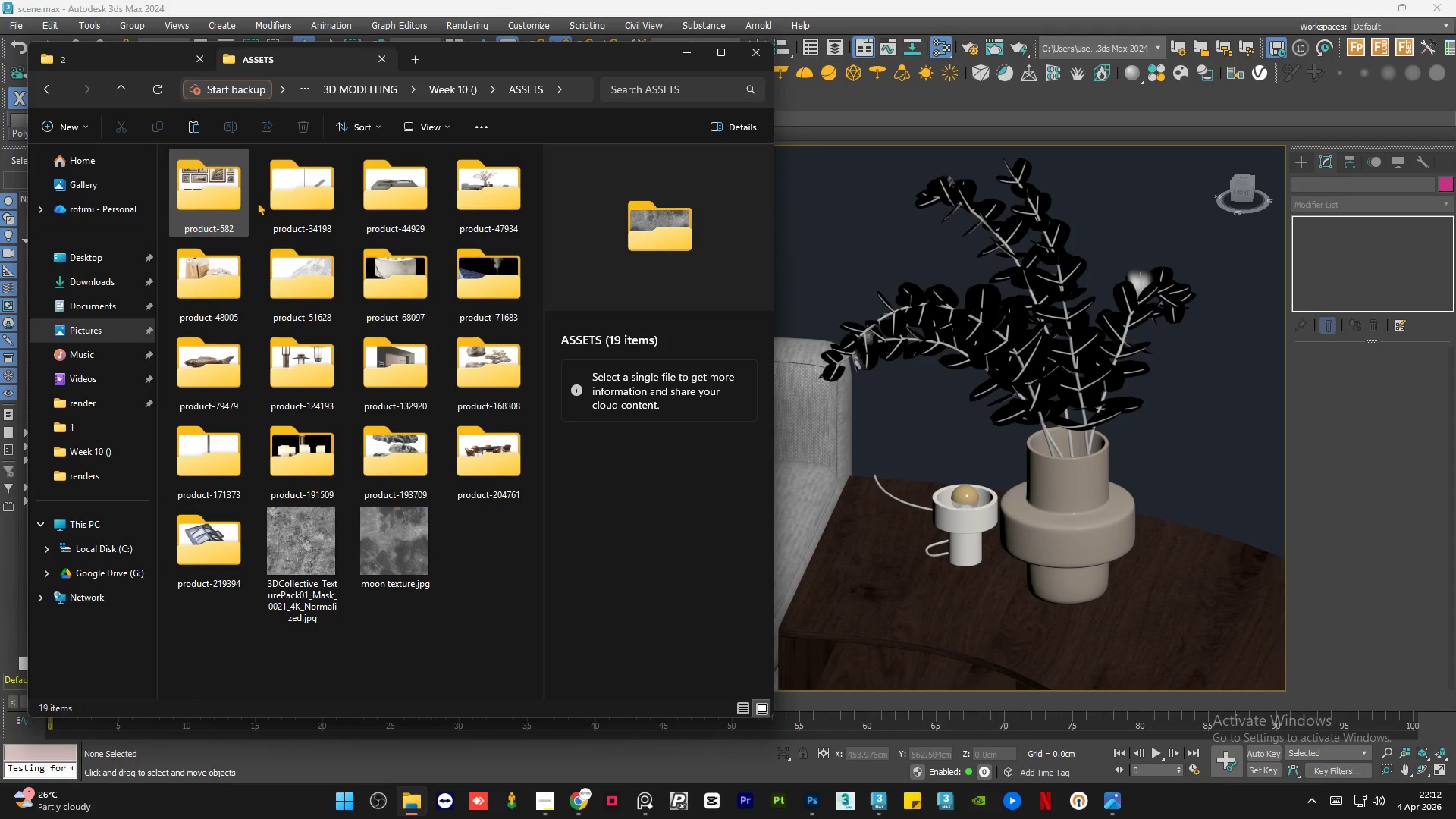 
double_click([465, 192])
 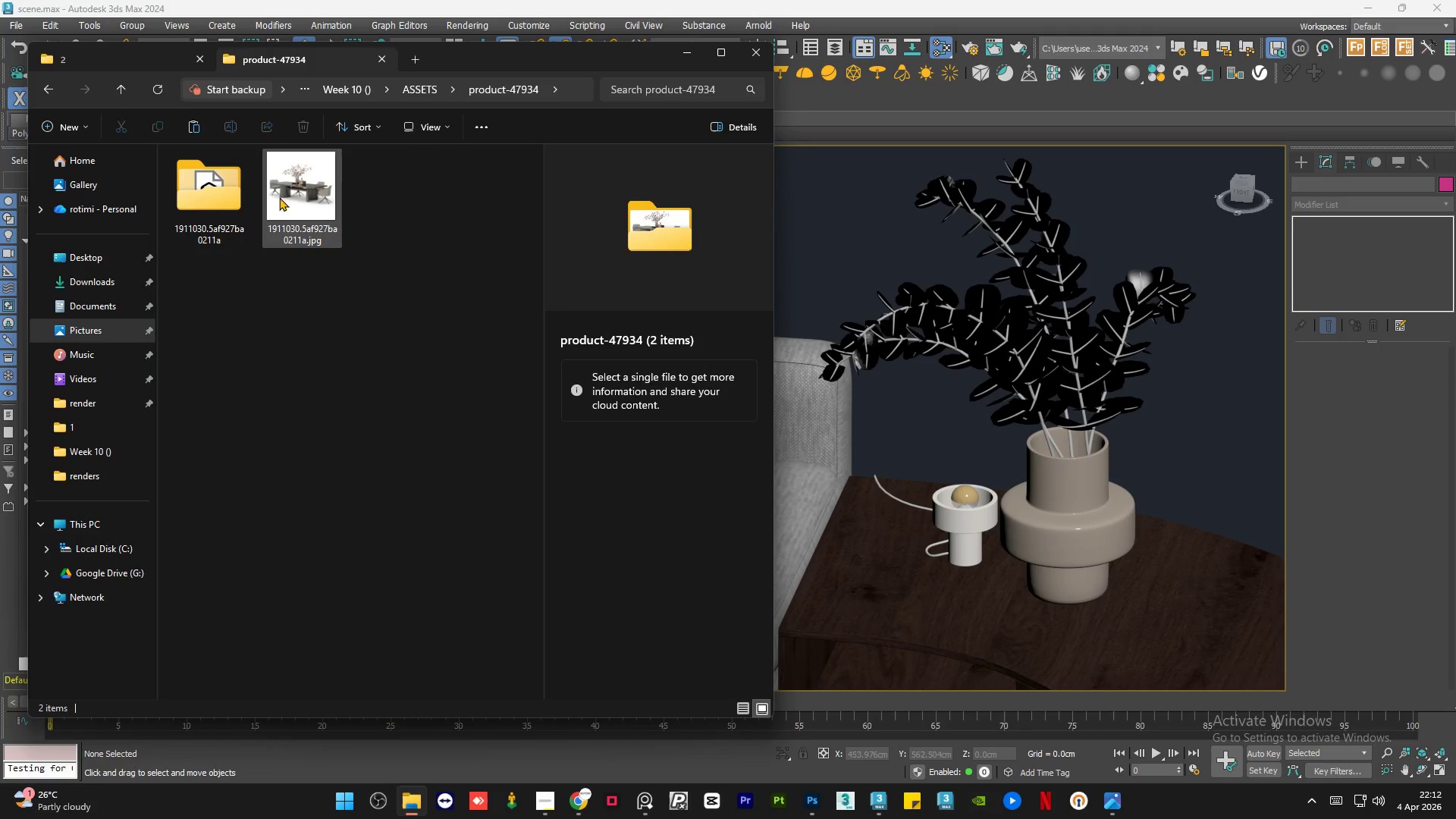 
double_click([288, 193])
 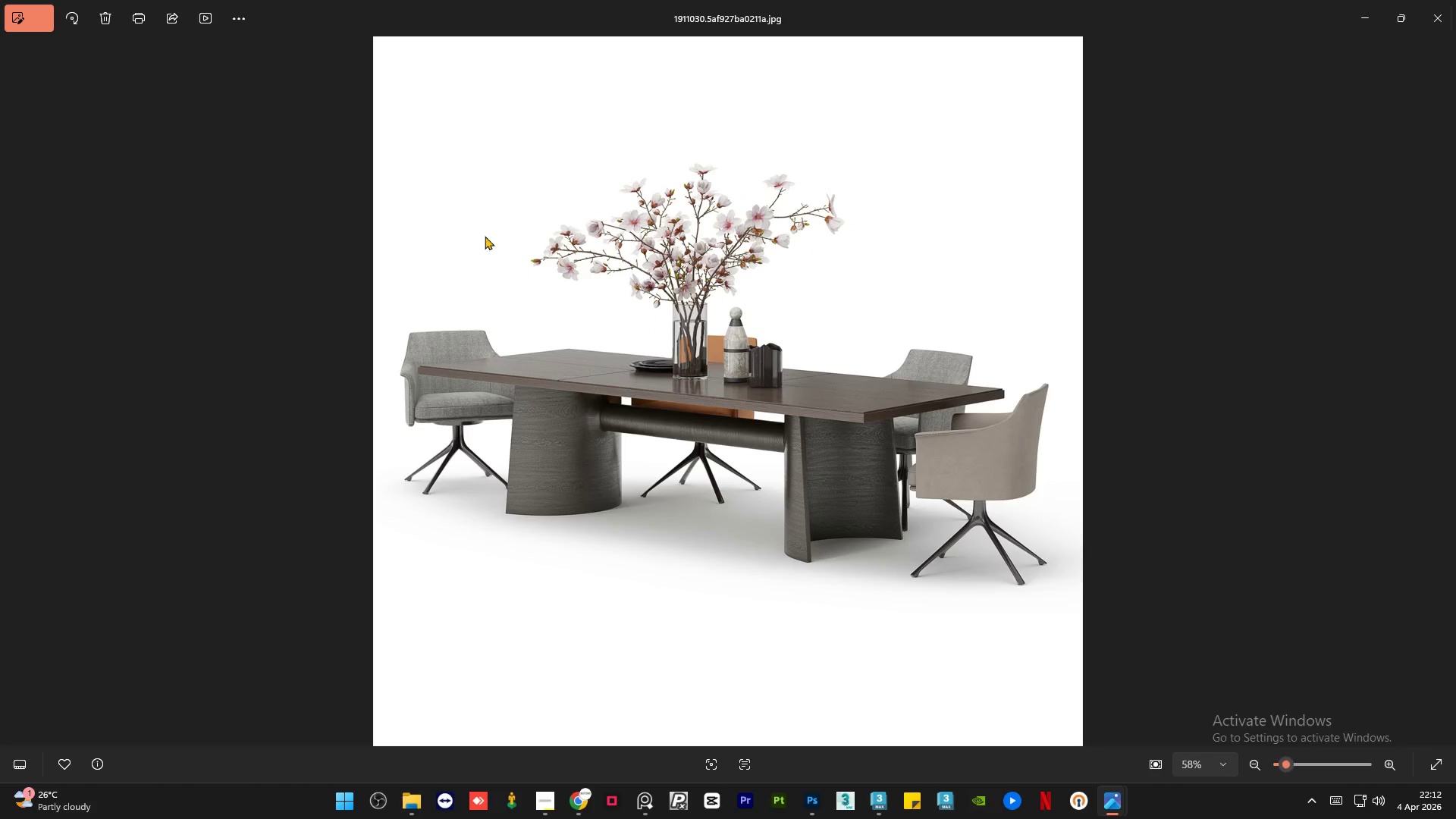 
scroll: coordinate [676, 249], scroll_direction: up, amount: 8.0
 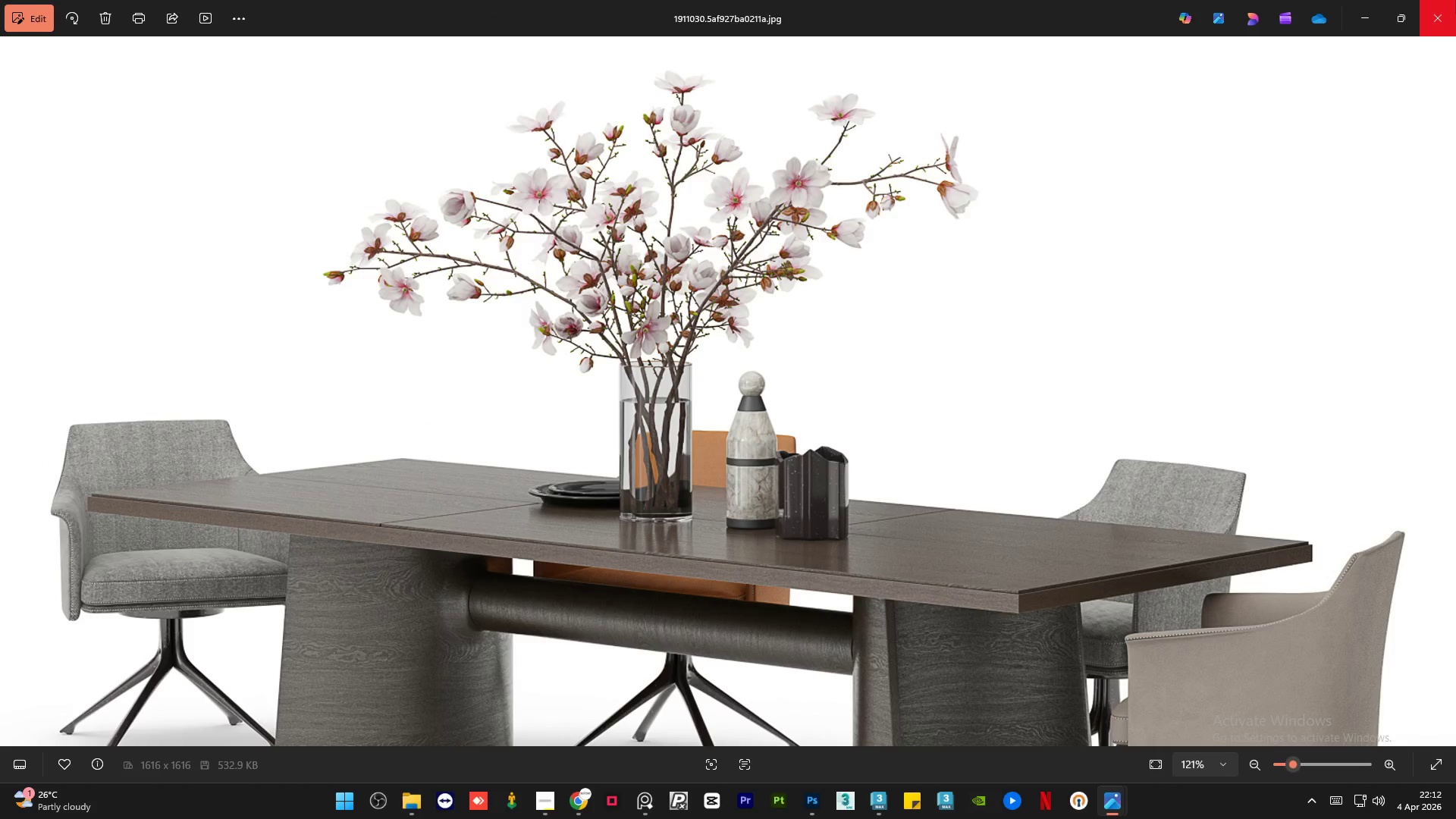 
left_click([1439, 7])
 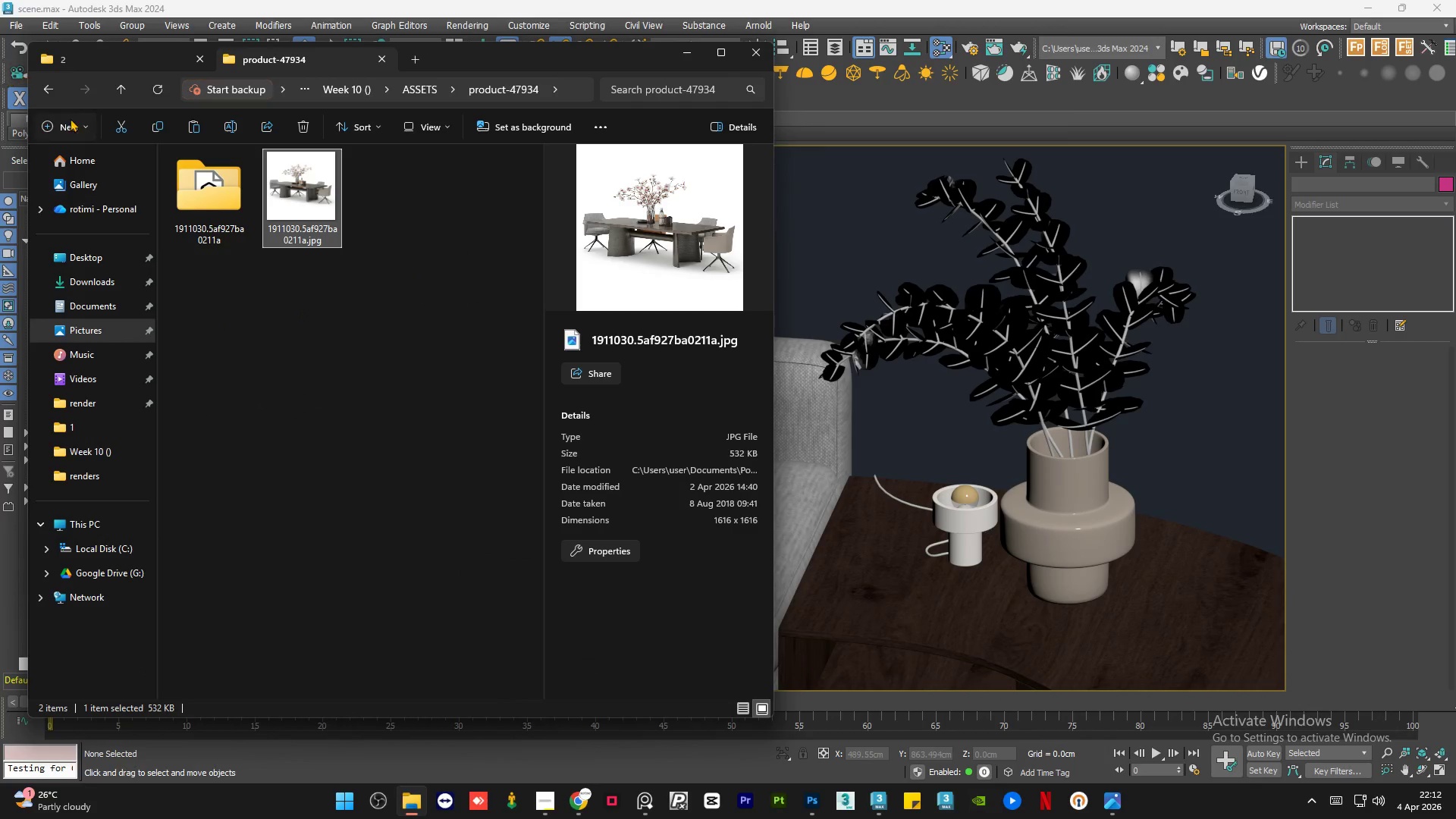 
left_click([46, 91])
 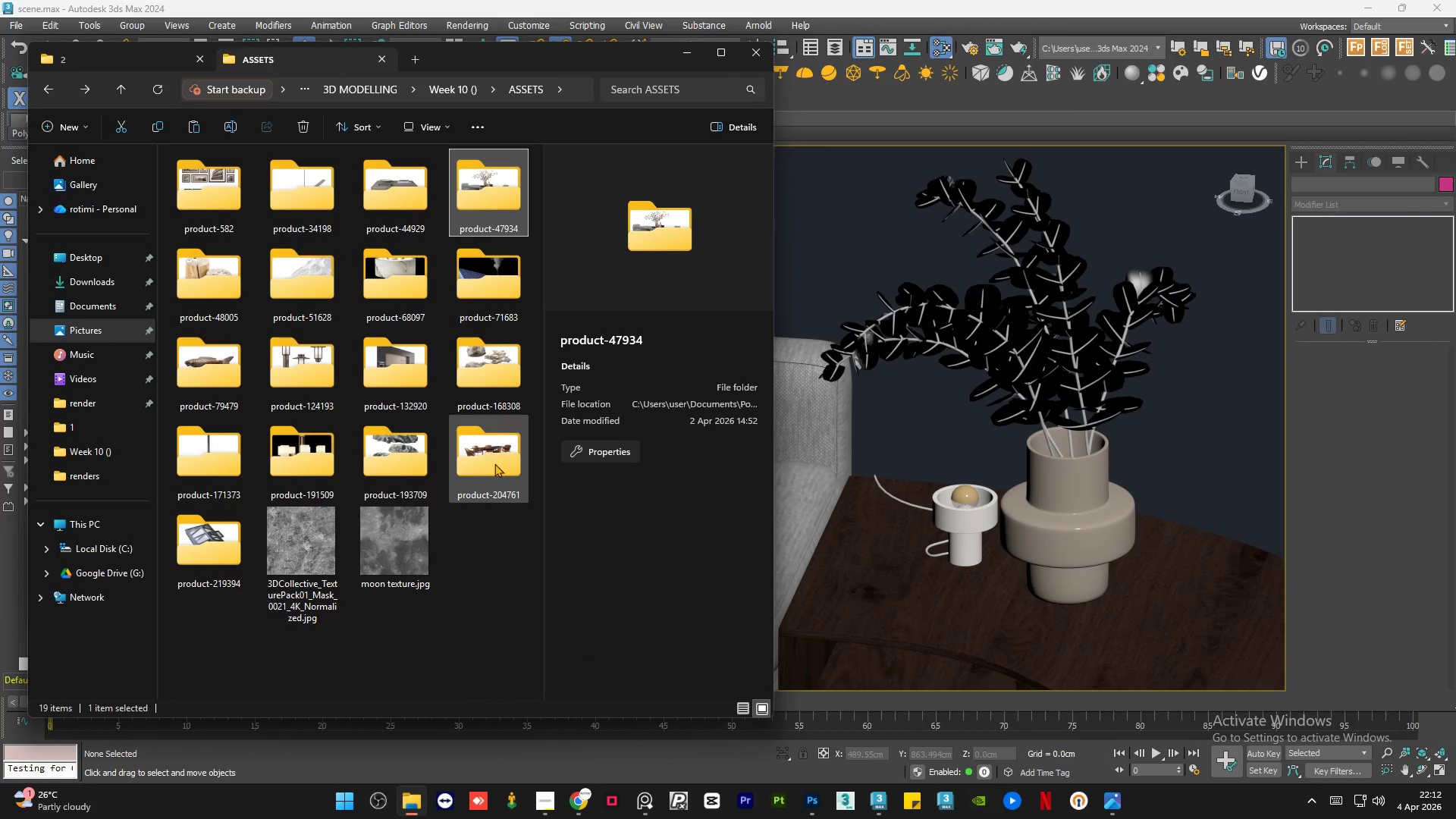 
left_click([491, 357])
 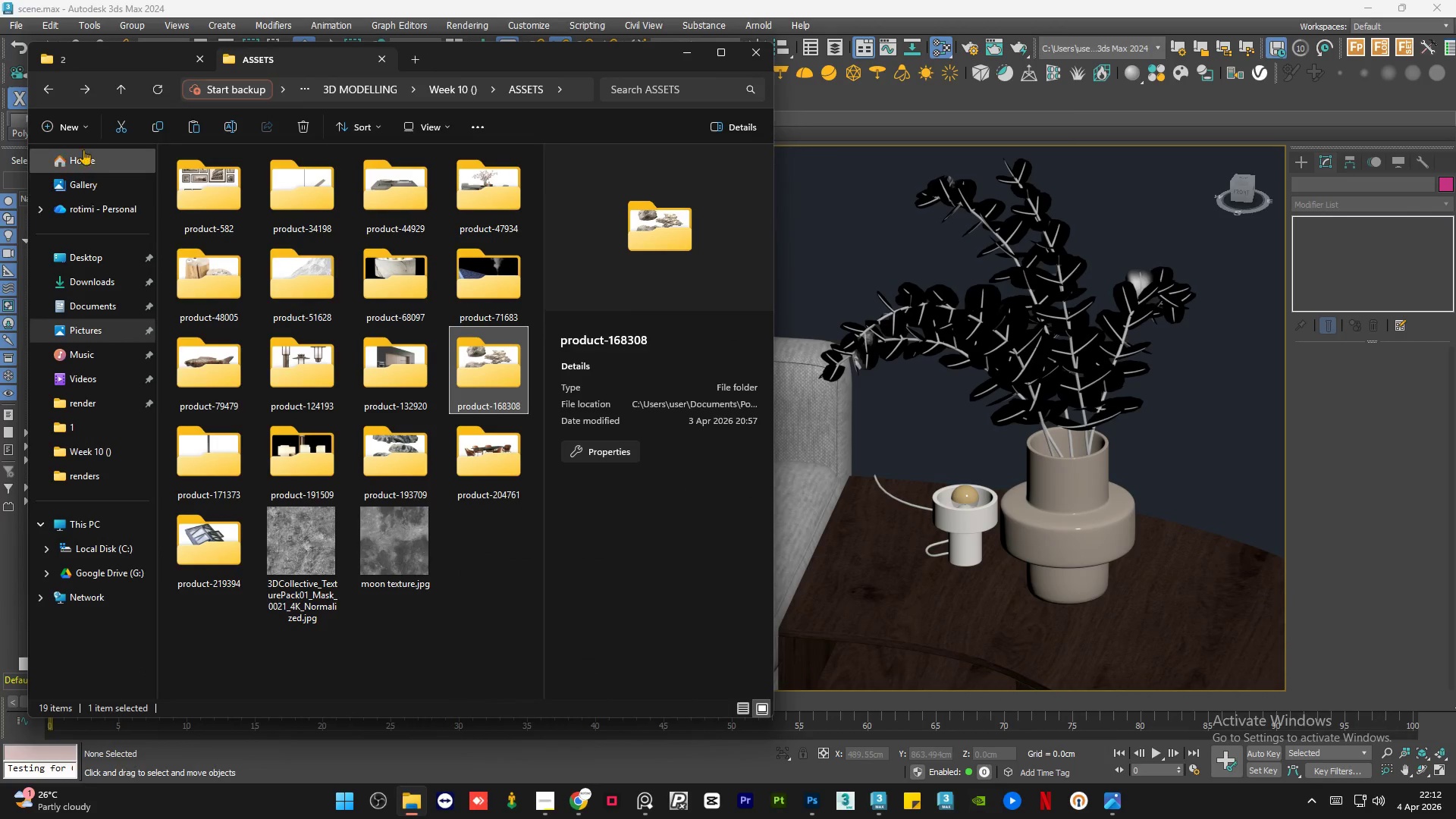 
left_click([54, 84])
 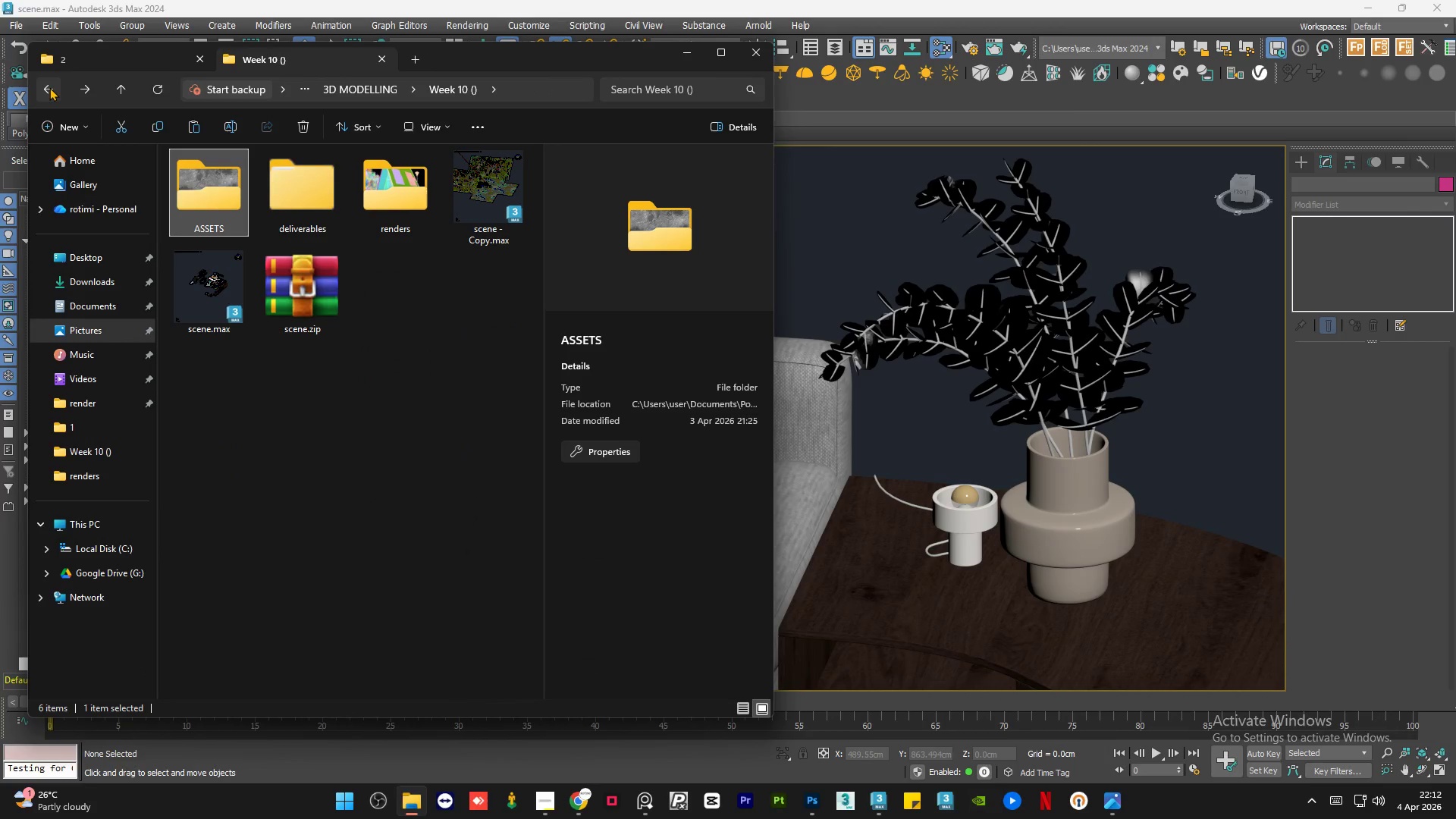 
left_click([49, 87])
 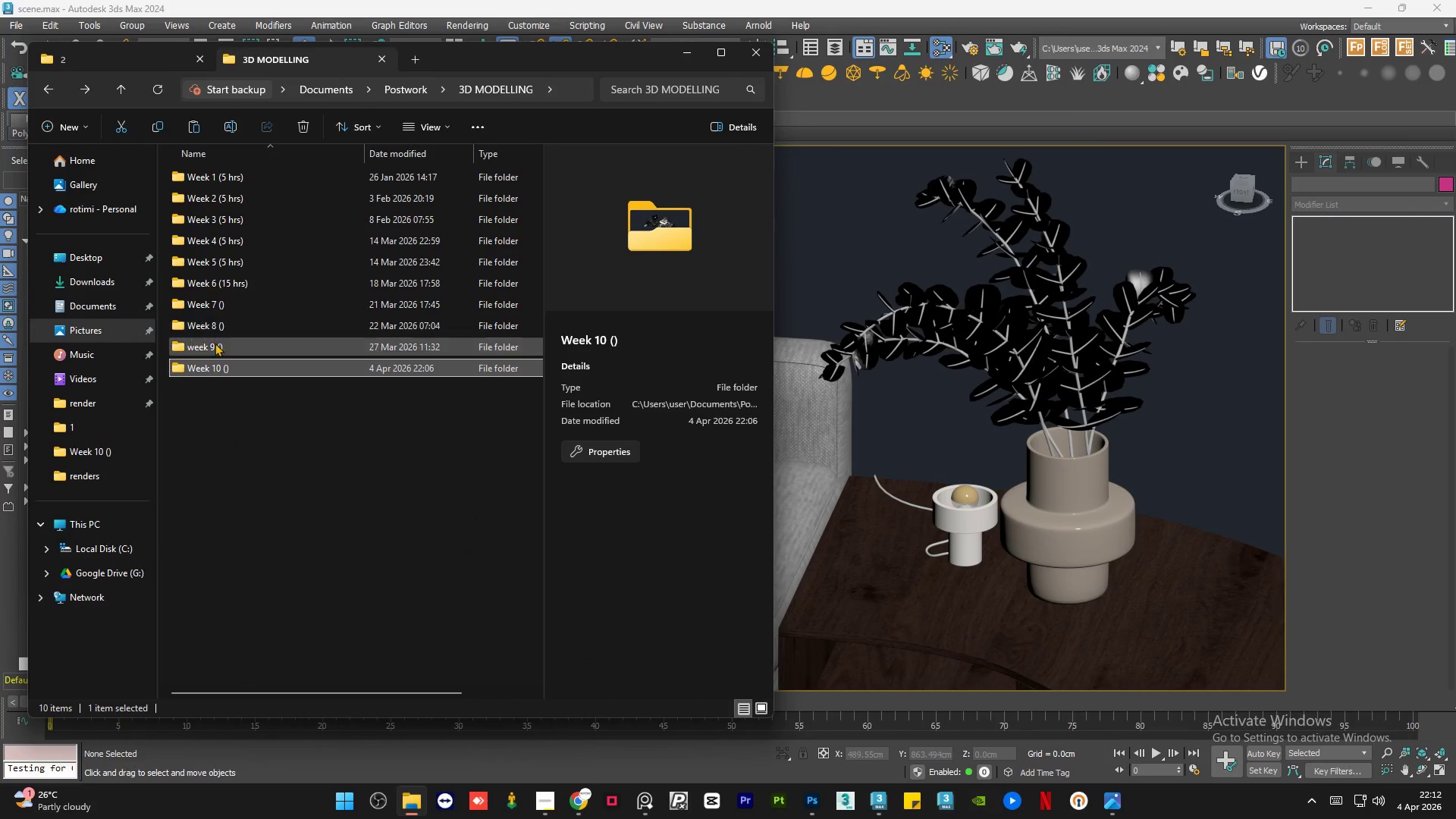 
double_click([224, 341])
 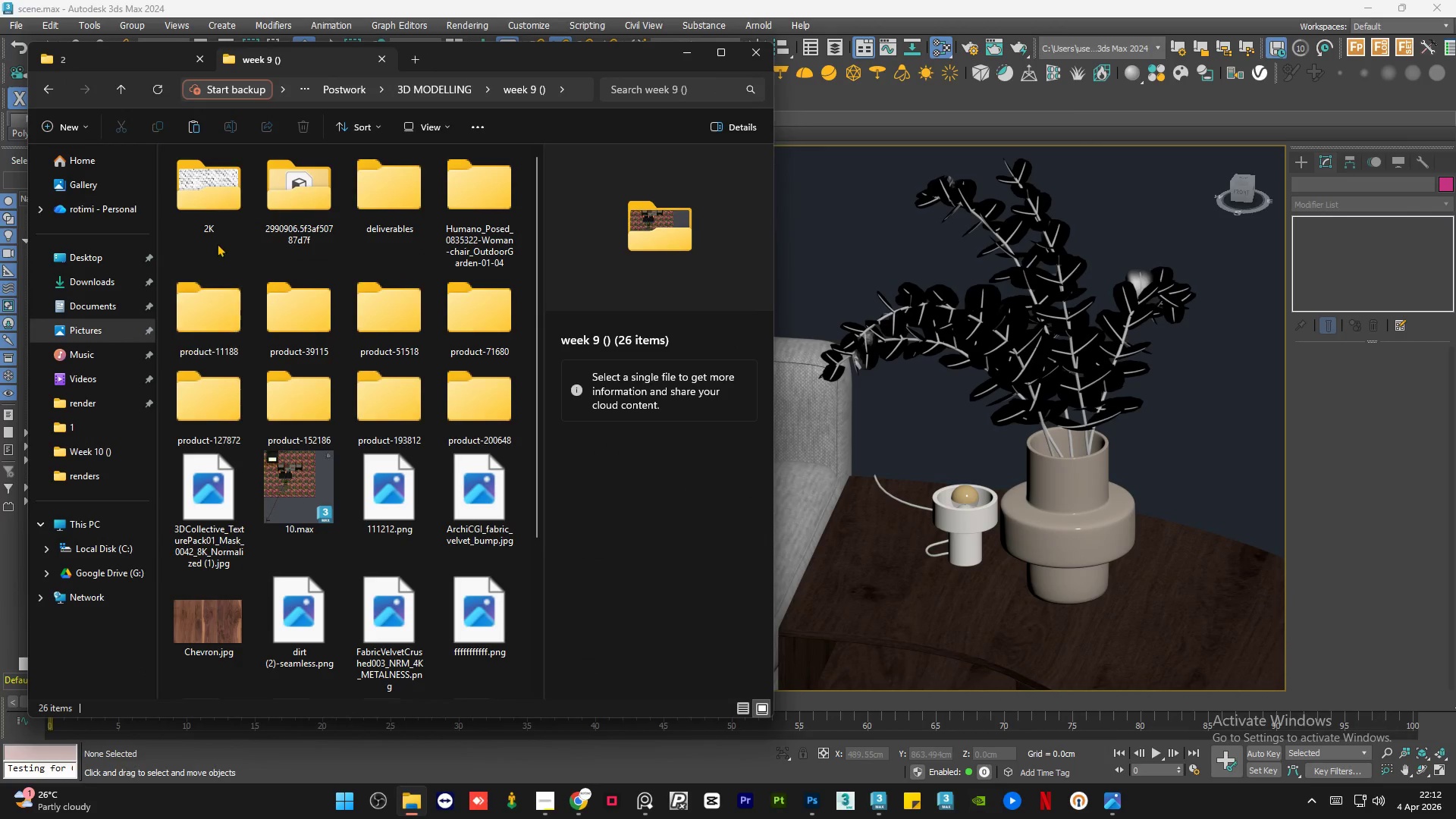 
mouse_move([209, 185])
 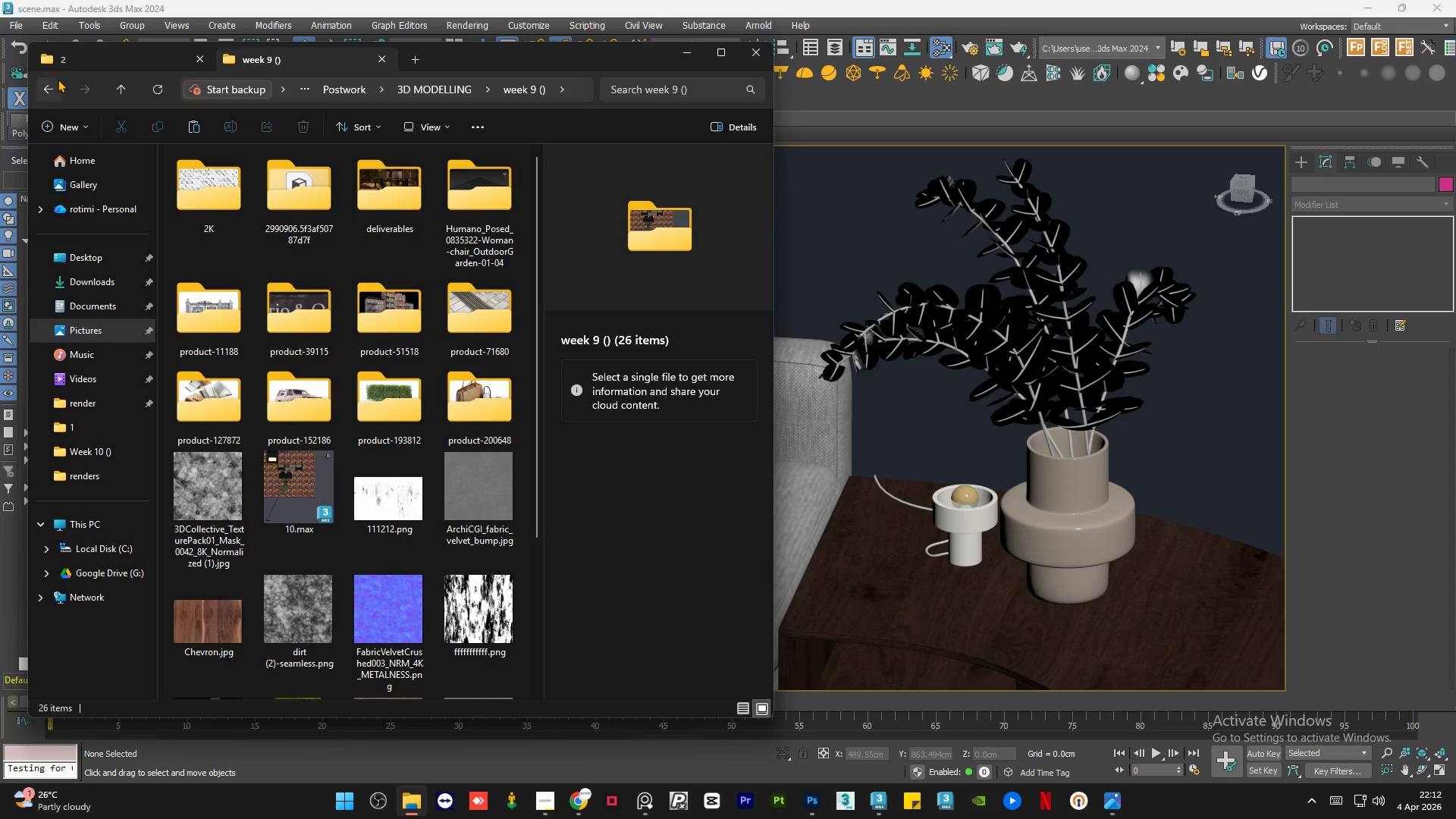 
mouse_move([72, 98])
 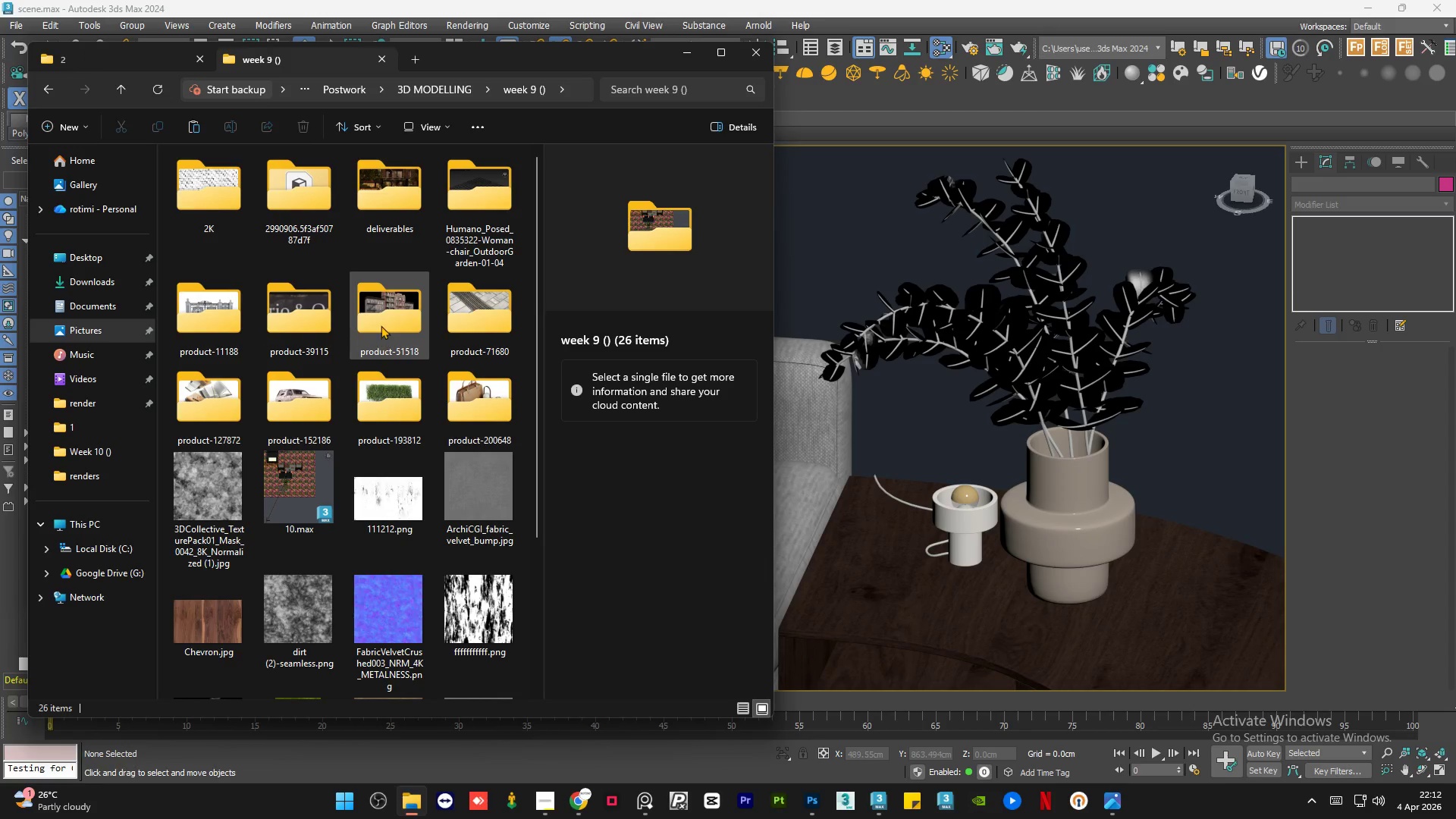 
double_click([378, 421])
 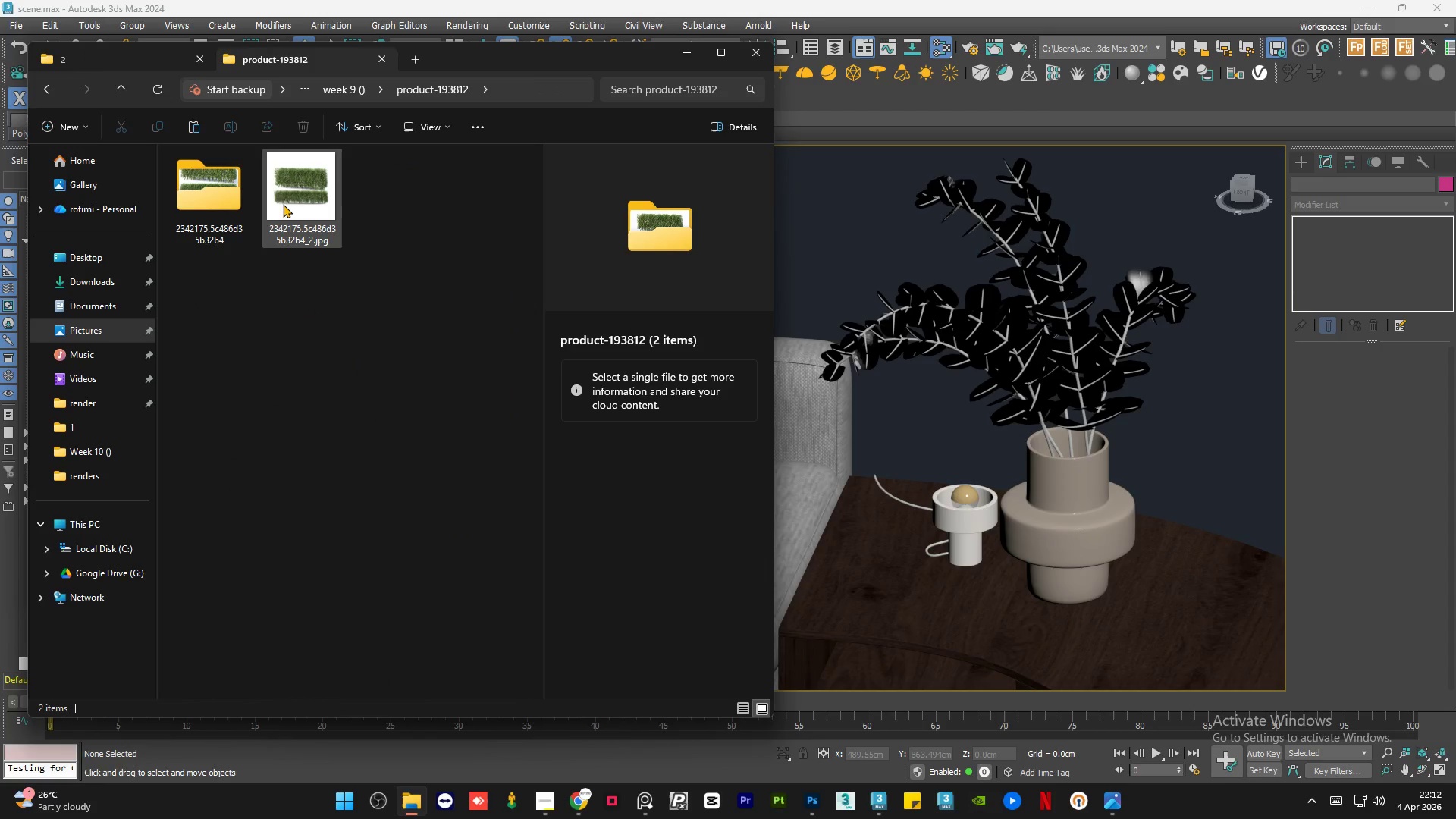 
double_click([286, 202])
 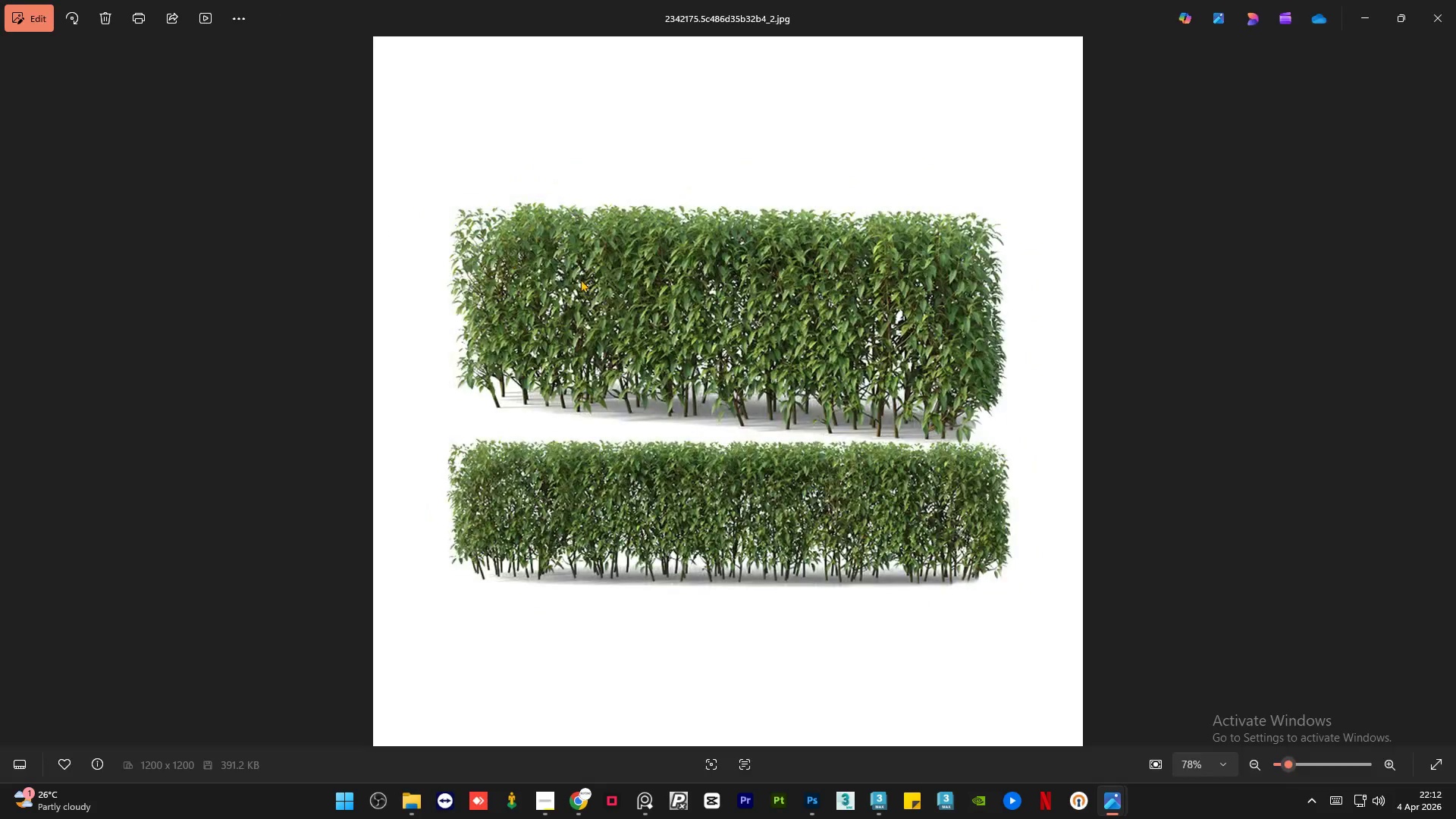 
scroll: coordinate [603, 286], scroll_direction: up, amount: 8.0
 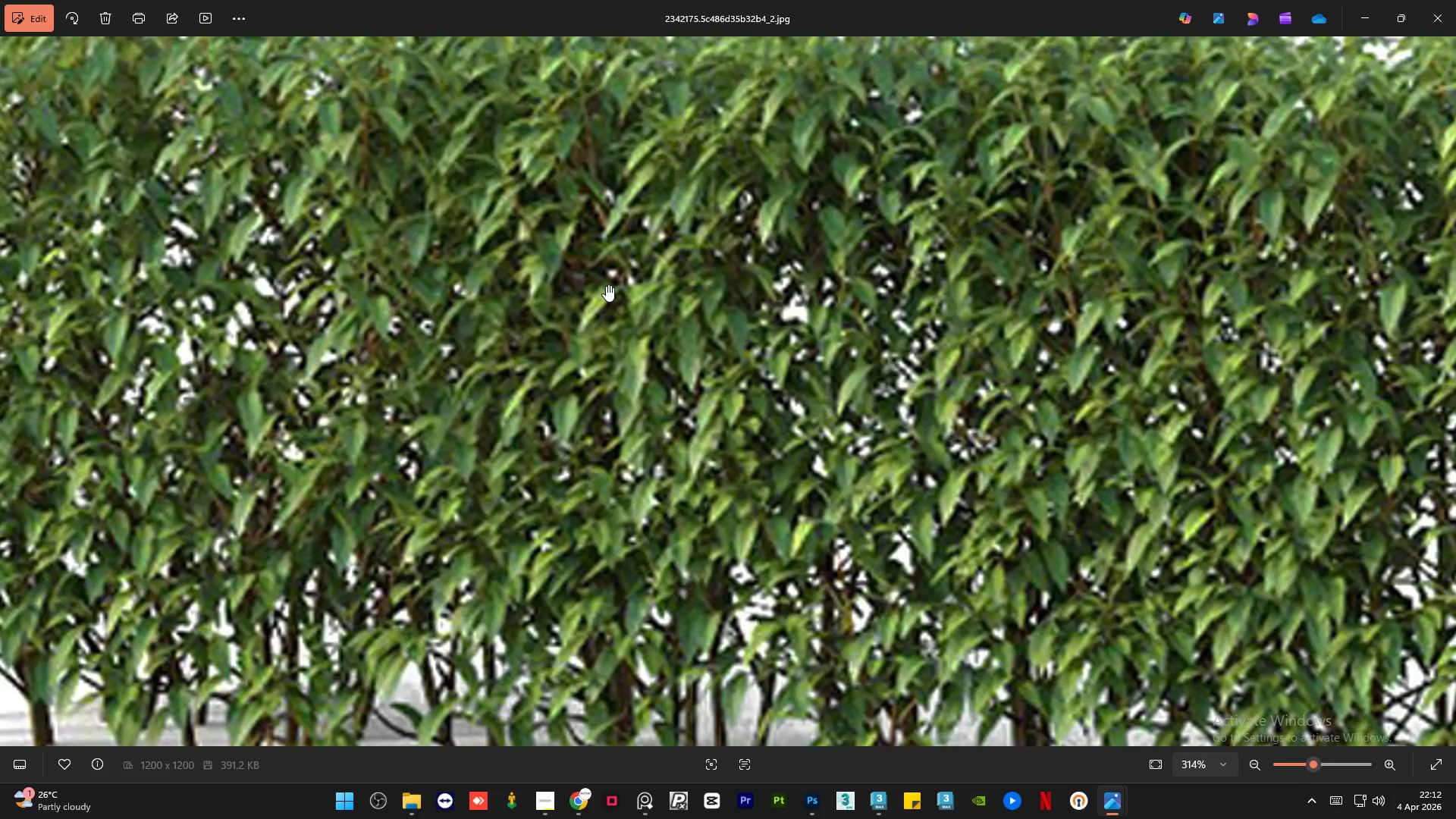 
left_click([1455, 33])
 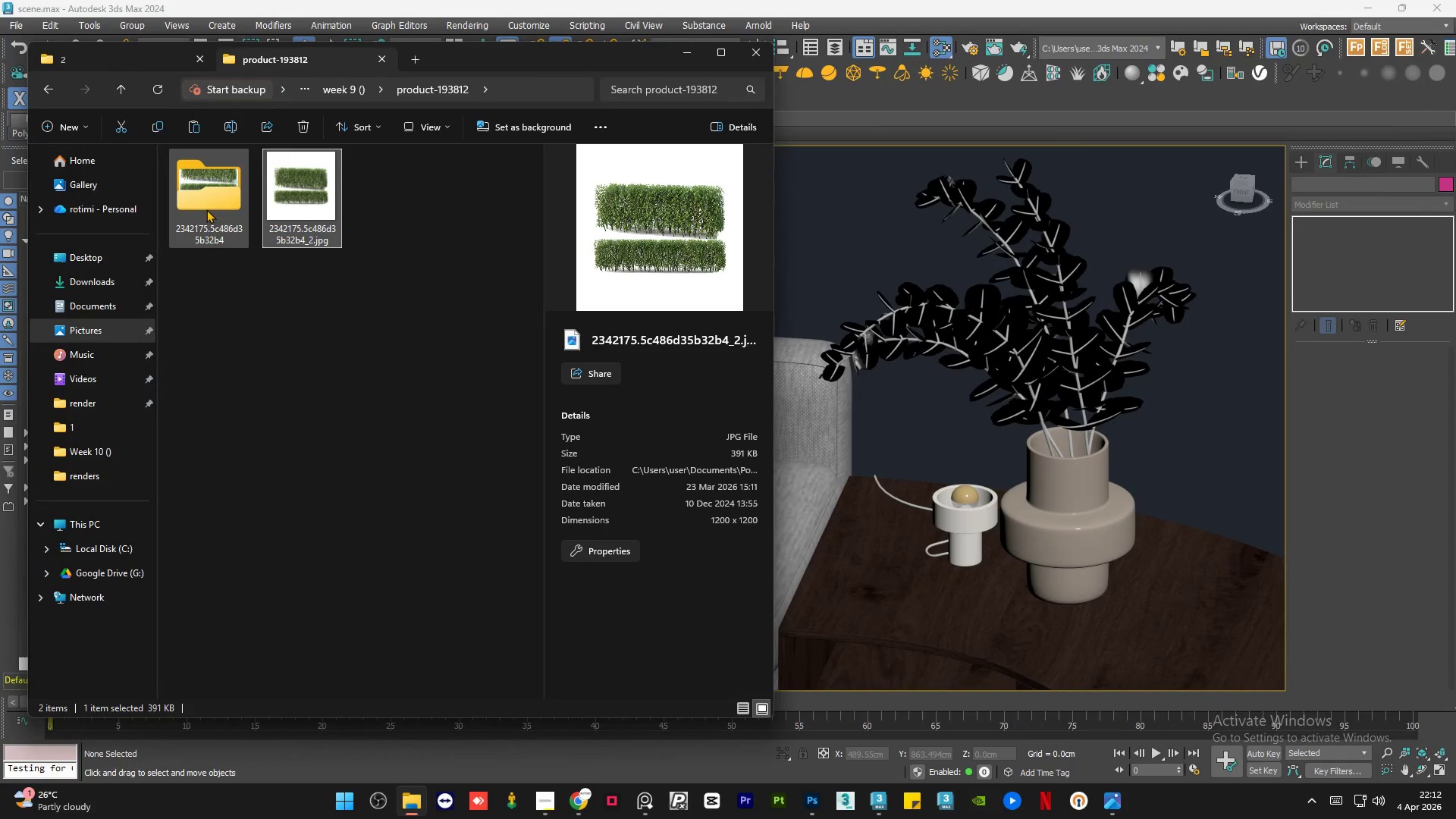 
double_click([205, 207])
 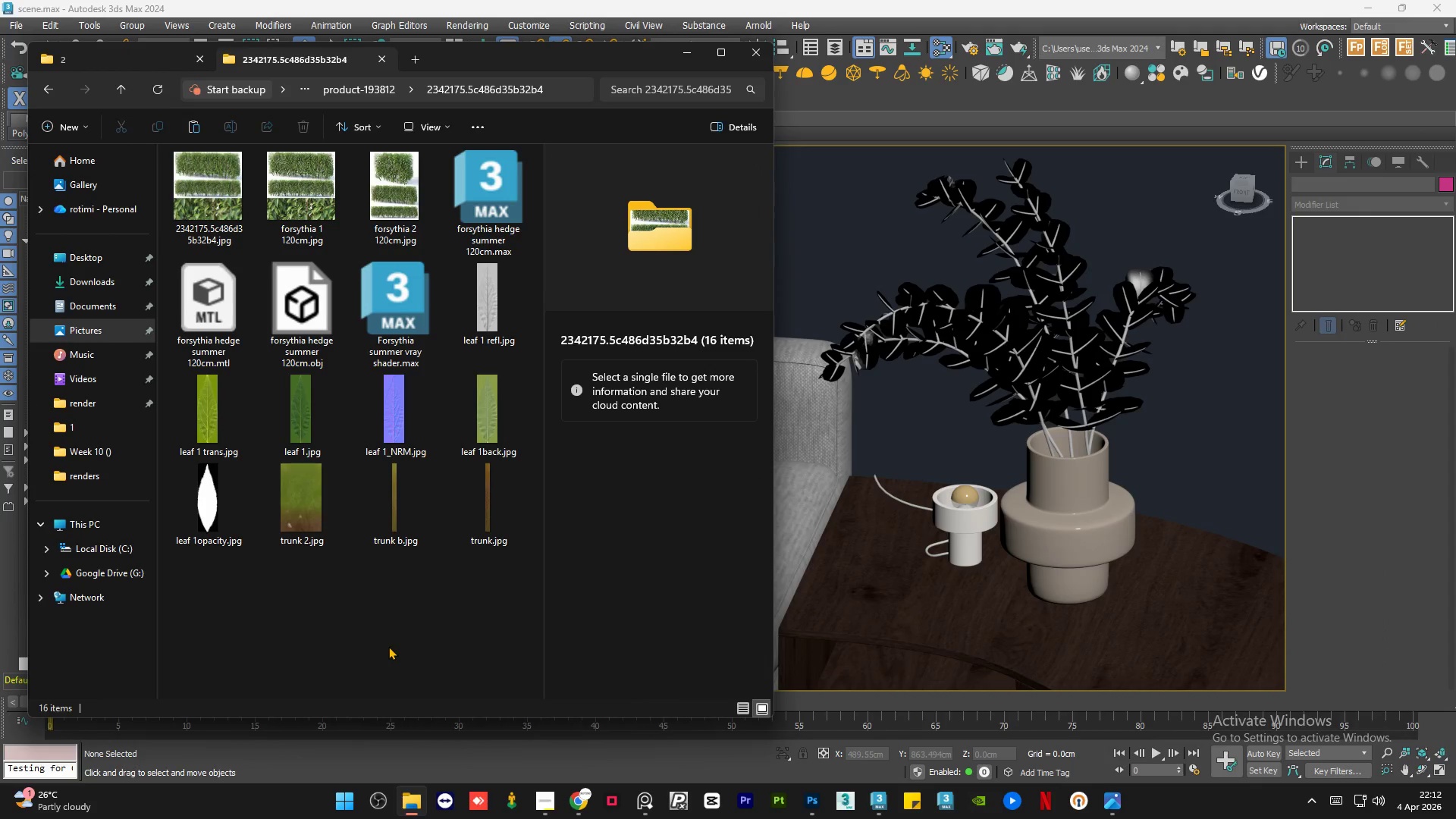 
left_click([369, 589])
 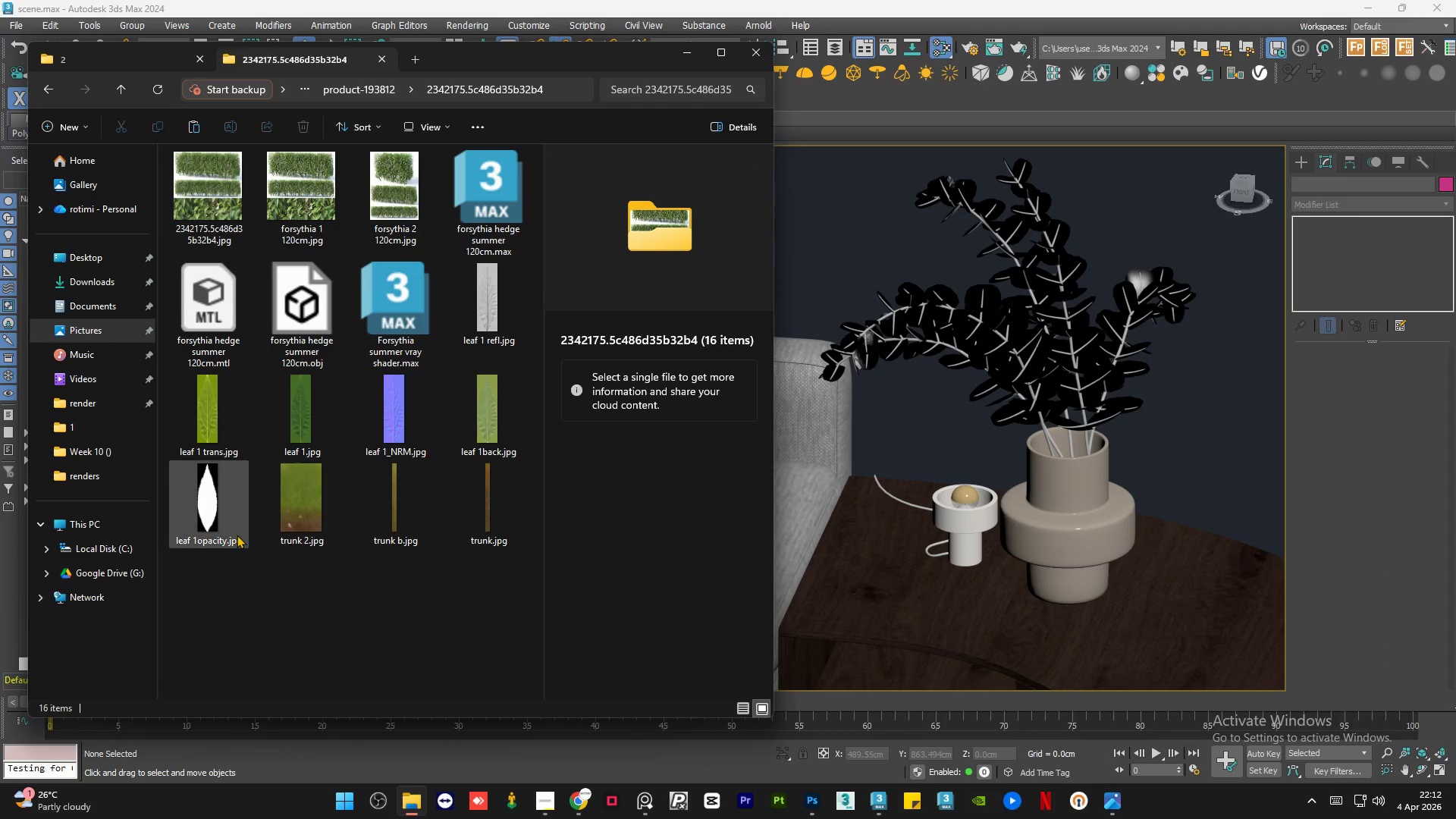 
left_click([216, 522])
 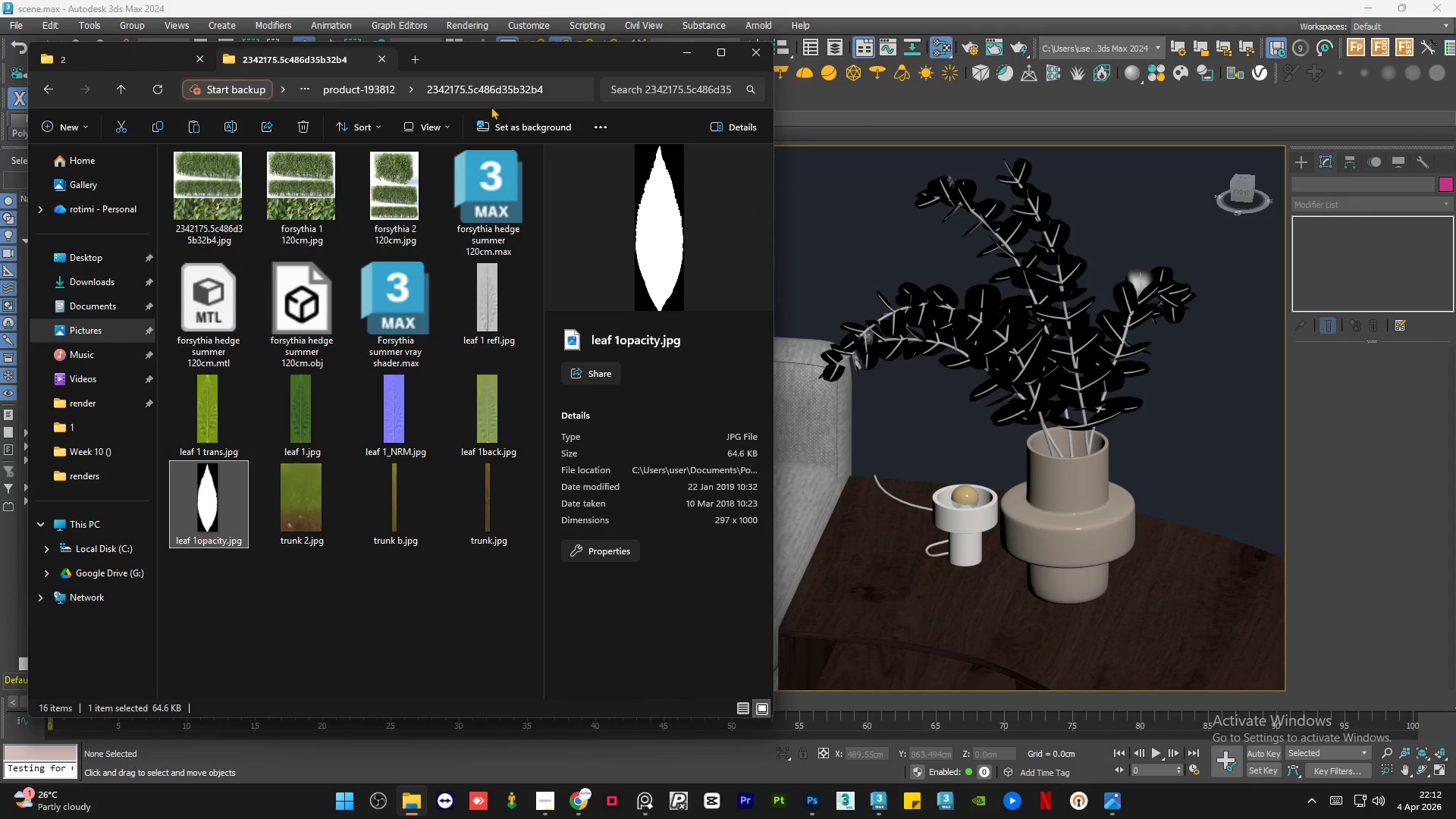 
left_click_drag(start_coordinate=[537, 61], to_coordinate=[318, 105])
 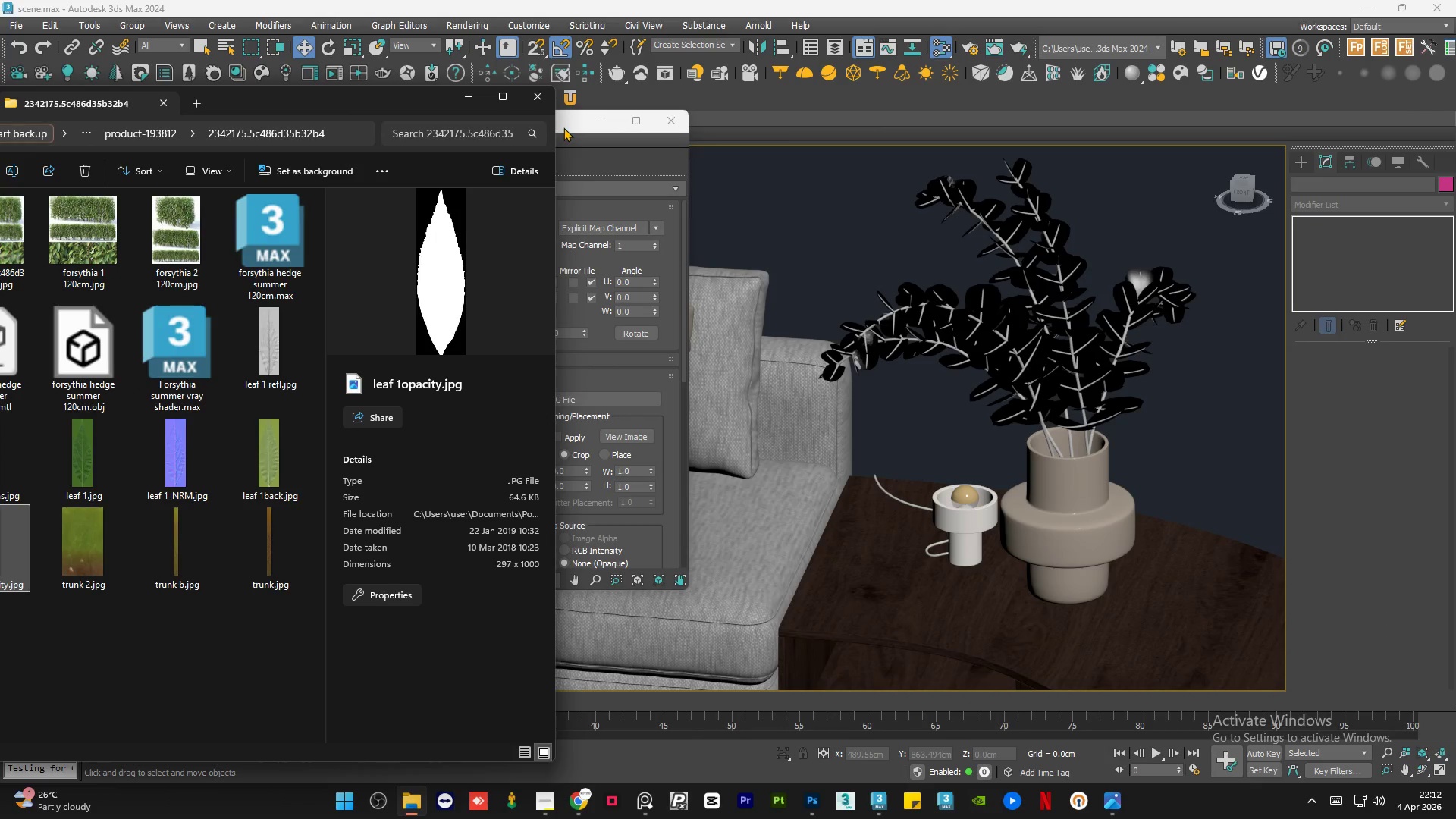 
left_click_drag(start_coordinate=[563, 127], to_coordinate=[1223, 222])
 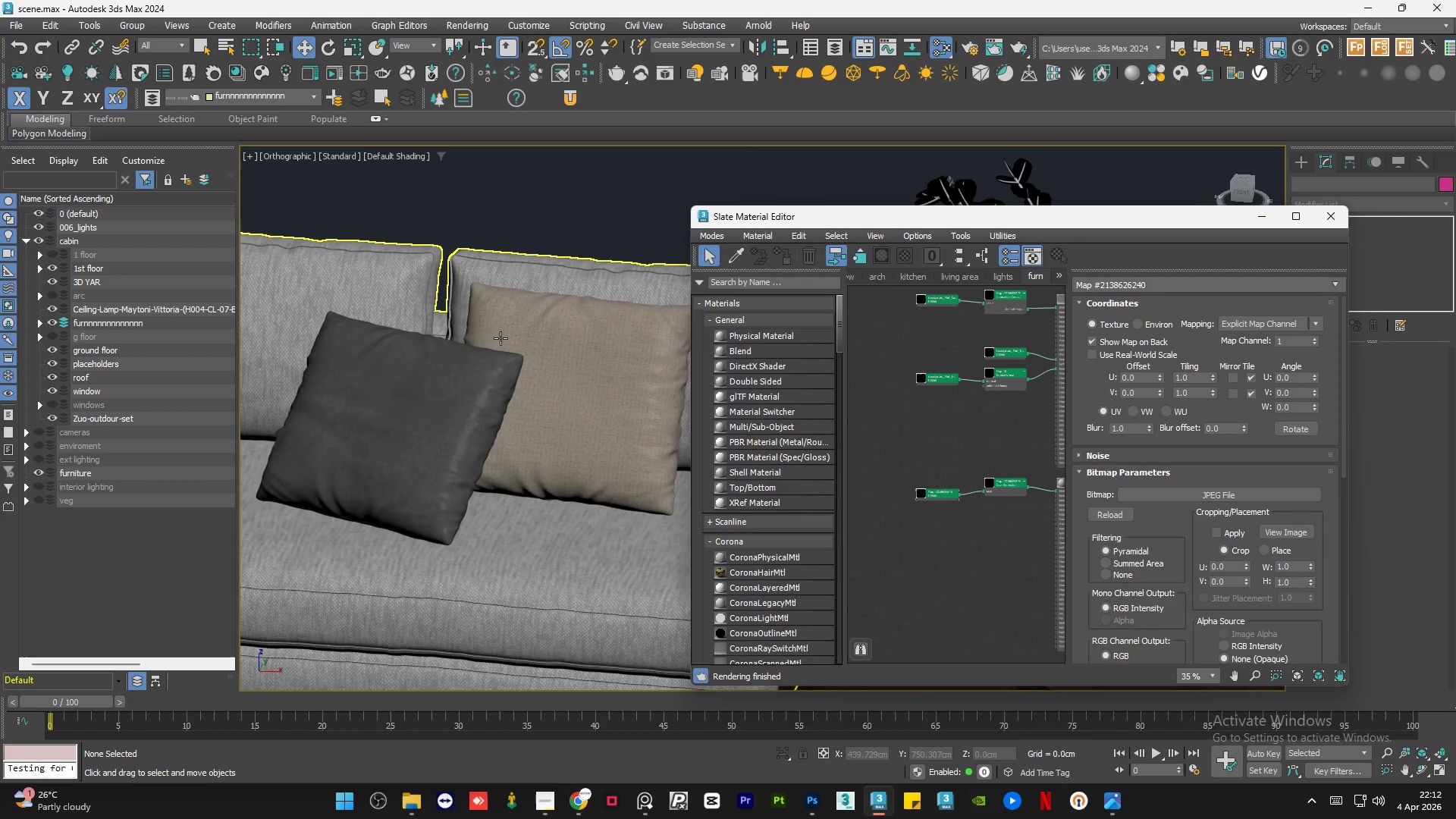 
scroll: coordinate [582, 334], scroll_direction: none, amount: 0.0
 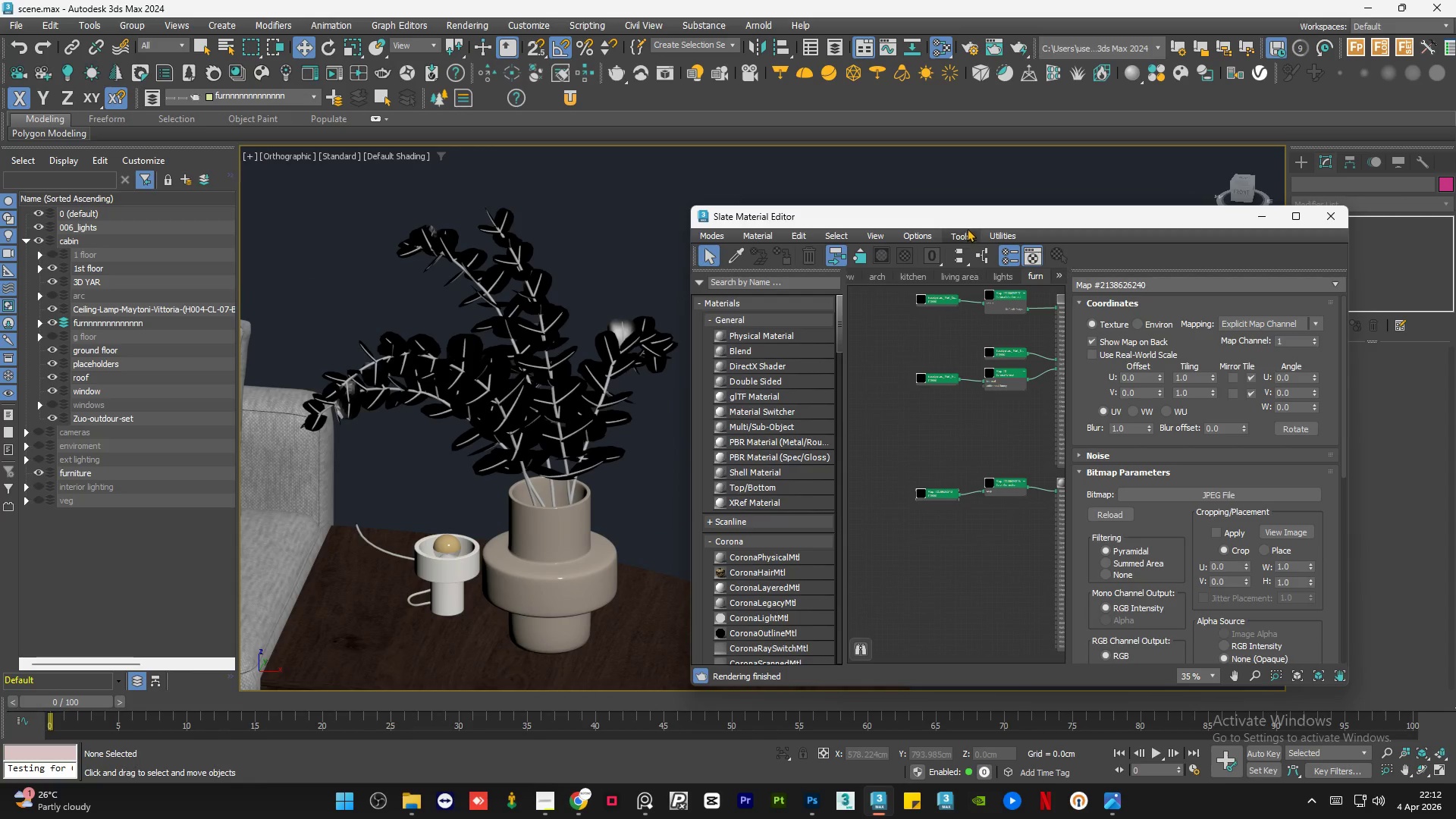 
left_click_drag(start_coordinate=[979, 217], to_coordinate=[999, 185])
 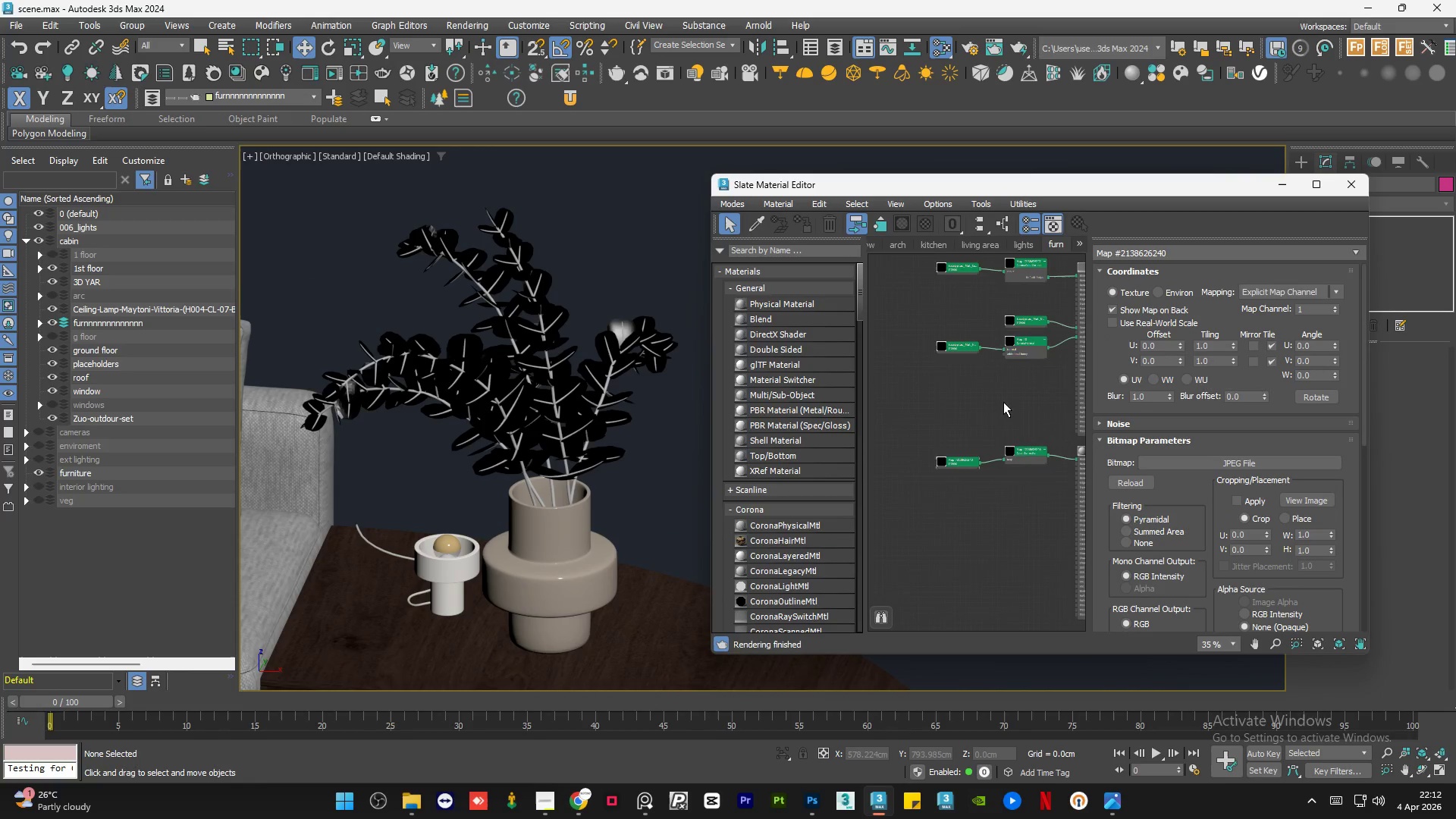 
scroll: coordinate [1055, 385], scroll_direction: none, amount: 0.0
 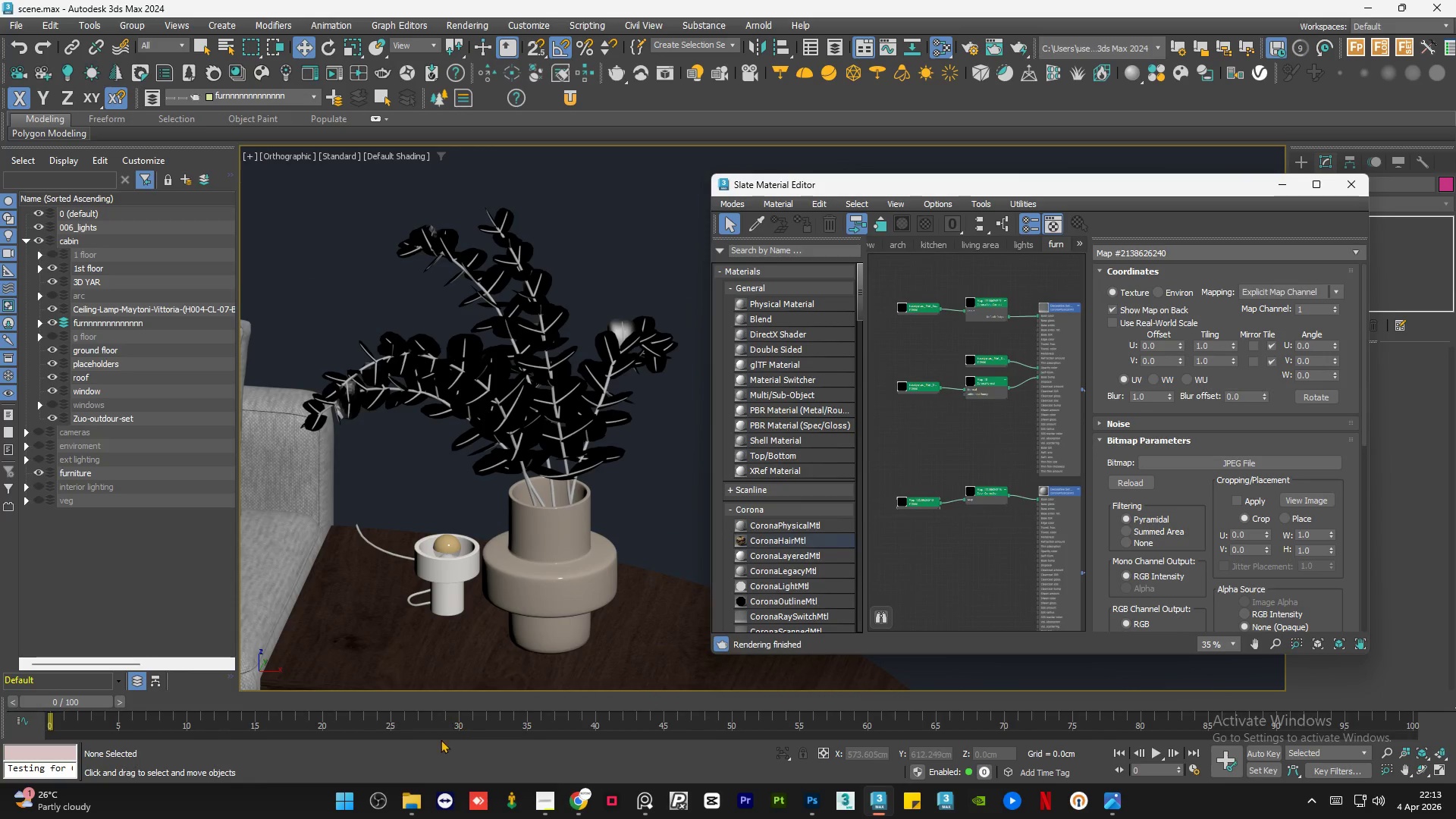 
left_click([419, 802])
 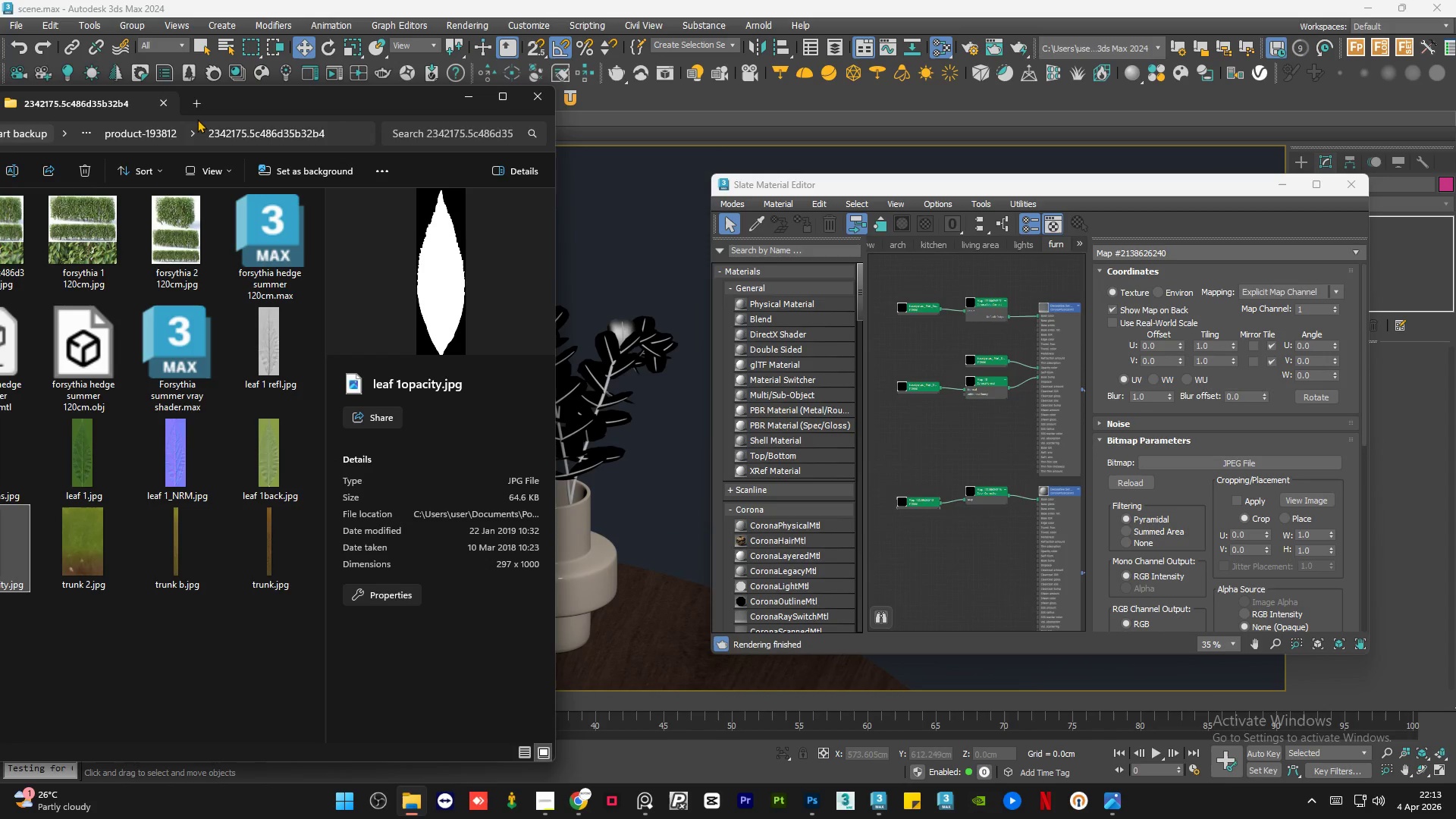 
left_click_drag(start_coordinate=[243, 111], to_coordinate=[416, 105])
 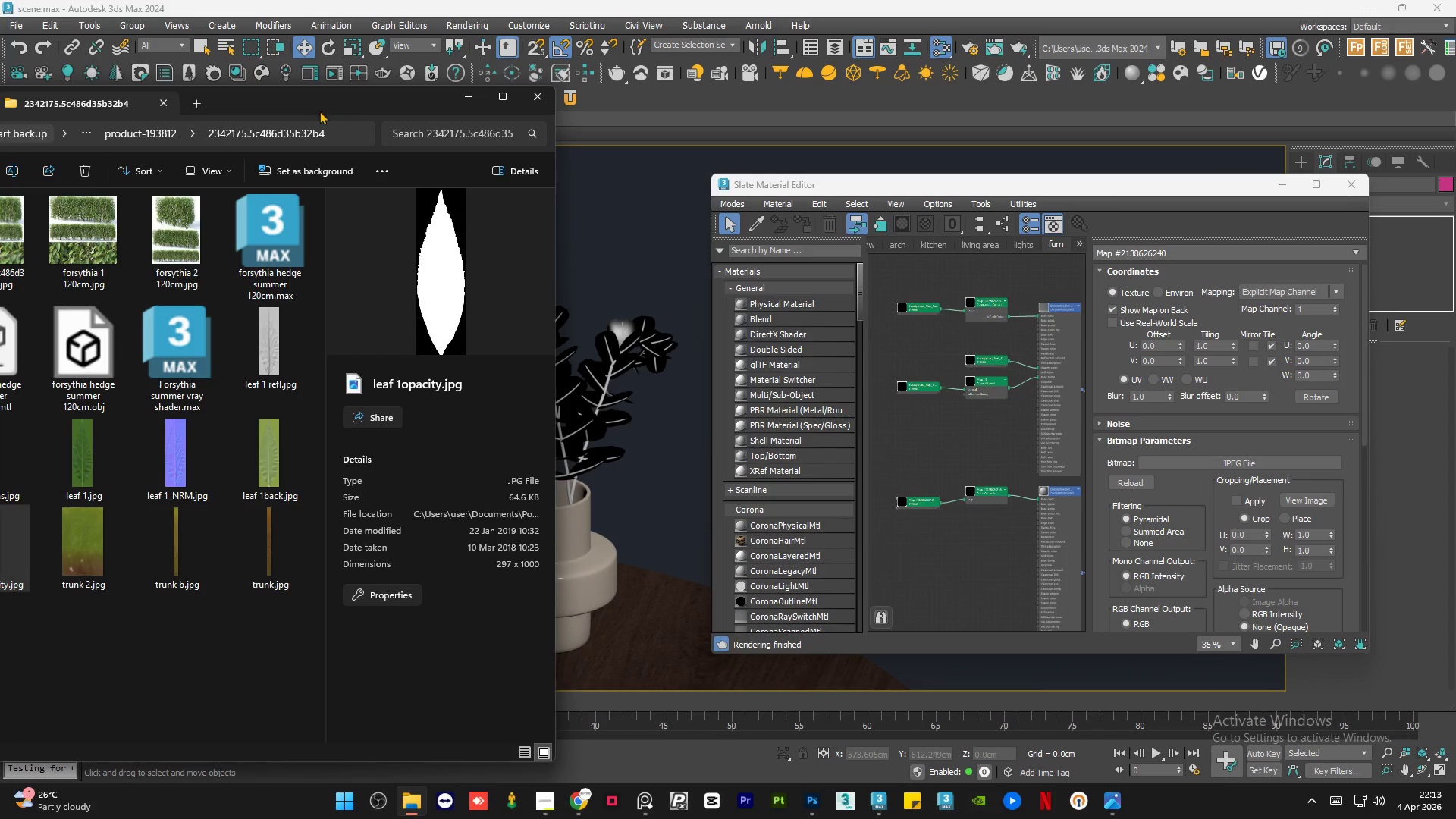 
left_click_drag(start_coordinate=[319, 111], to_coordinate=[506, 95])
 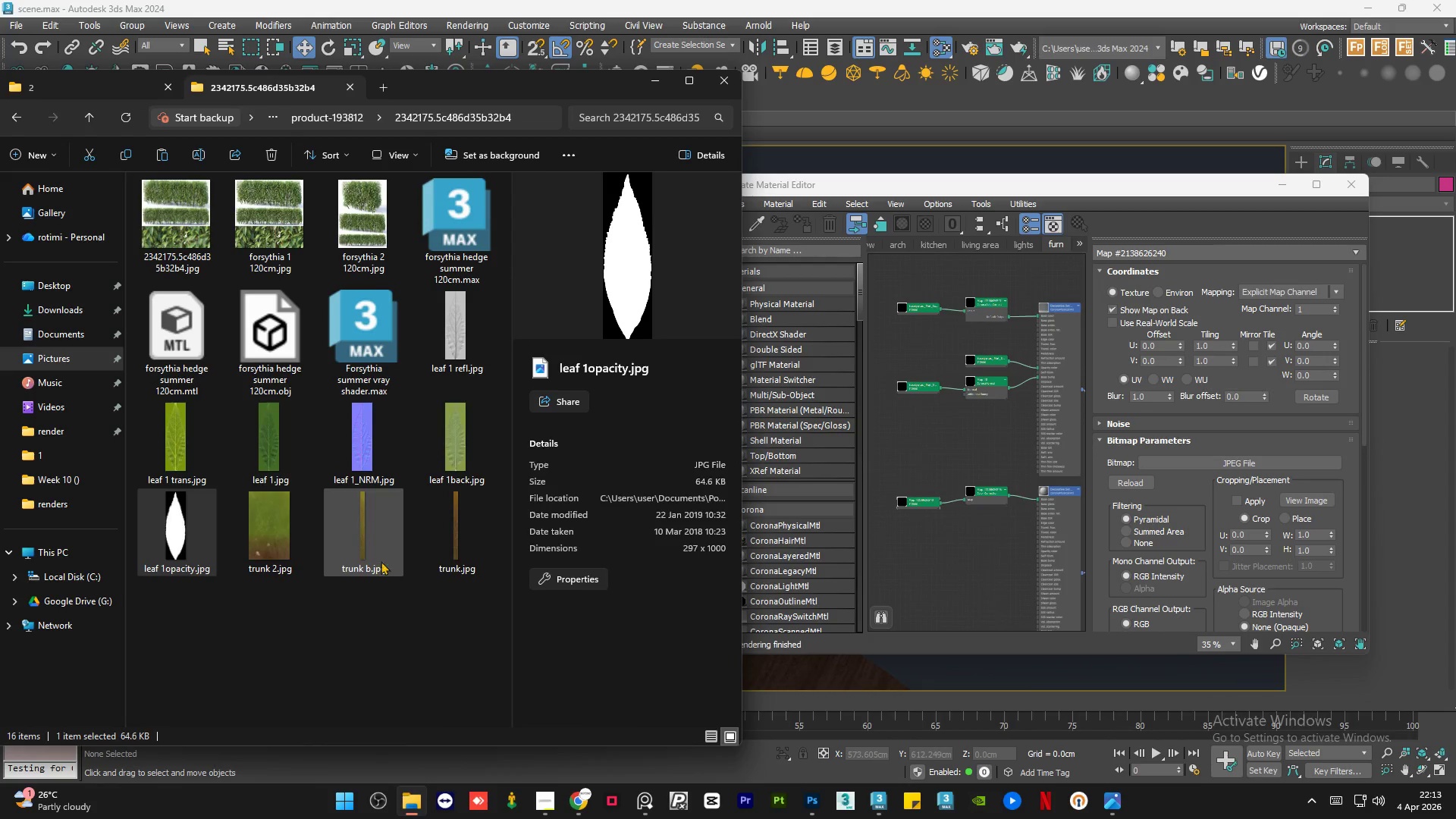 
left_click([370, 551])
 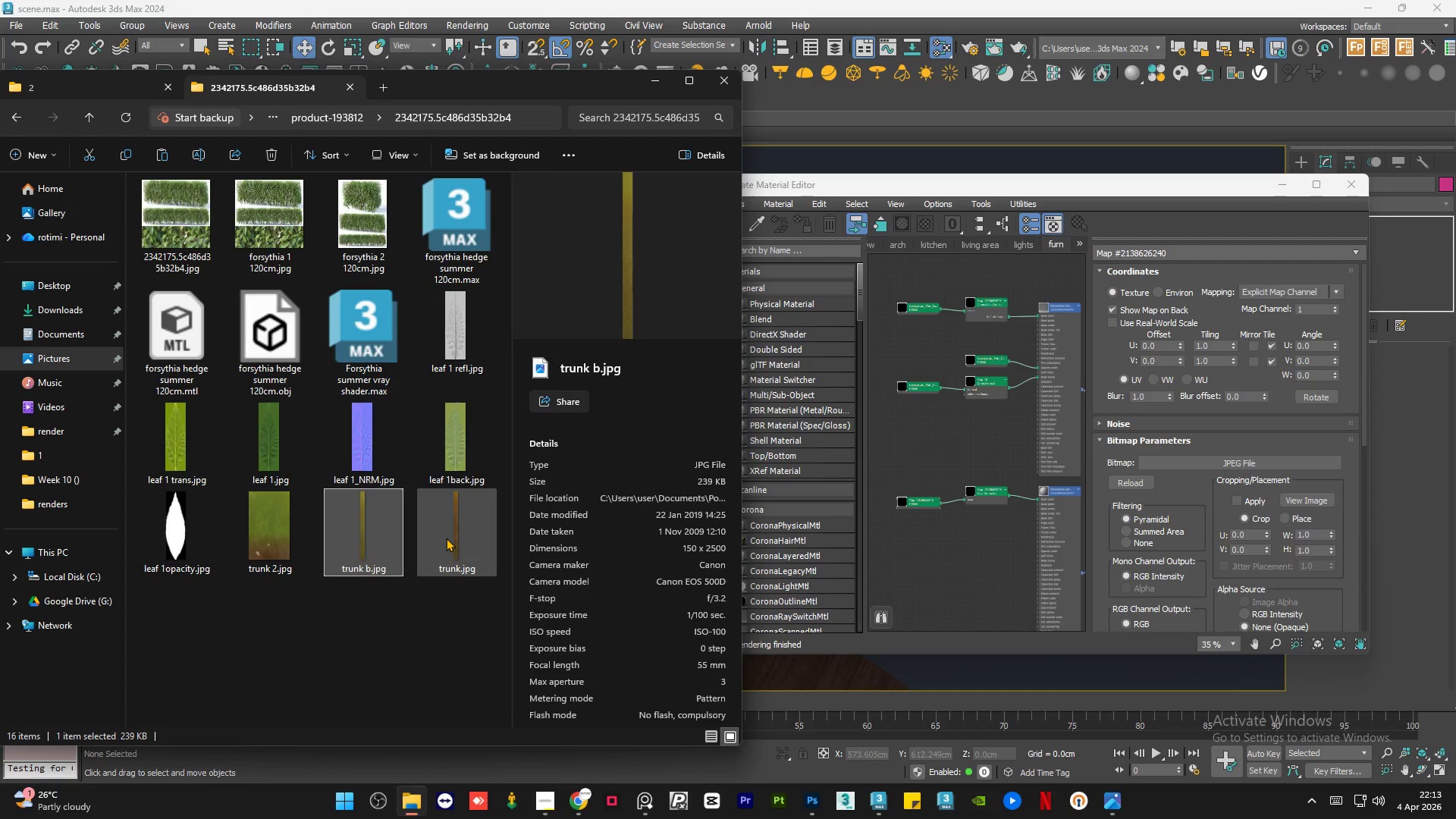 
left_click([446, 537])
 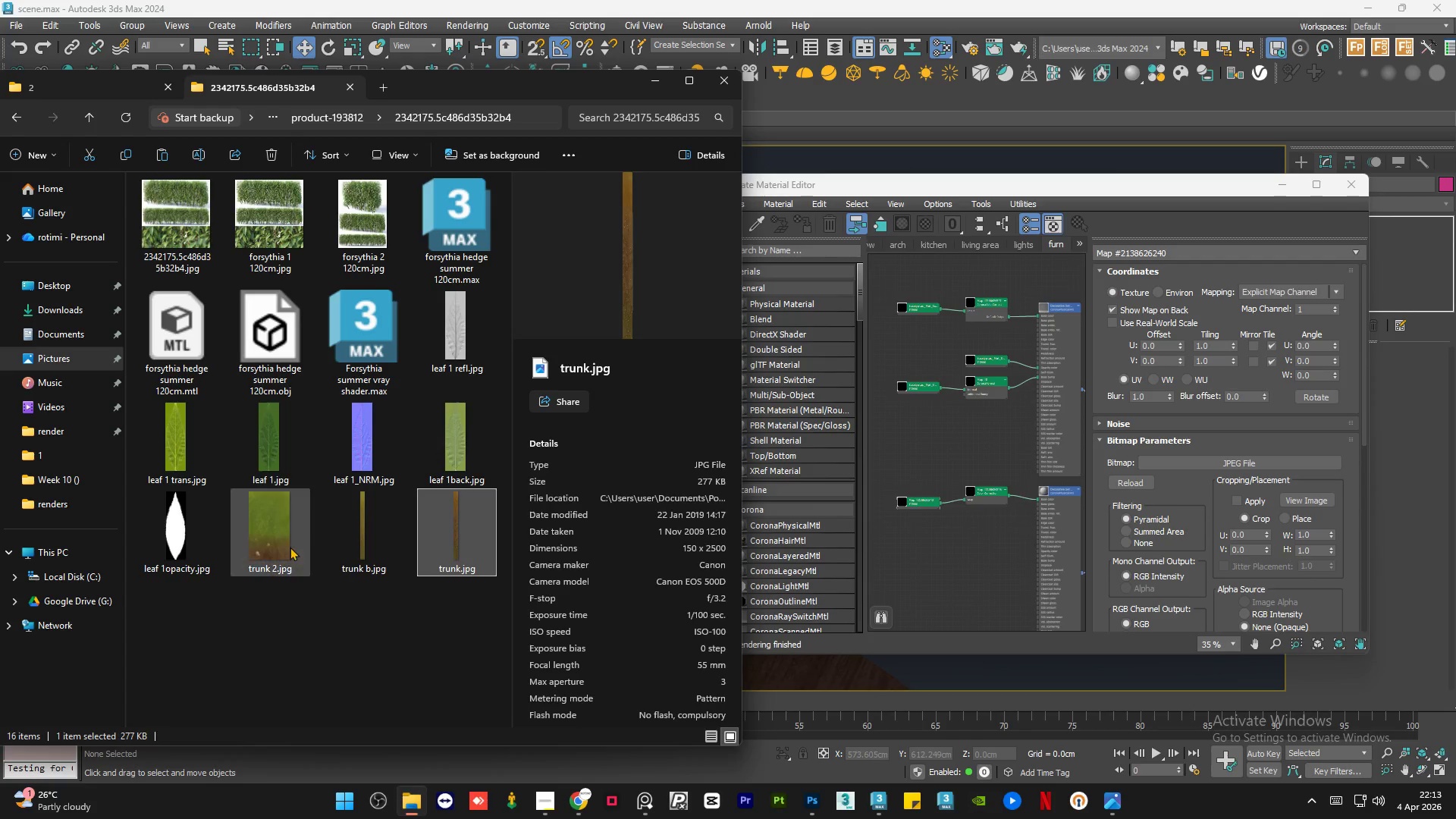 
left_click([284, 547])
 